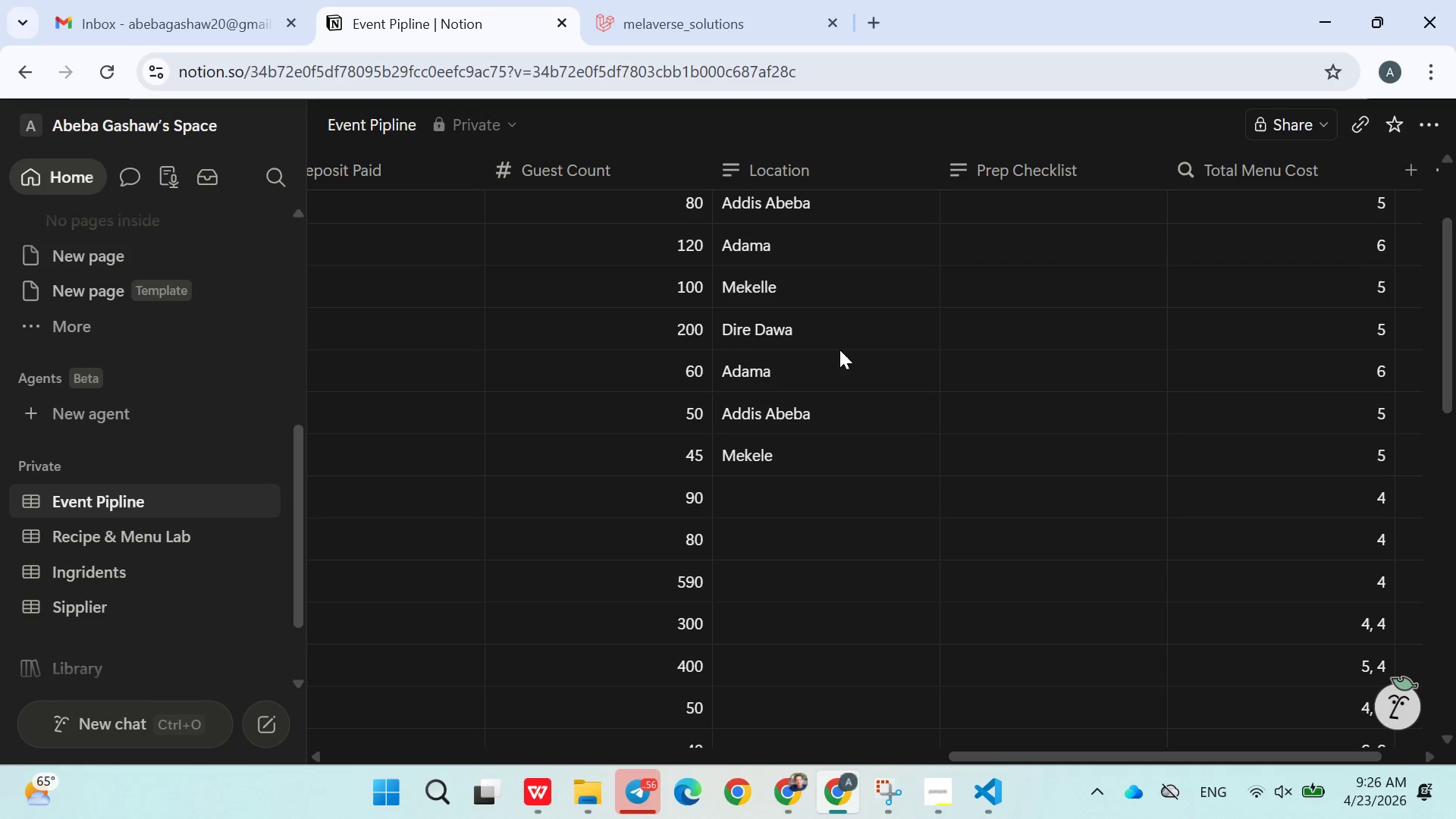 
key(Enter)
 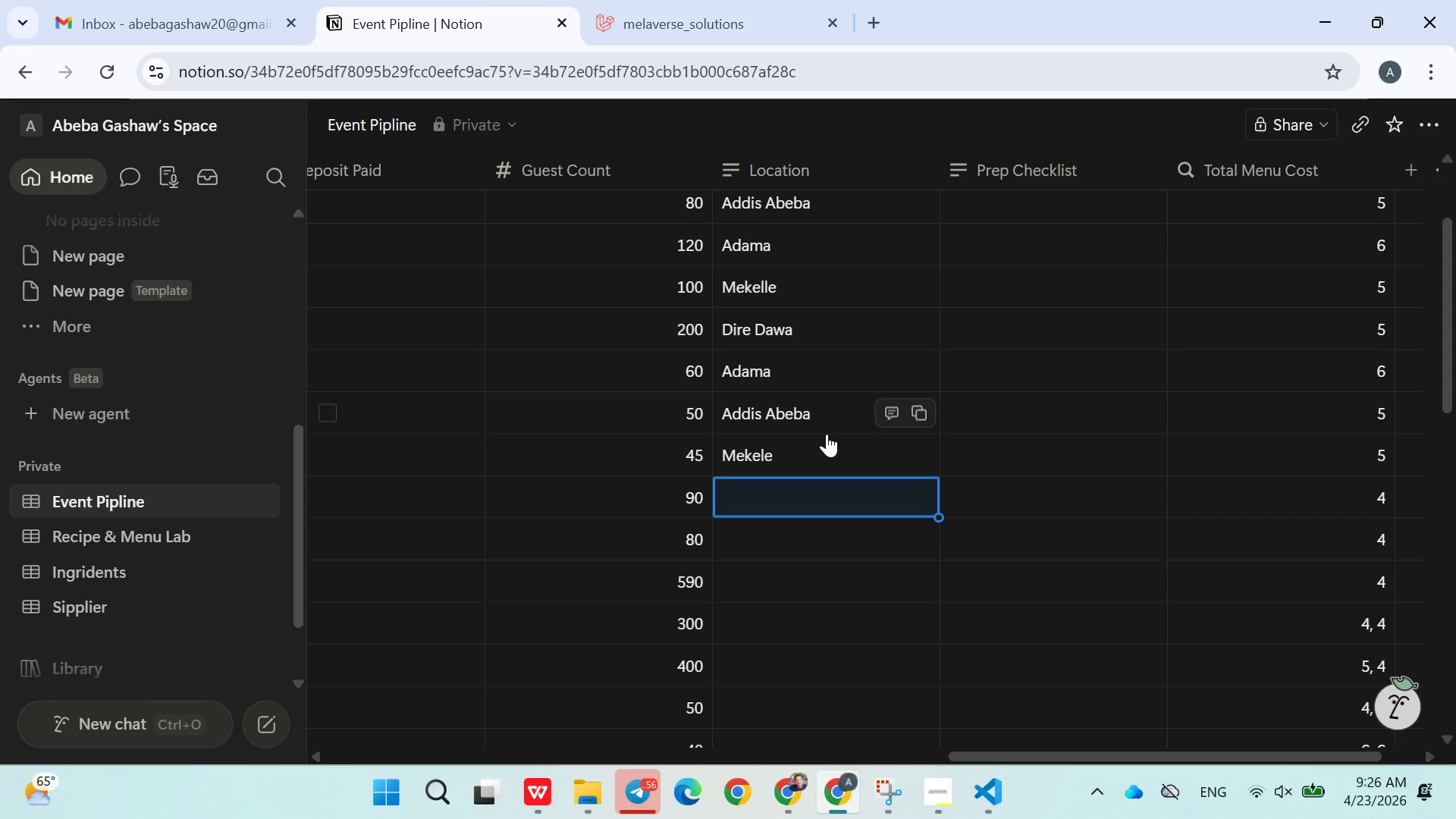 
double_click([824, 441])
 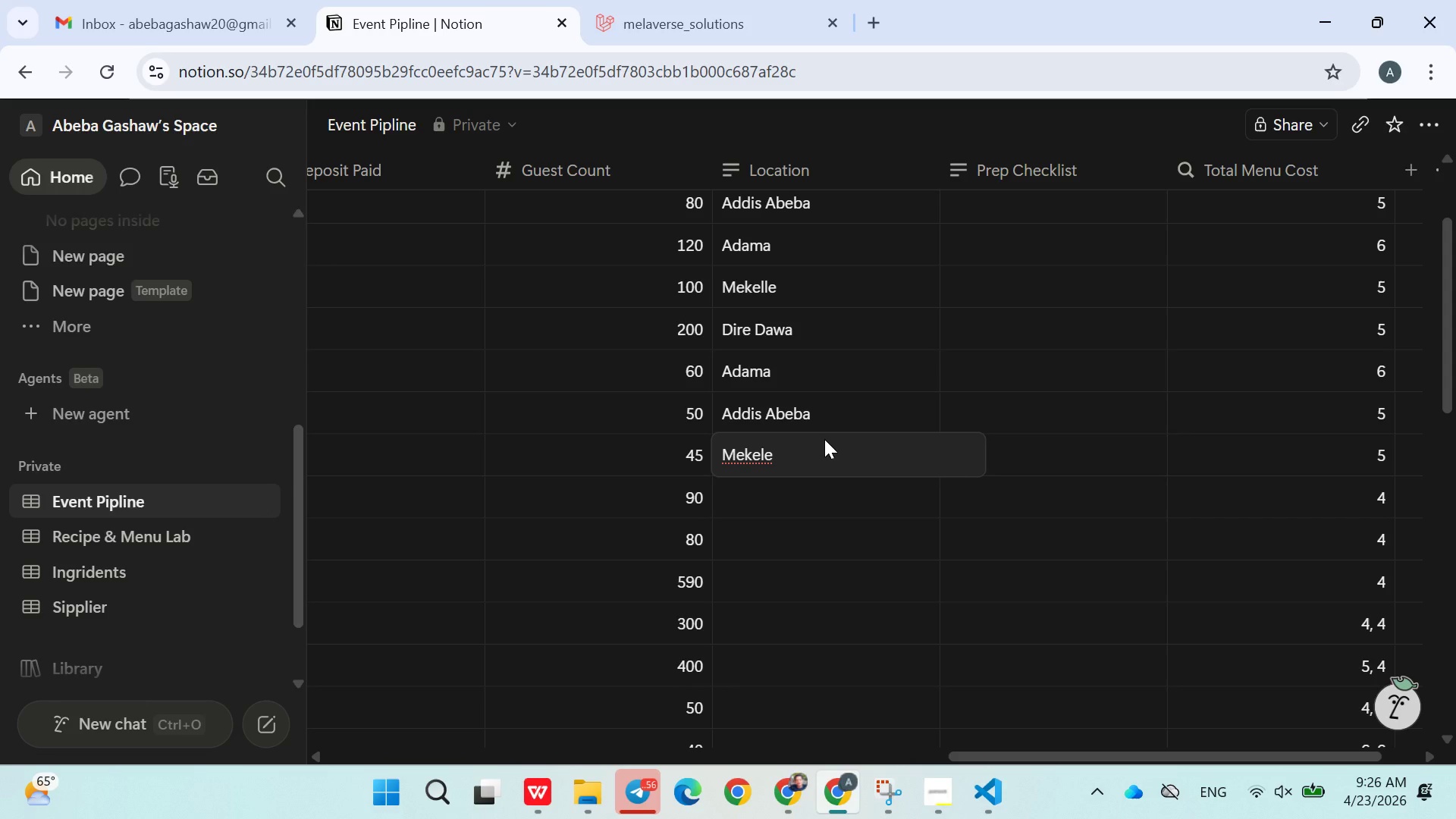 
key(Backspace)
 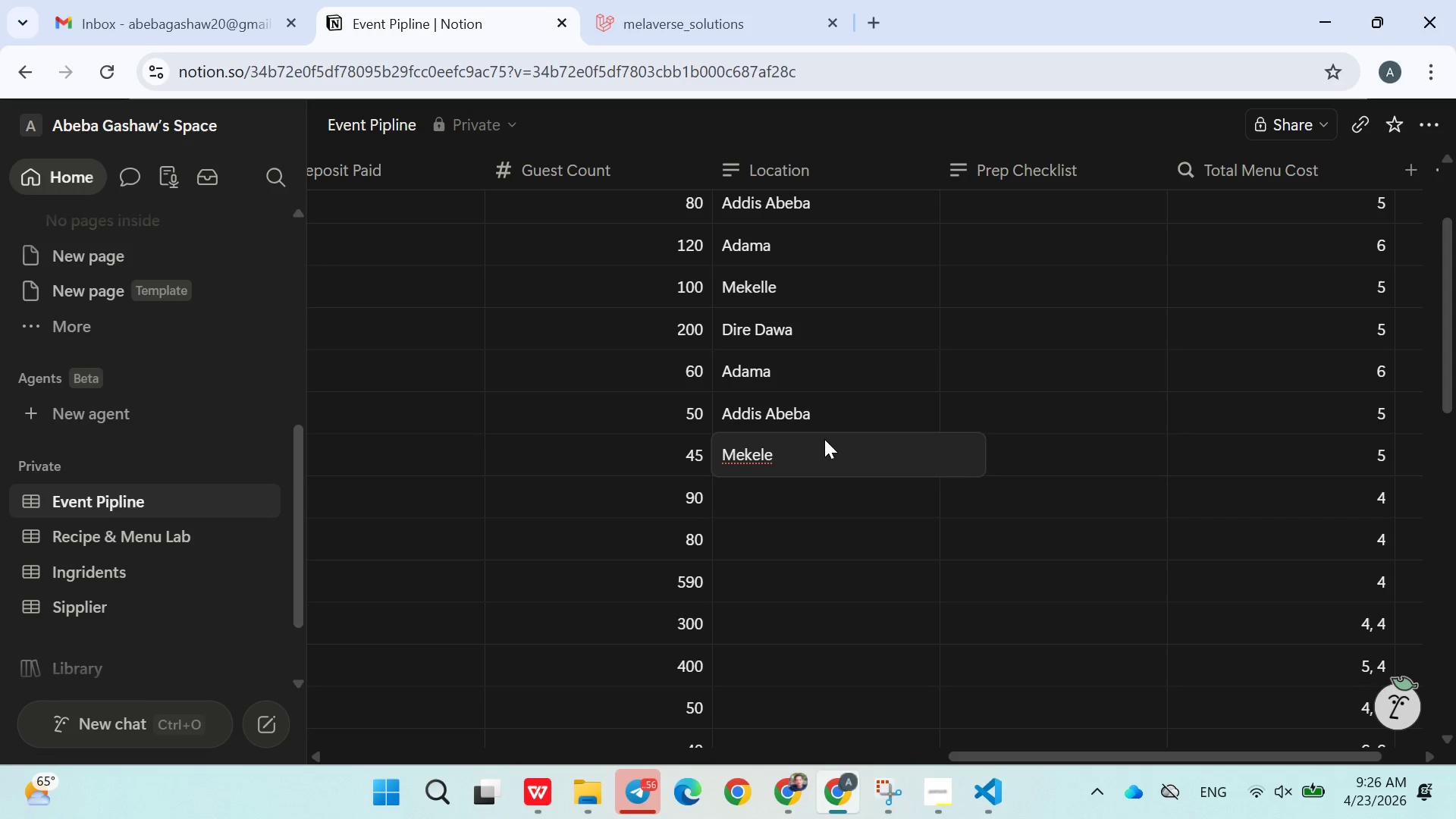 
left_click([817, 446])
 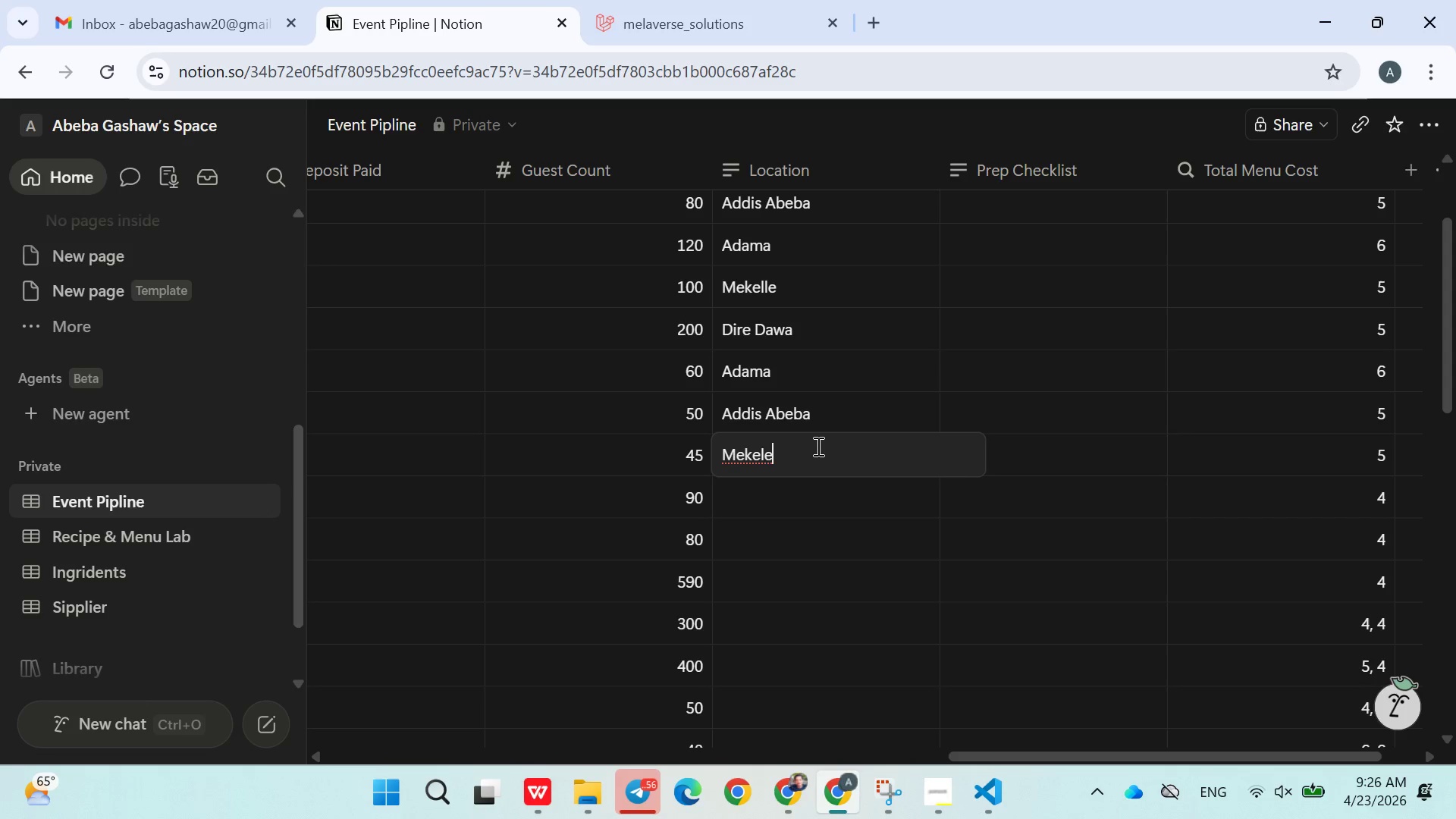 
key(Backspace)
type(le)
 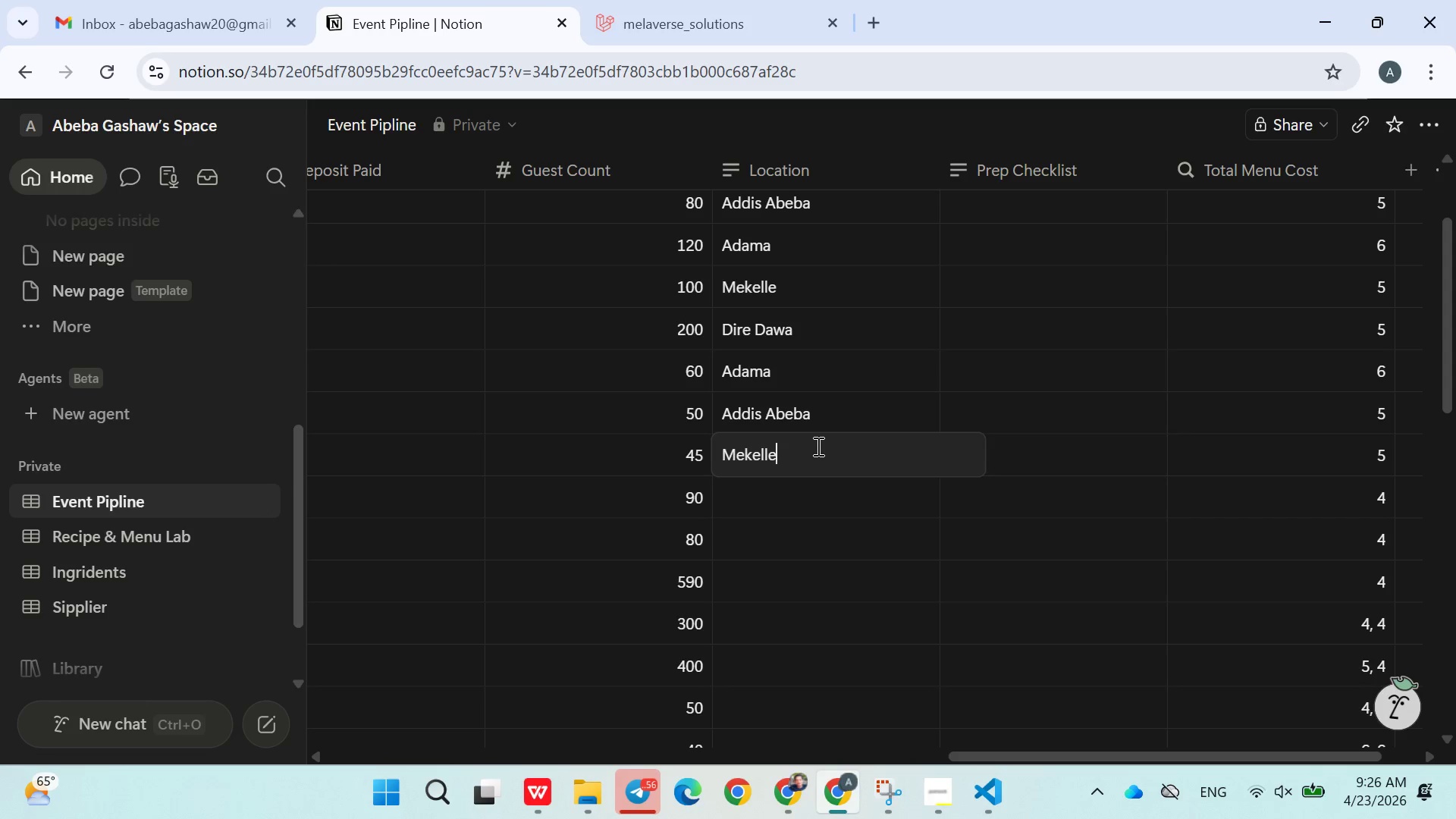 
key(Enter)
 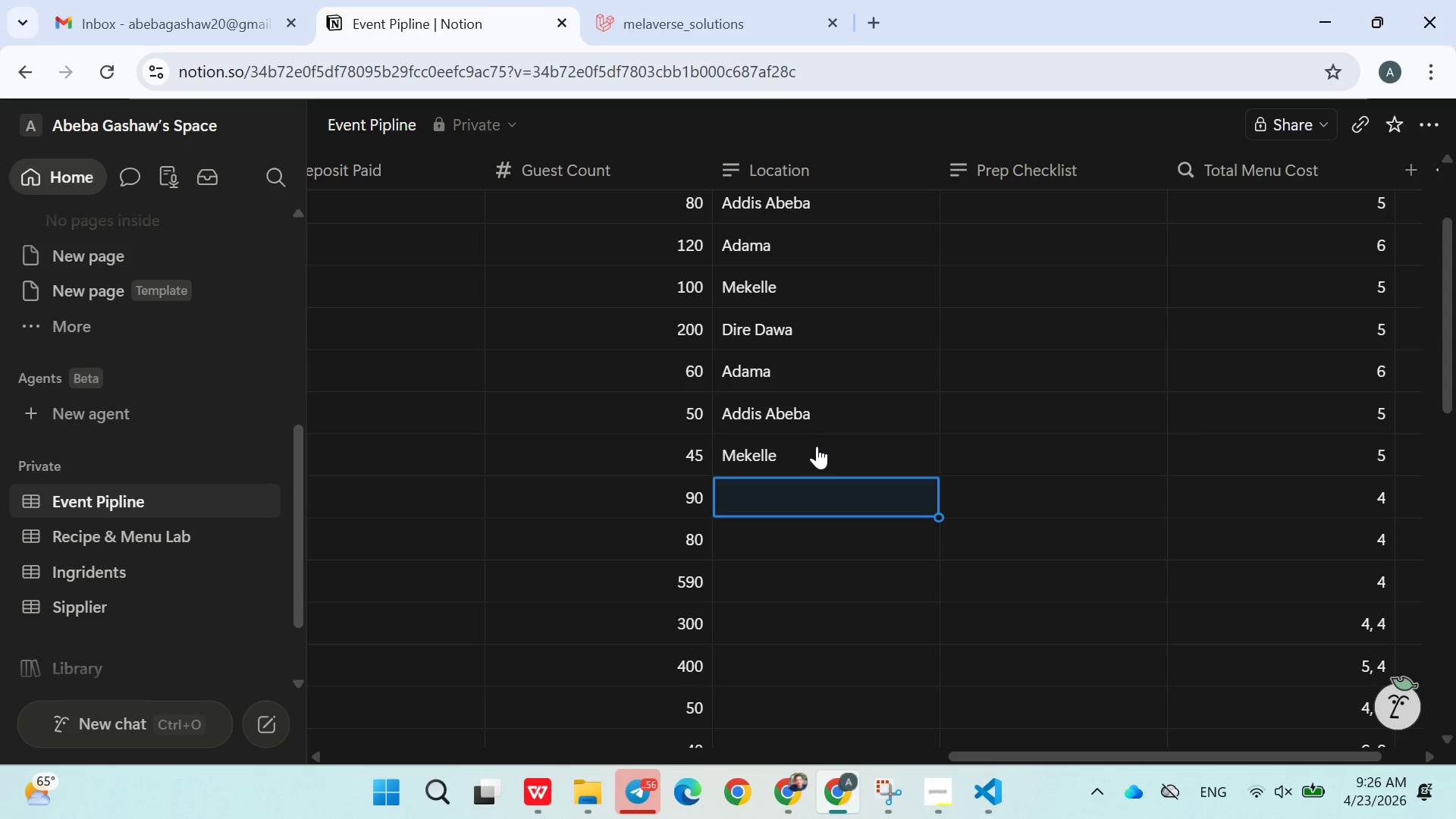 
type(Hawasa)
 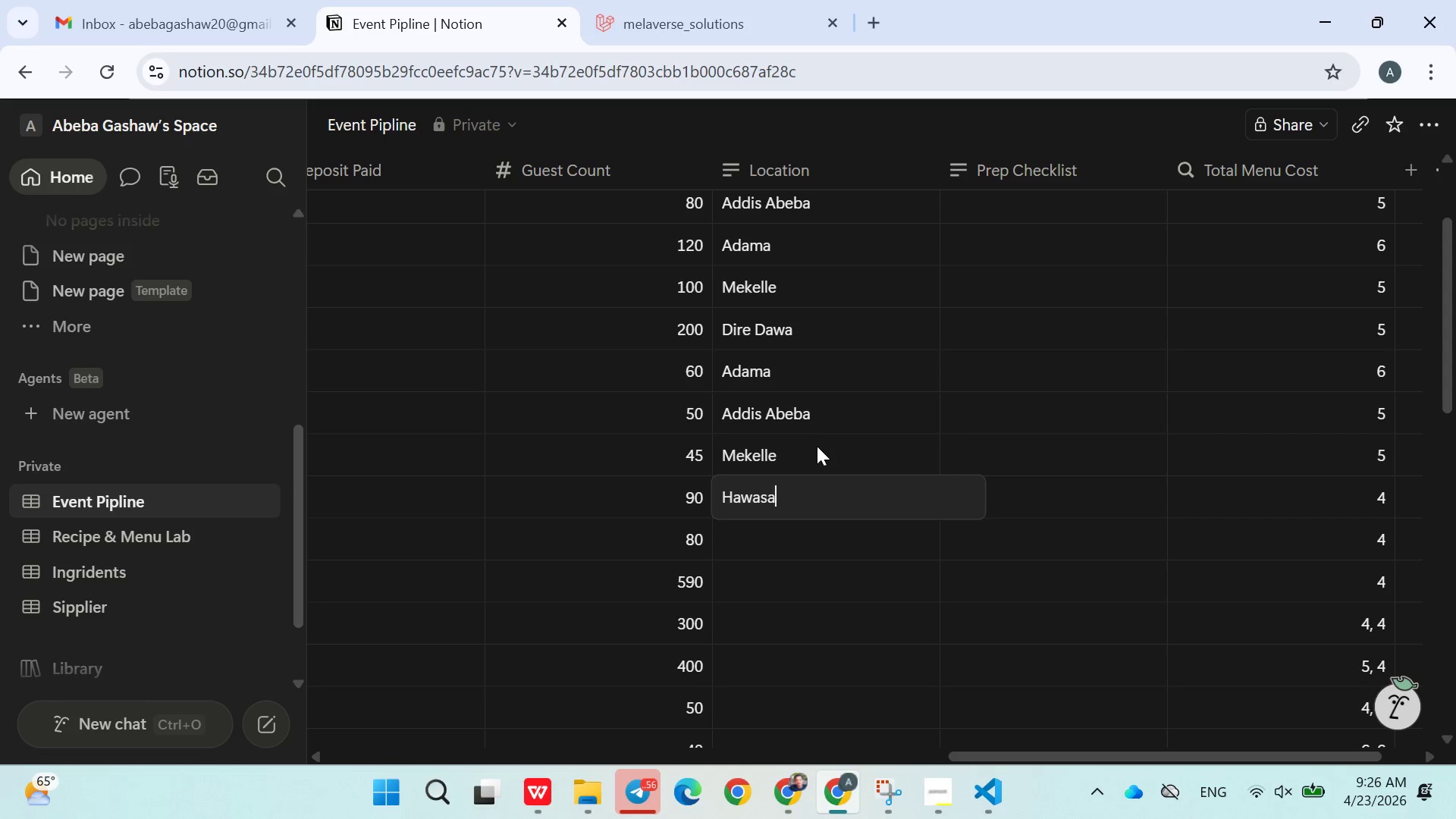 
key(Enter)
 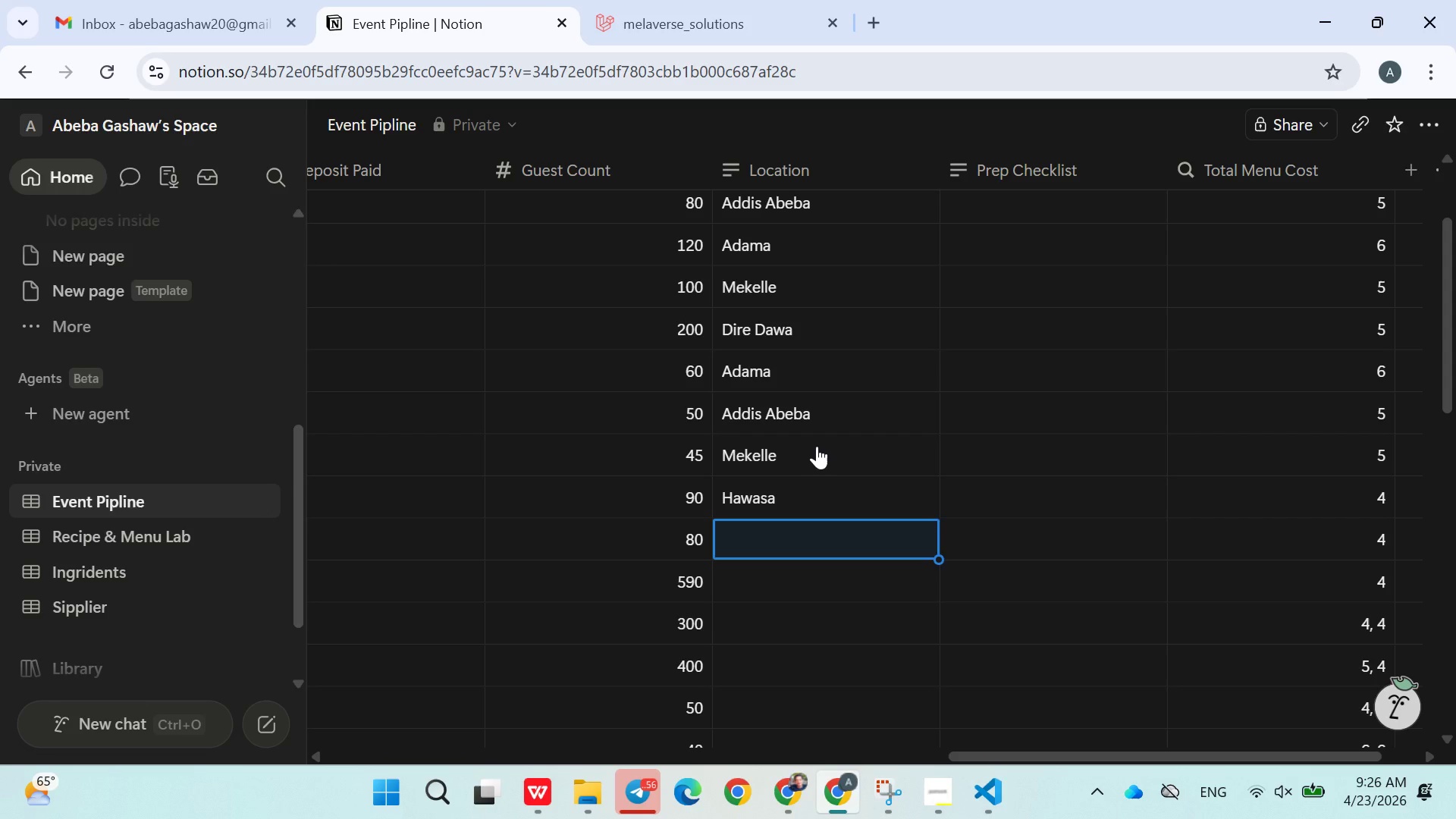 
type(Addia )
key(Backspace)
key(Backspace)
type(a)
key(Backspace)
type(a)
key(Backspace)
type(s Abeba)
 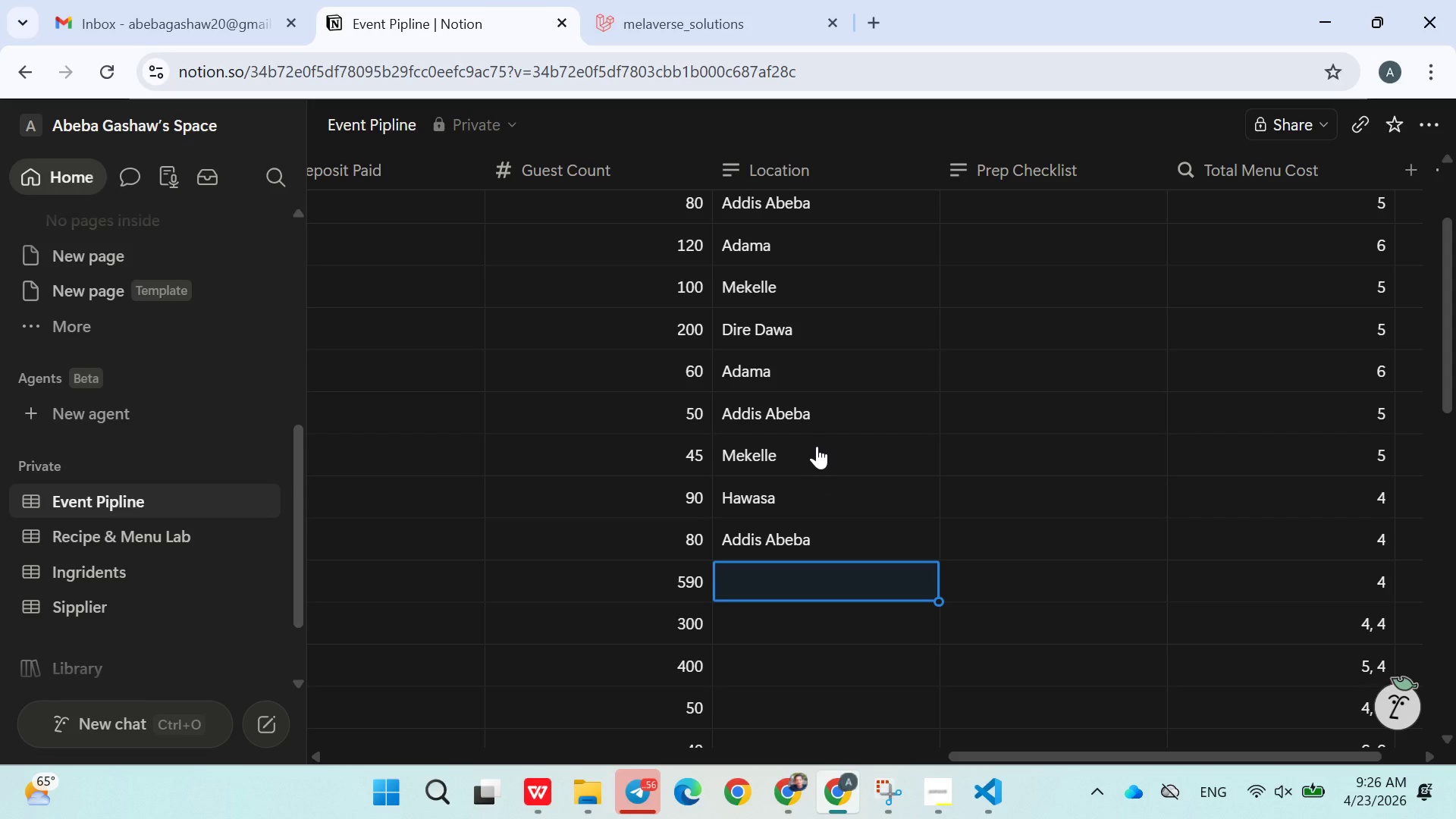 
 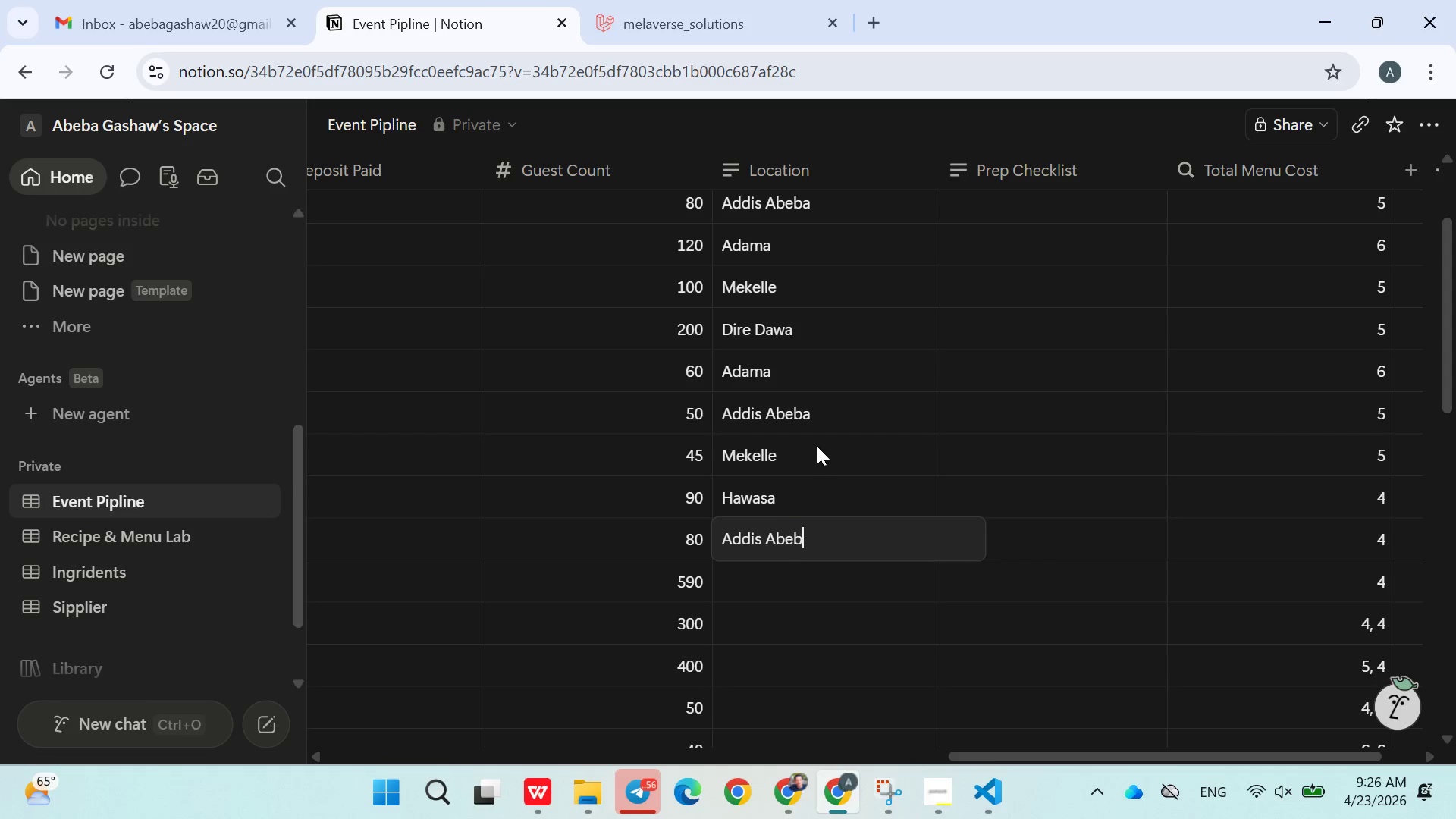 
key(Enter)
 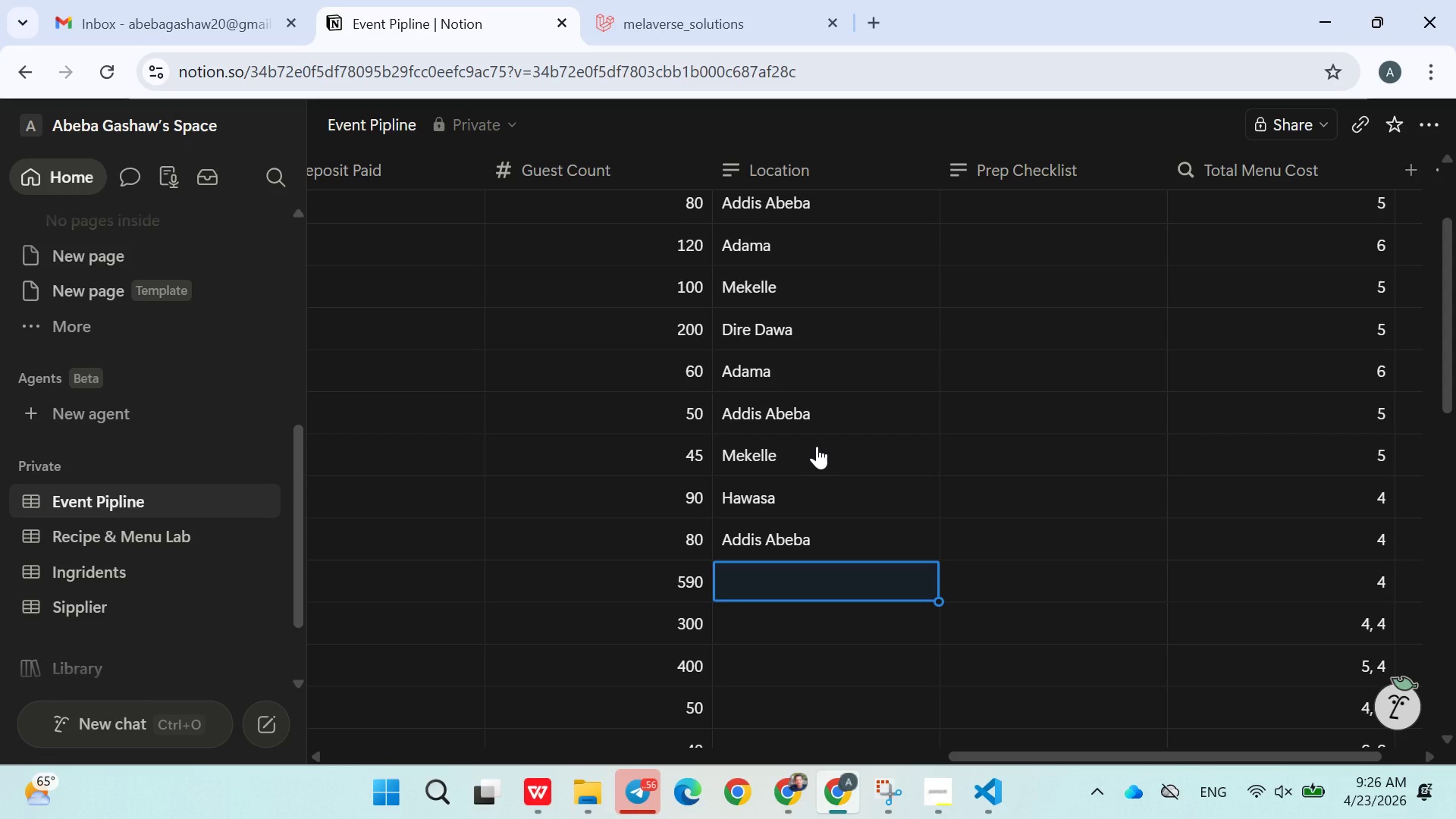 
type(Addis Abeba)
 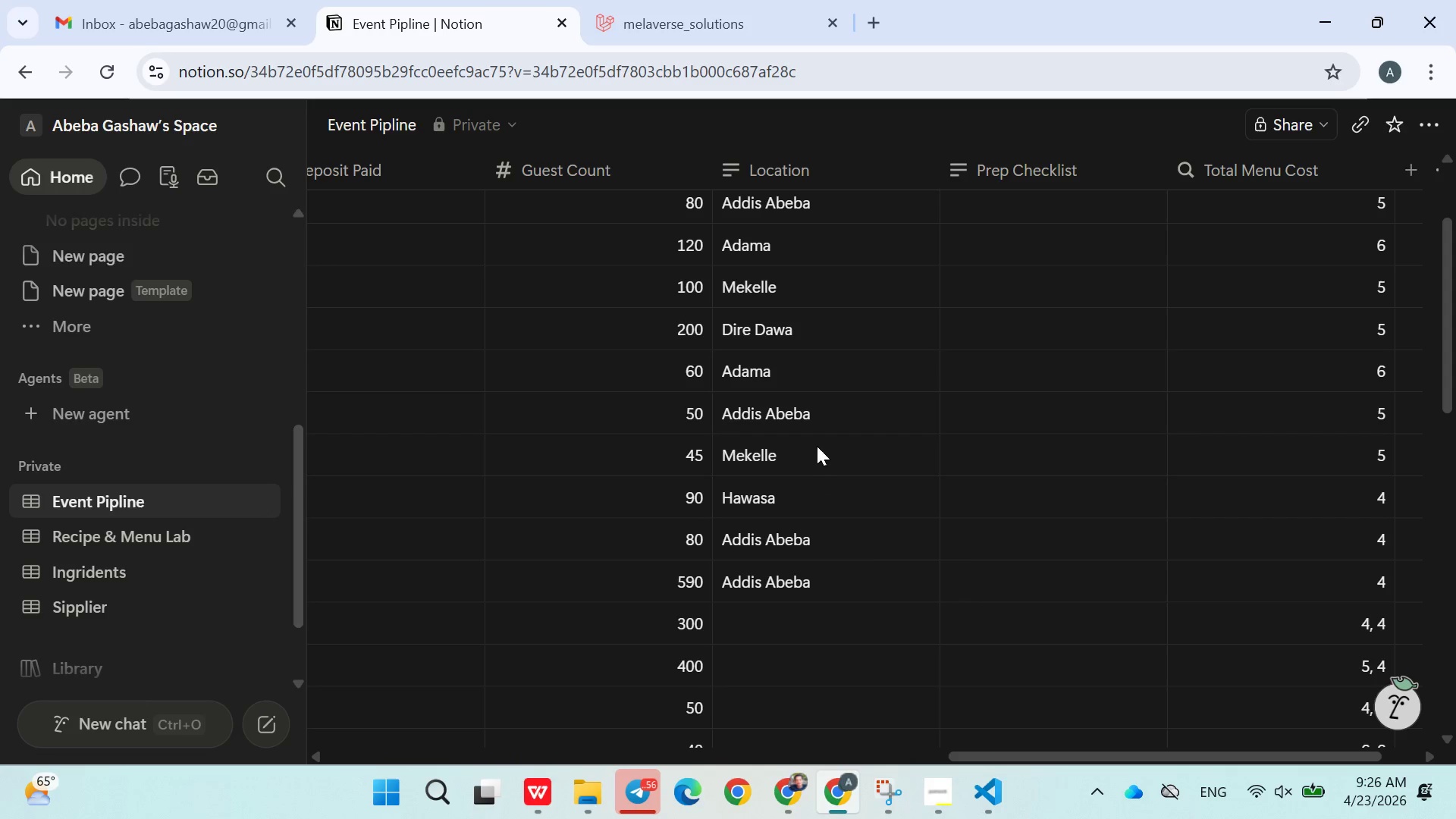 
key(Enter)
 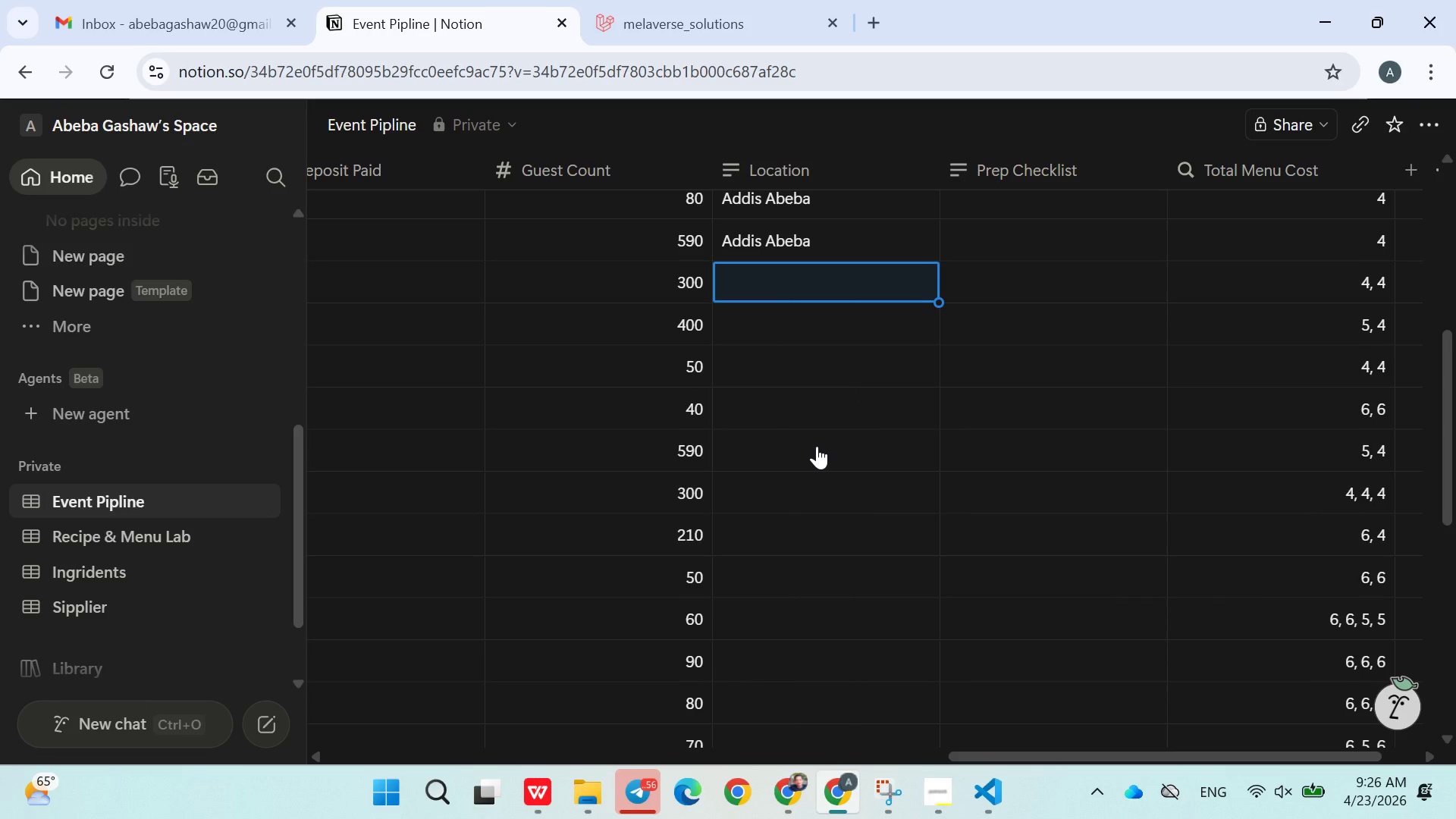 
type(Adama)
 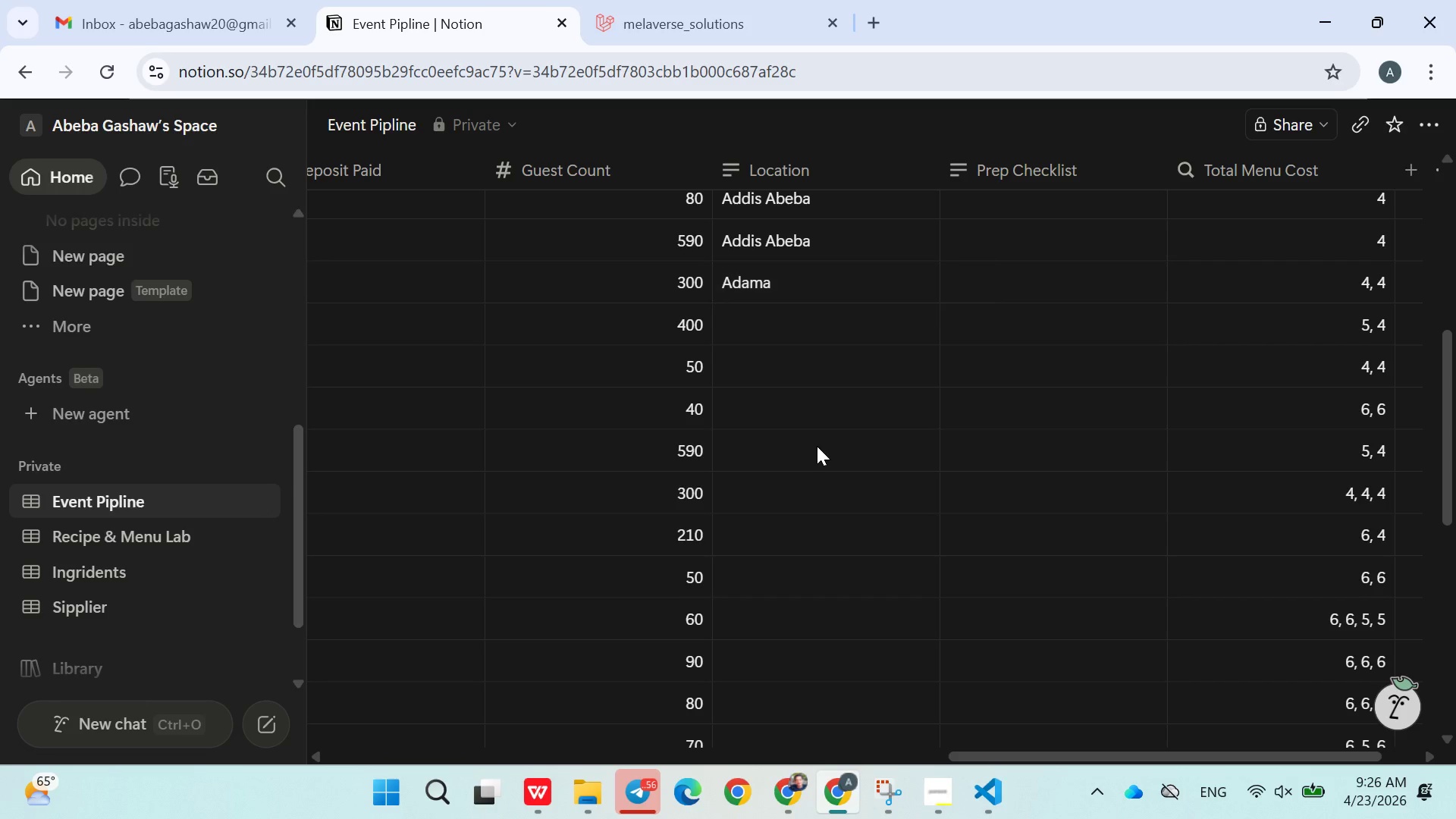 
key(Enter)
 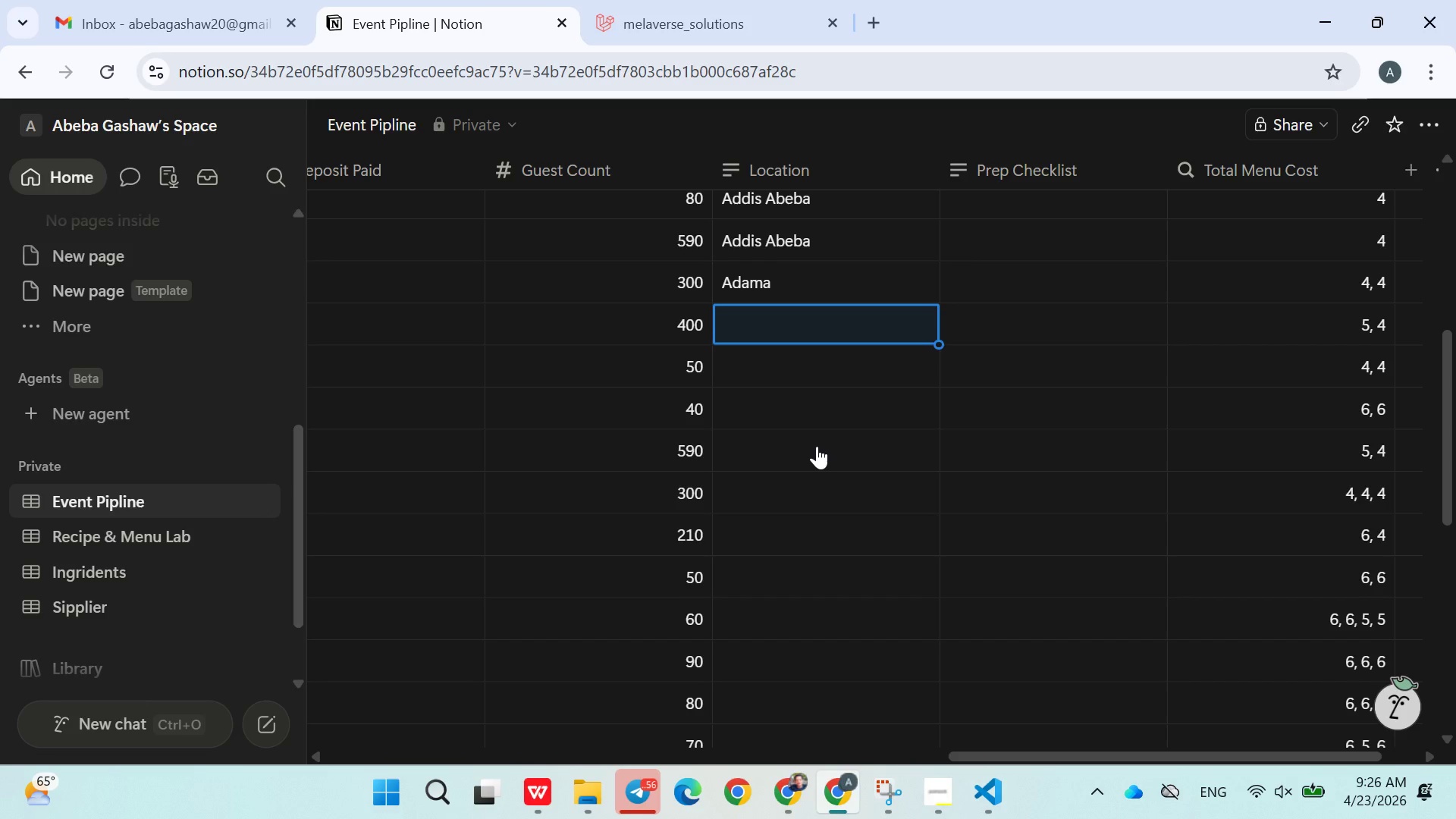 
type(Dire Dawa)
 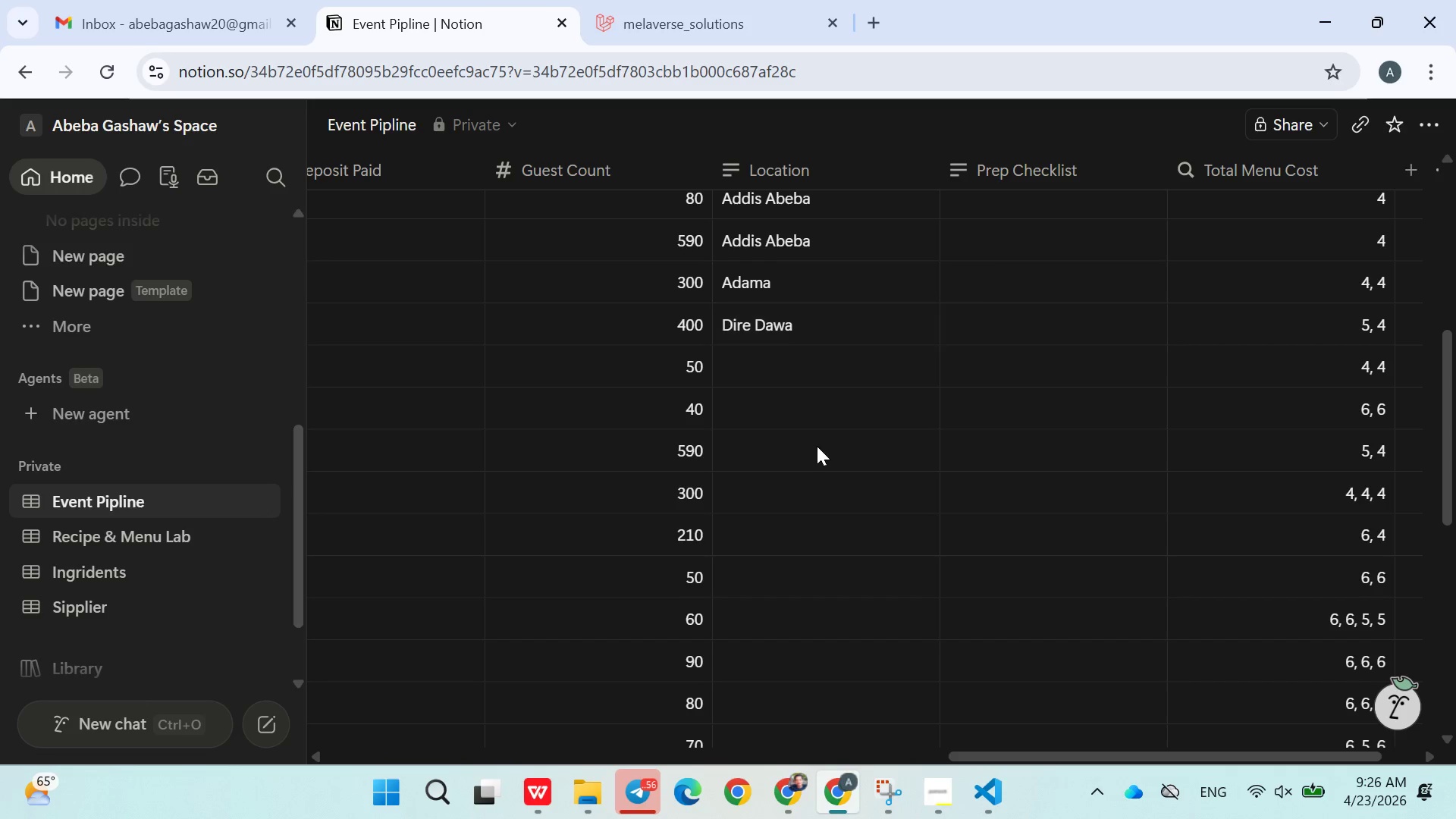 
key(Enter)
 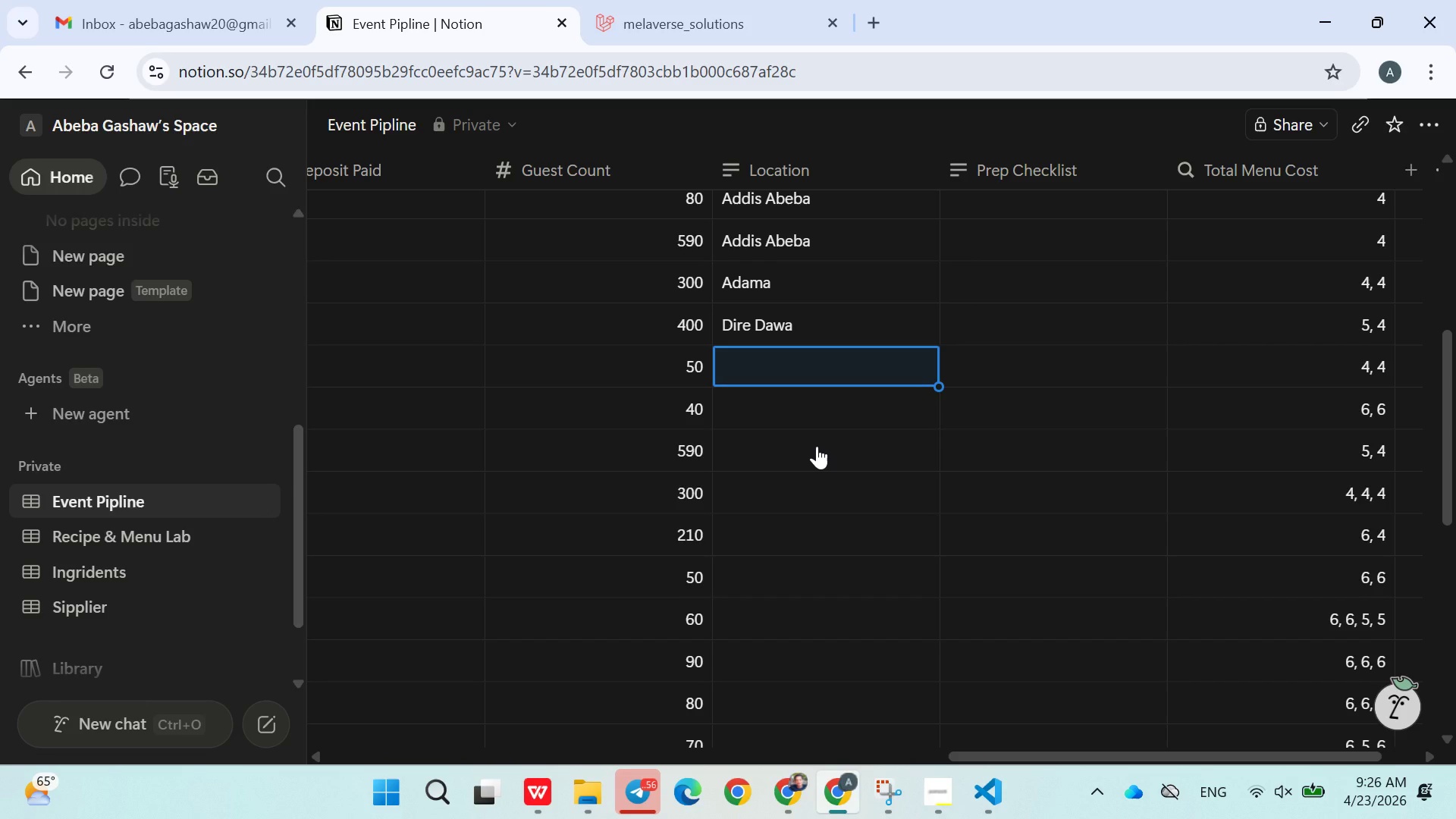 
type(Hawasa)
 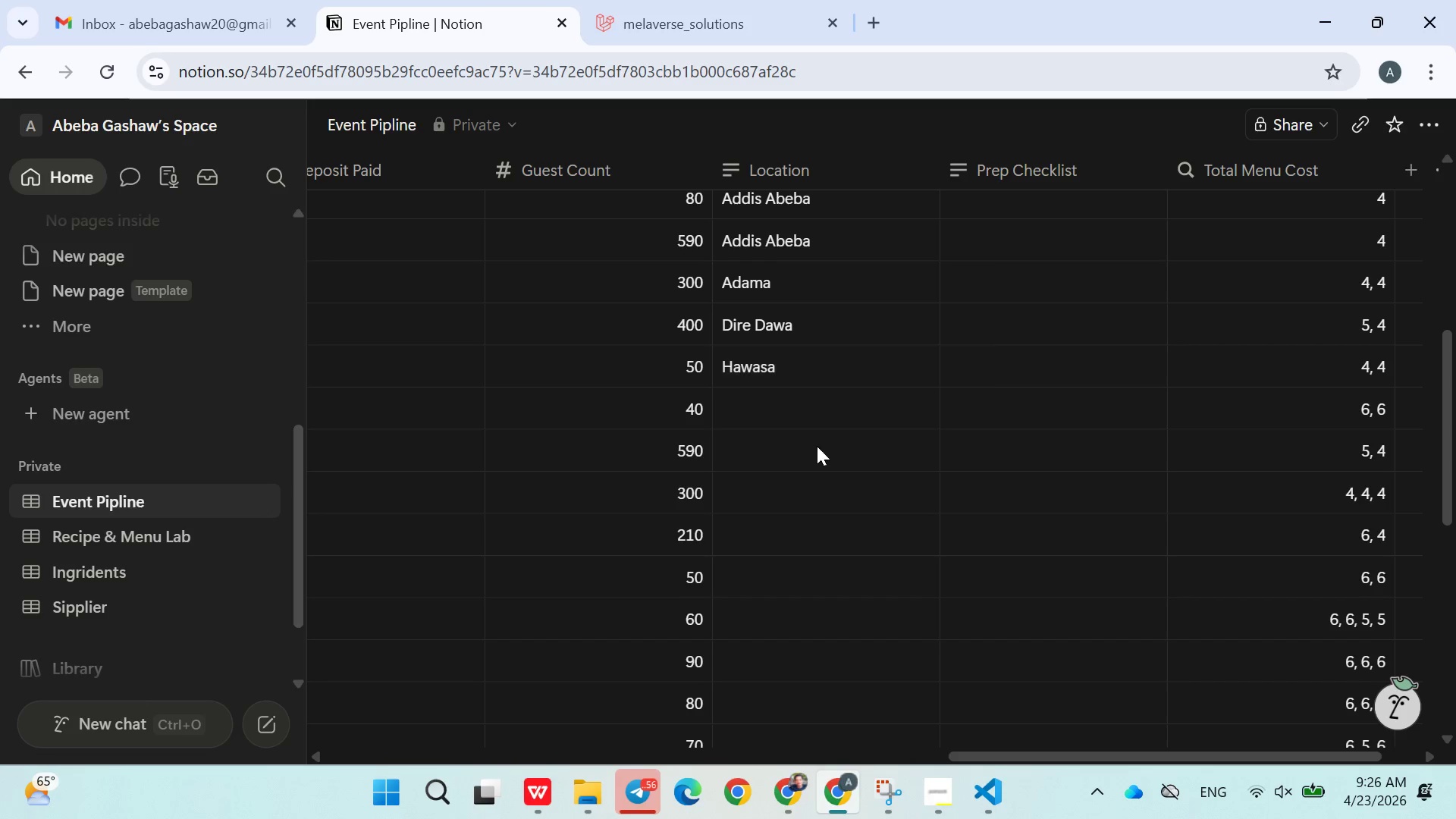 
key(Enter)
 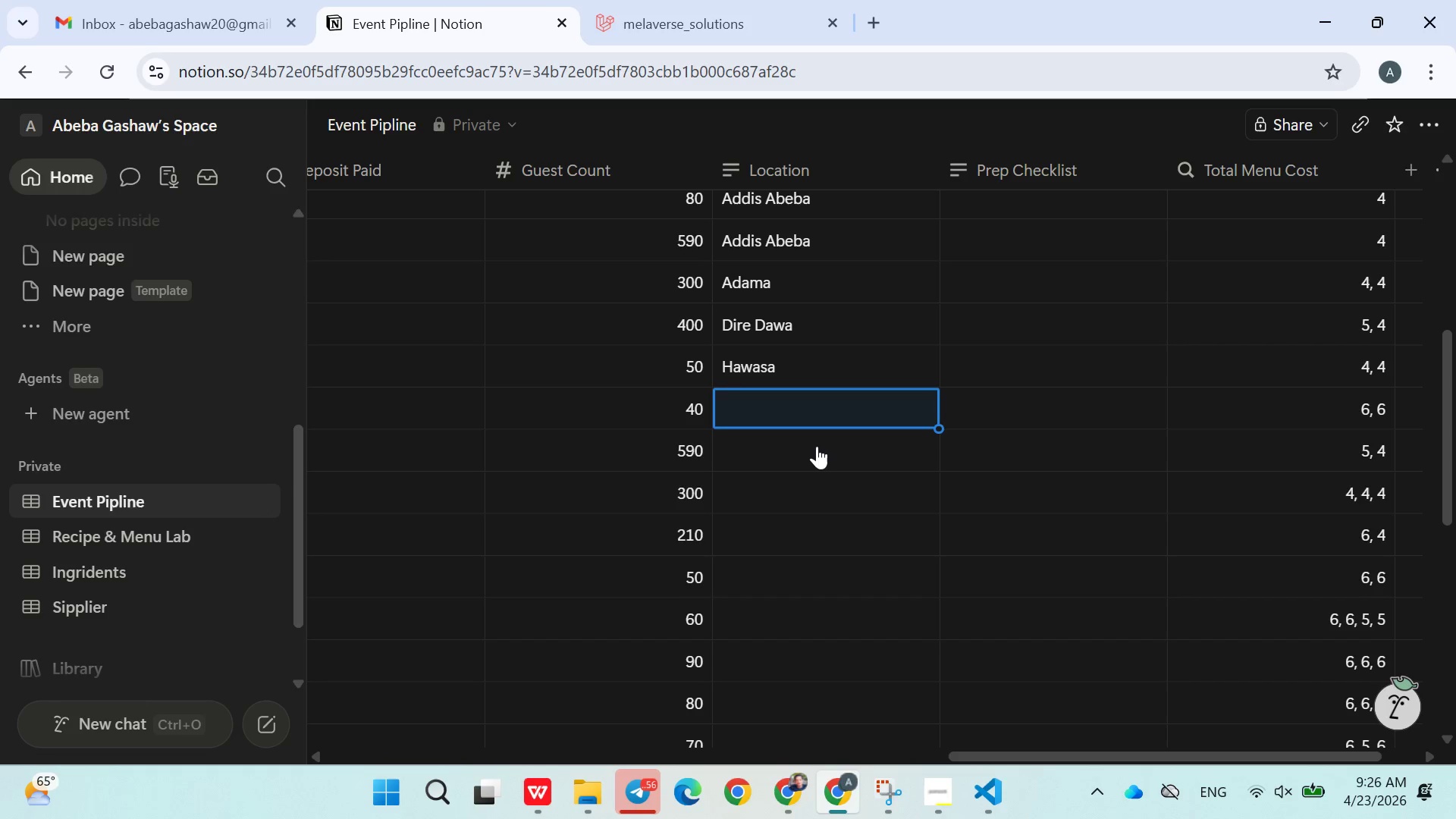 
wait(13.83)
 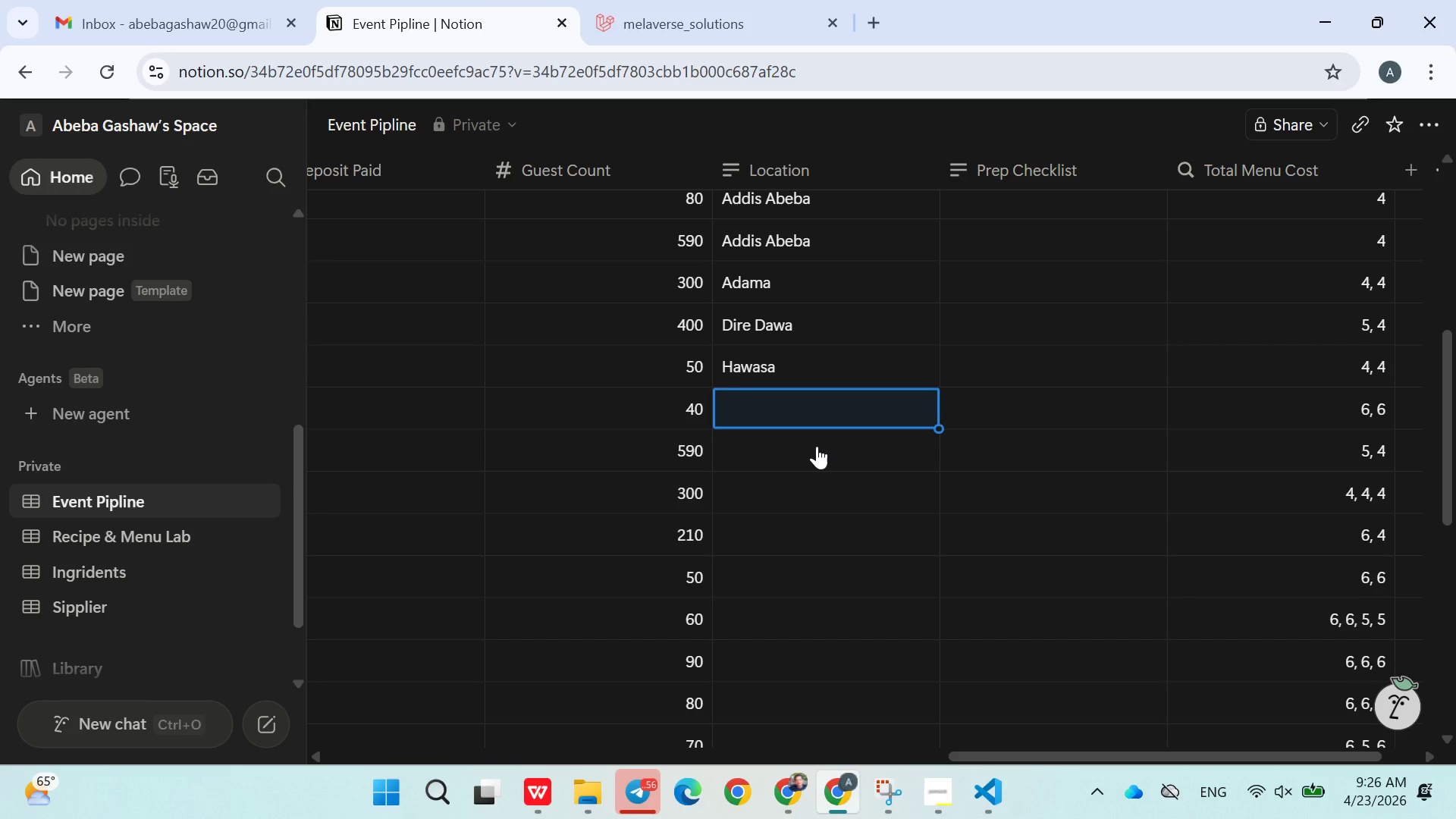 
type(Dire Dawa)
 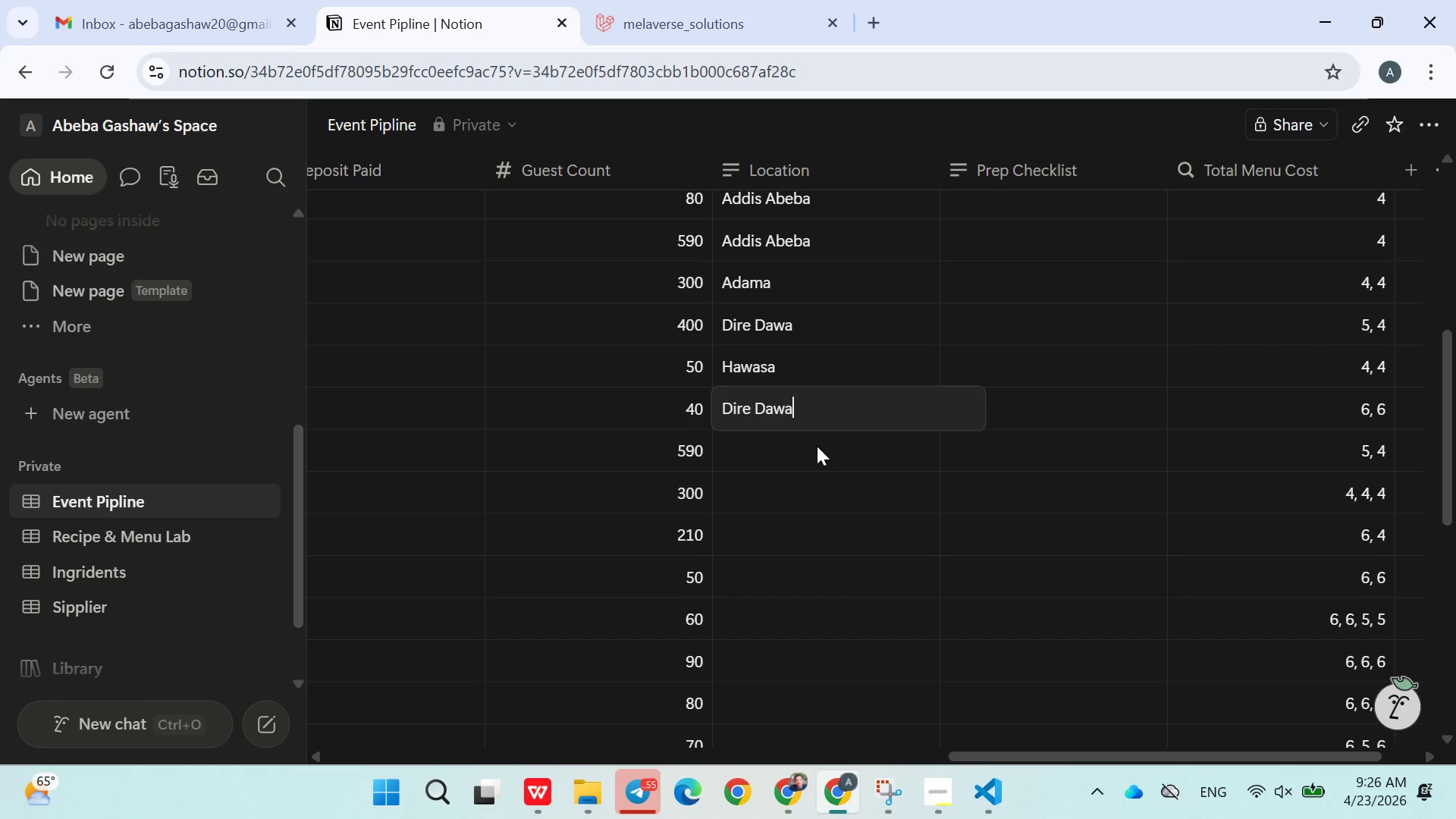 
key(Enter)
 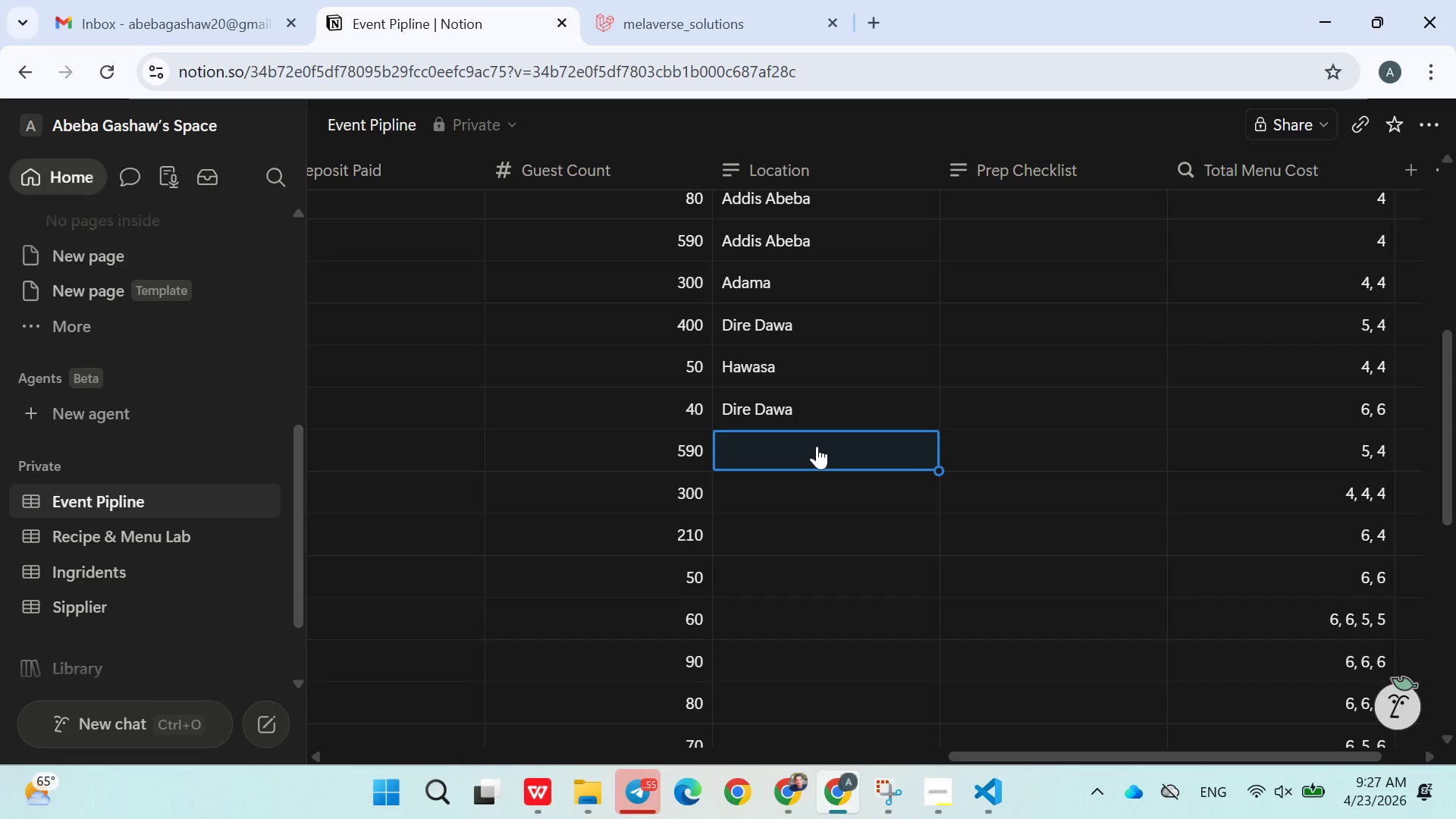 
wait(24.67)
 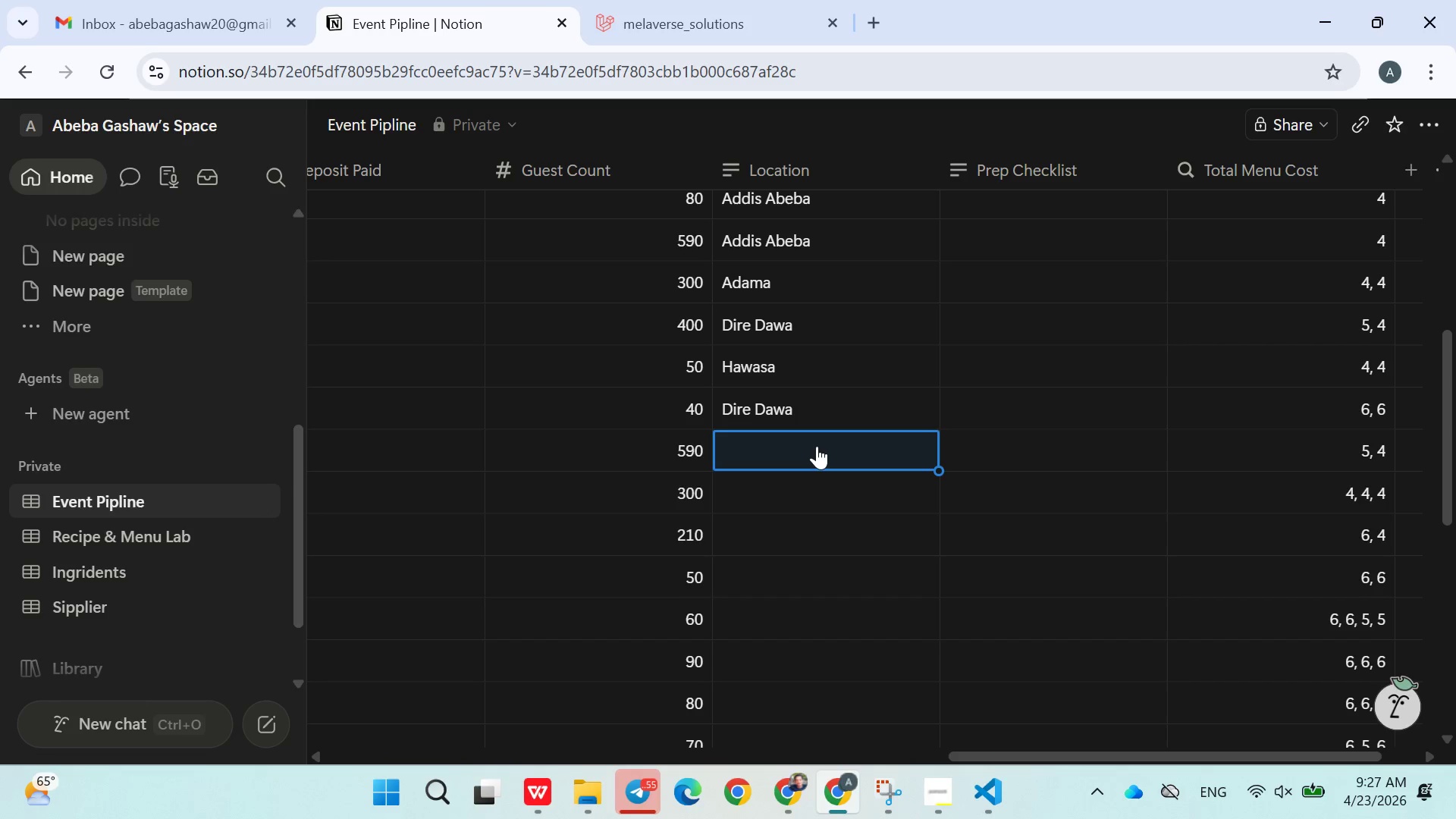 
hold_key(key=ShiftLeft, duration=1.17)
 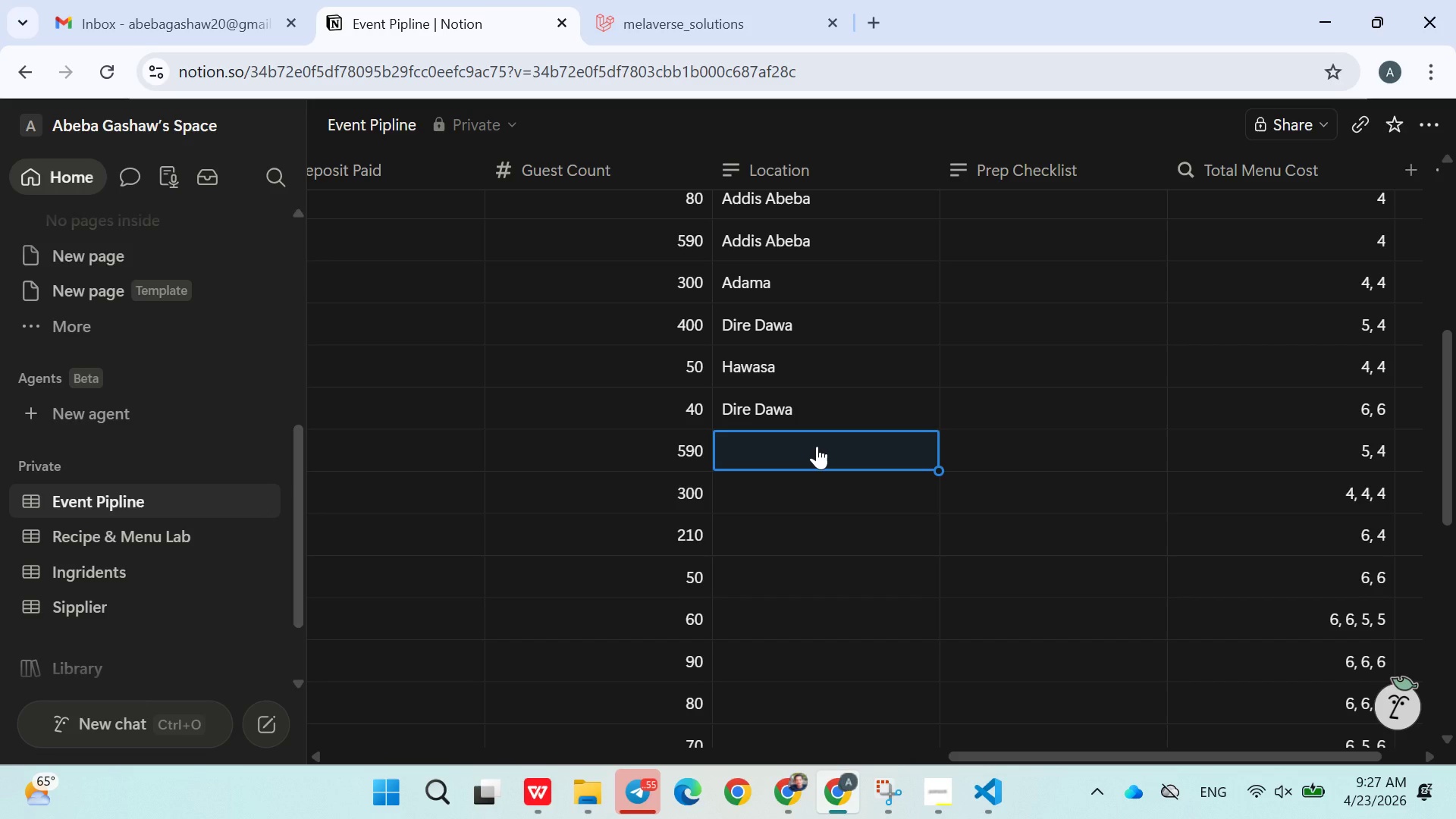 
type(Mekelle)
 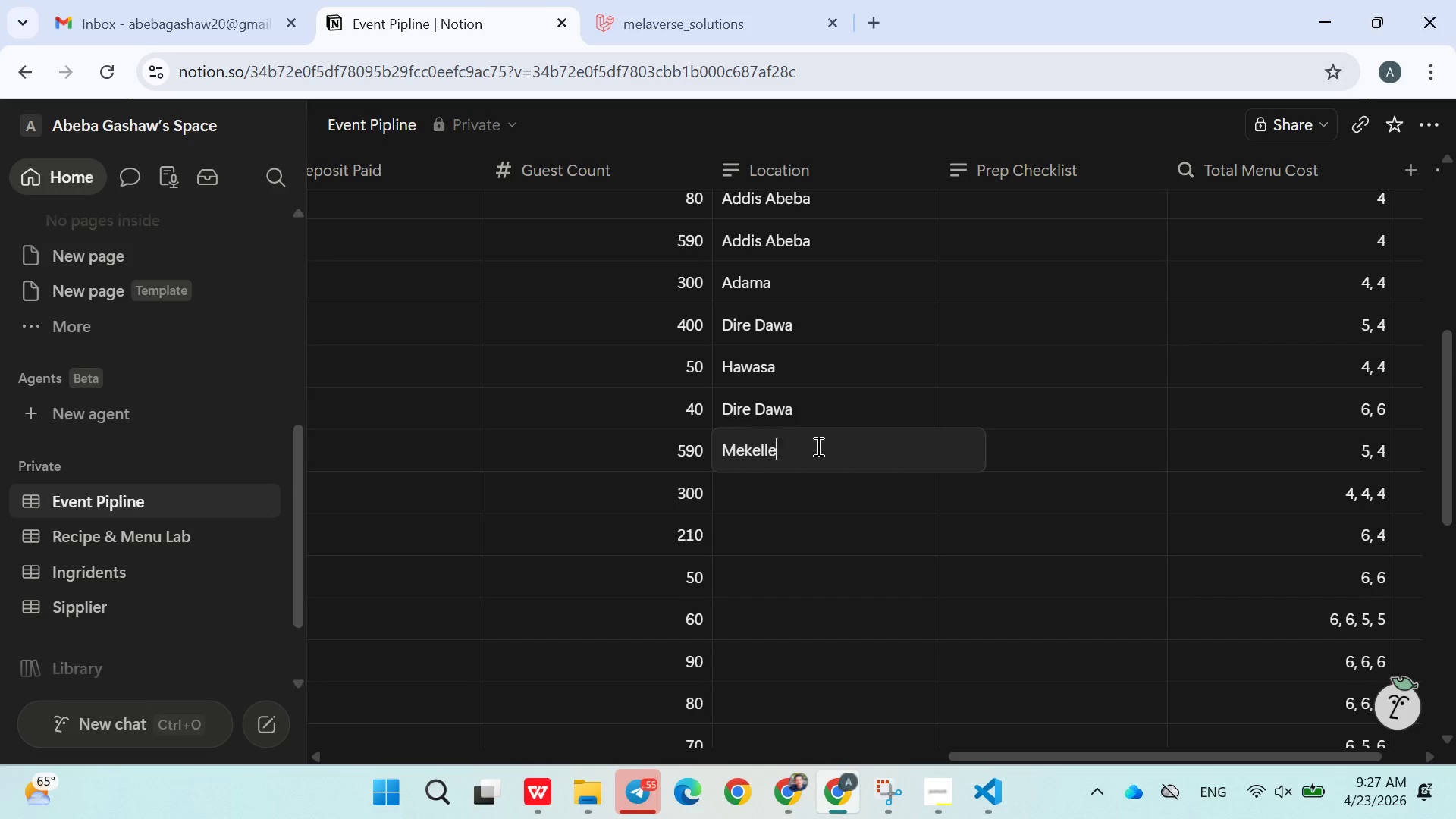 
key(Enter)
 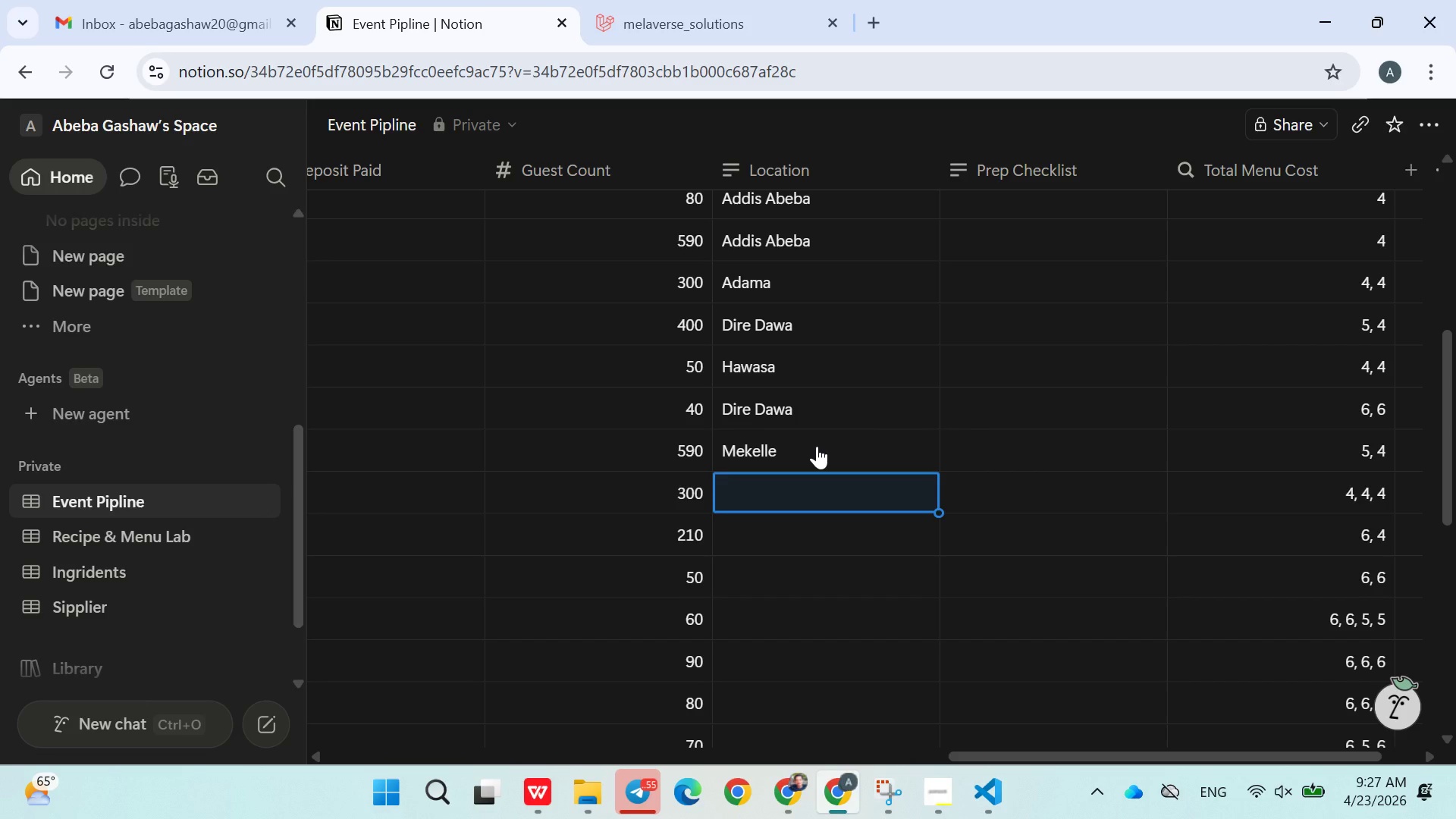 
type(Addis Abeba)
 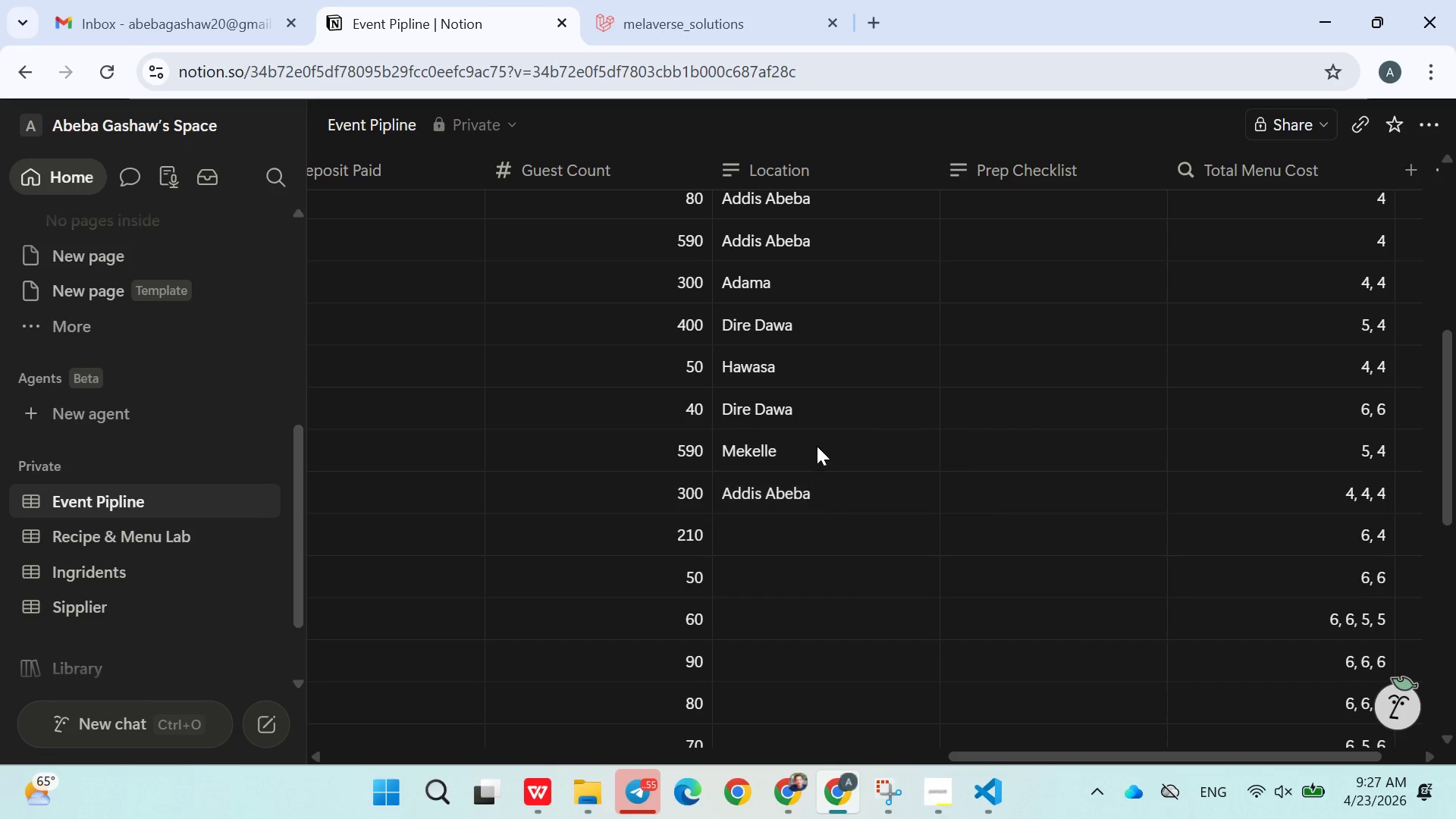 
key(Enter)
 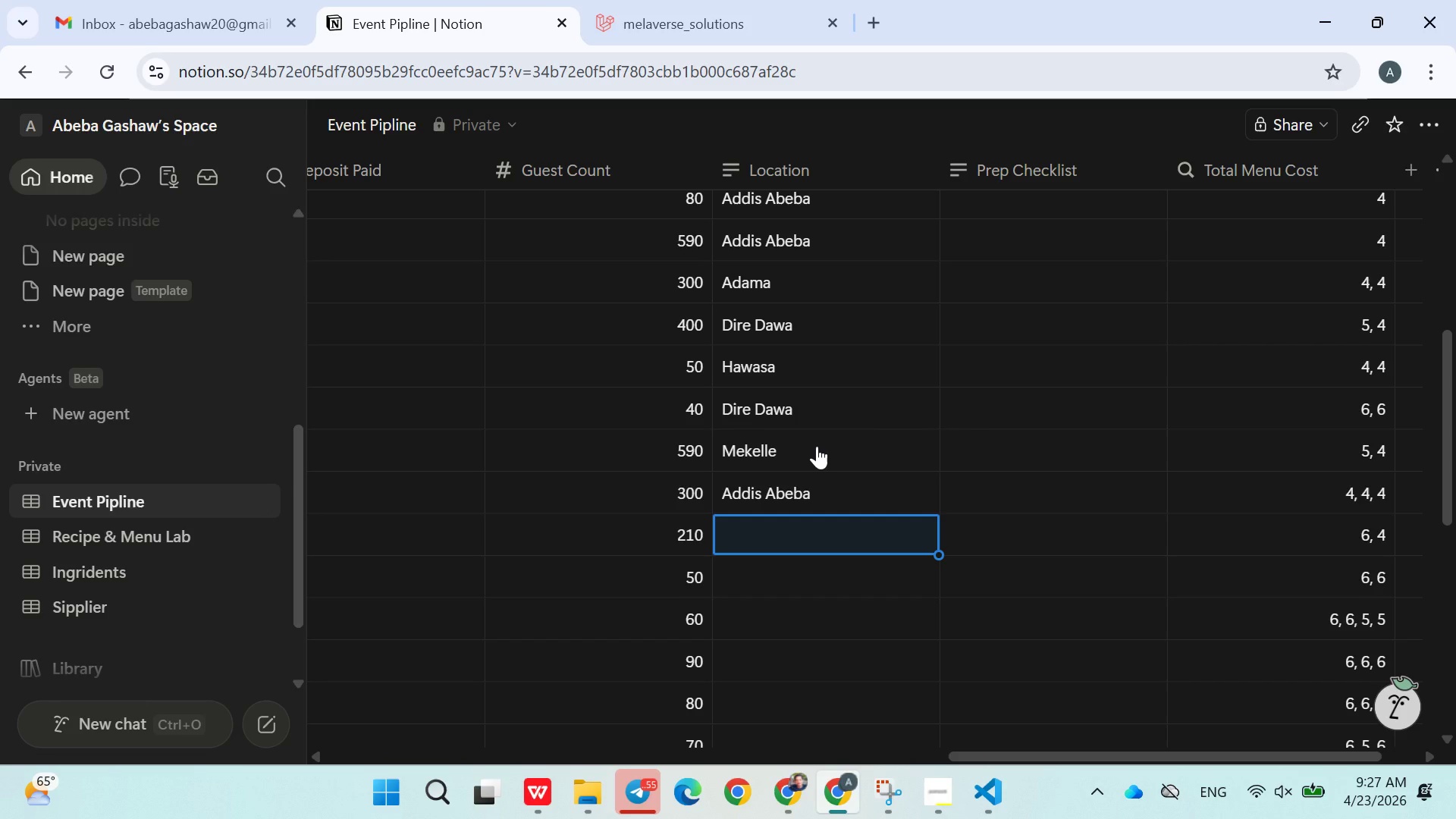 
type(Hawasa)
 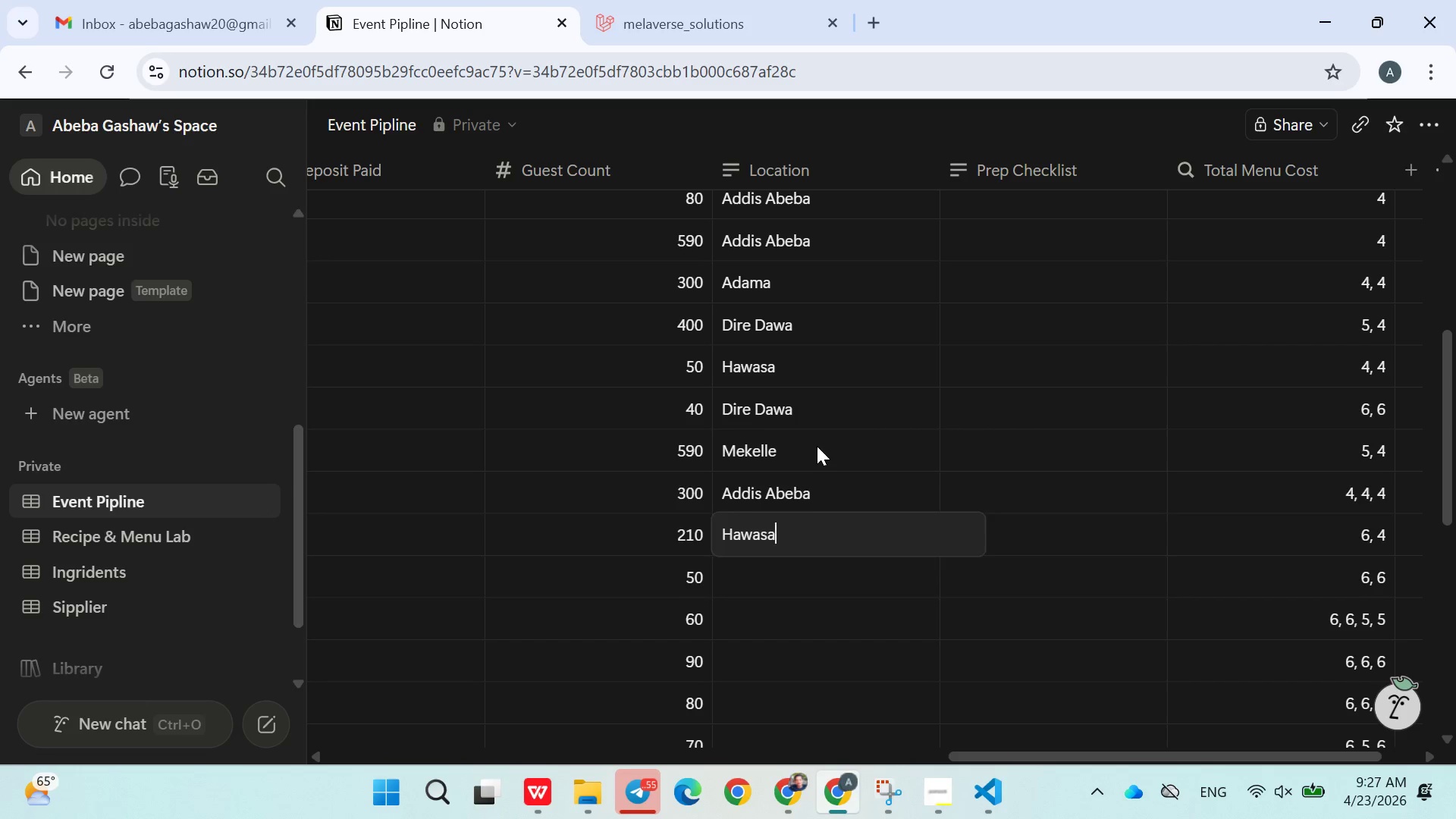 
key(Enter)
 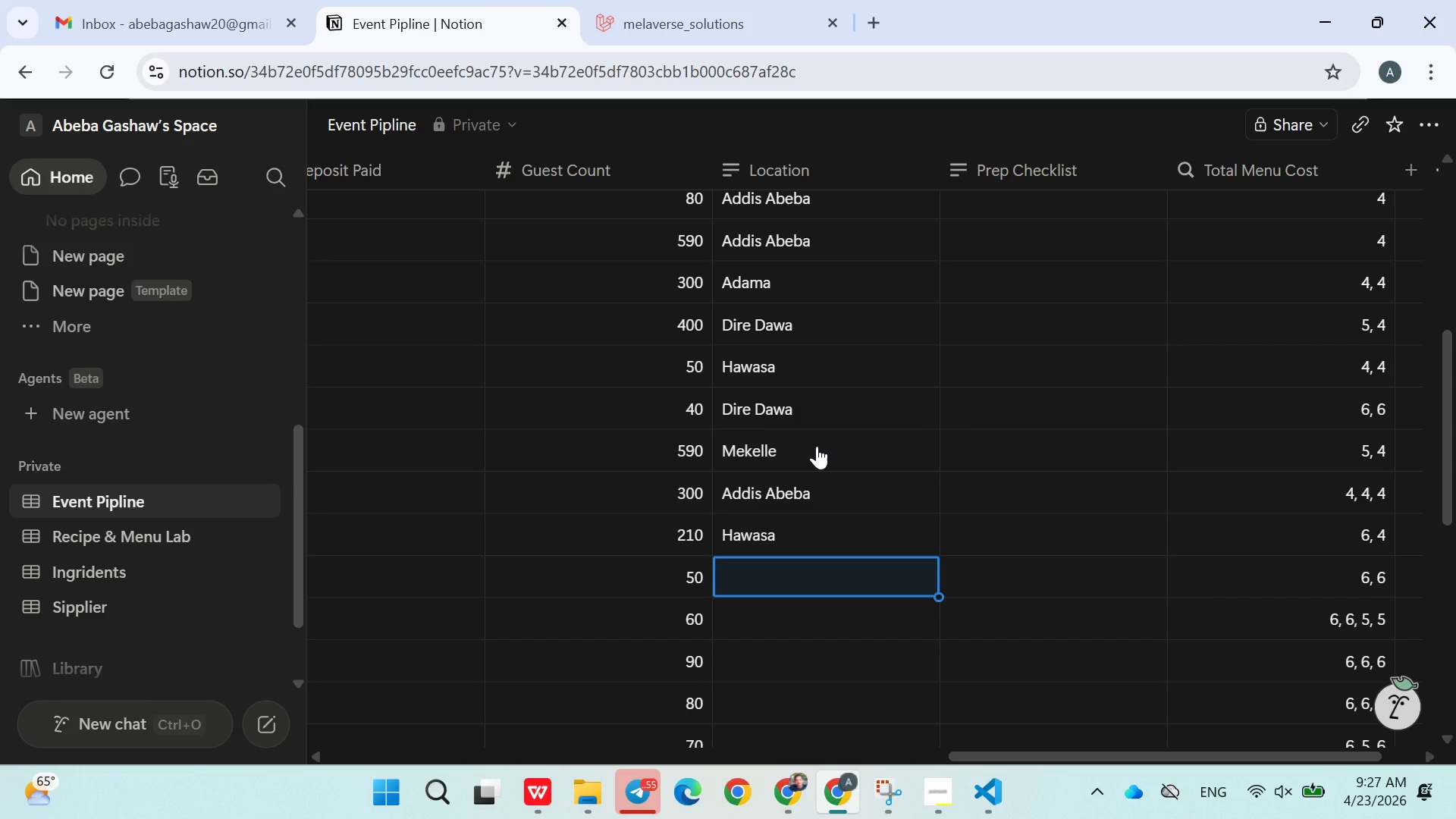 
type(Dire dawa)
 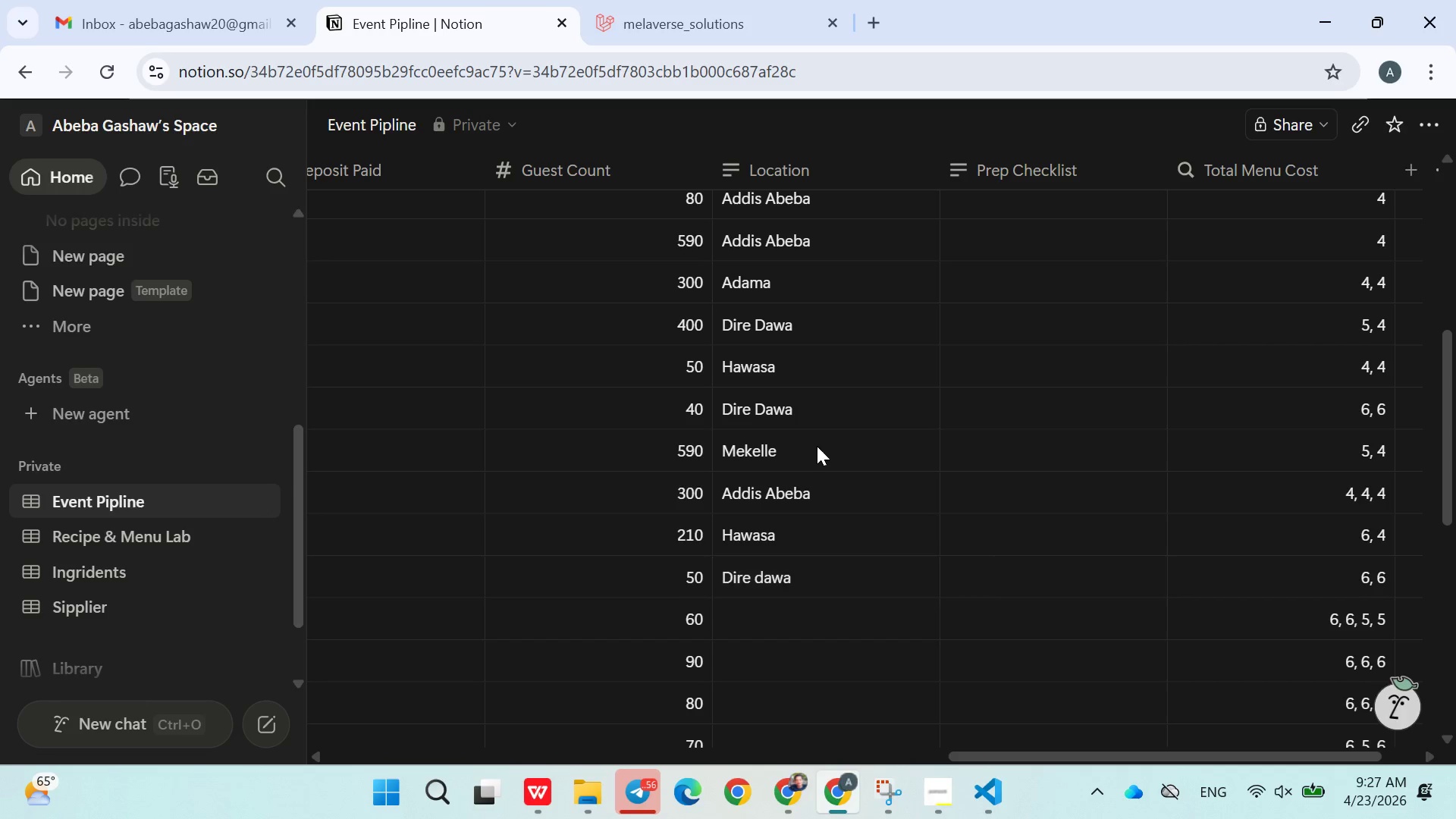 
key(Enter)
 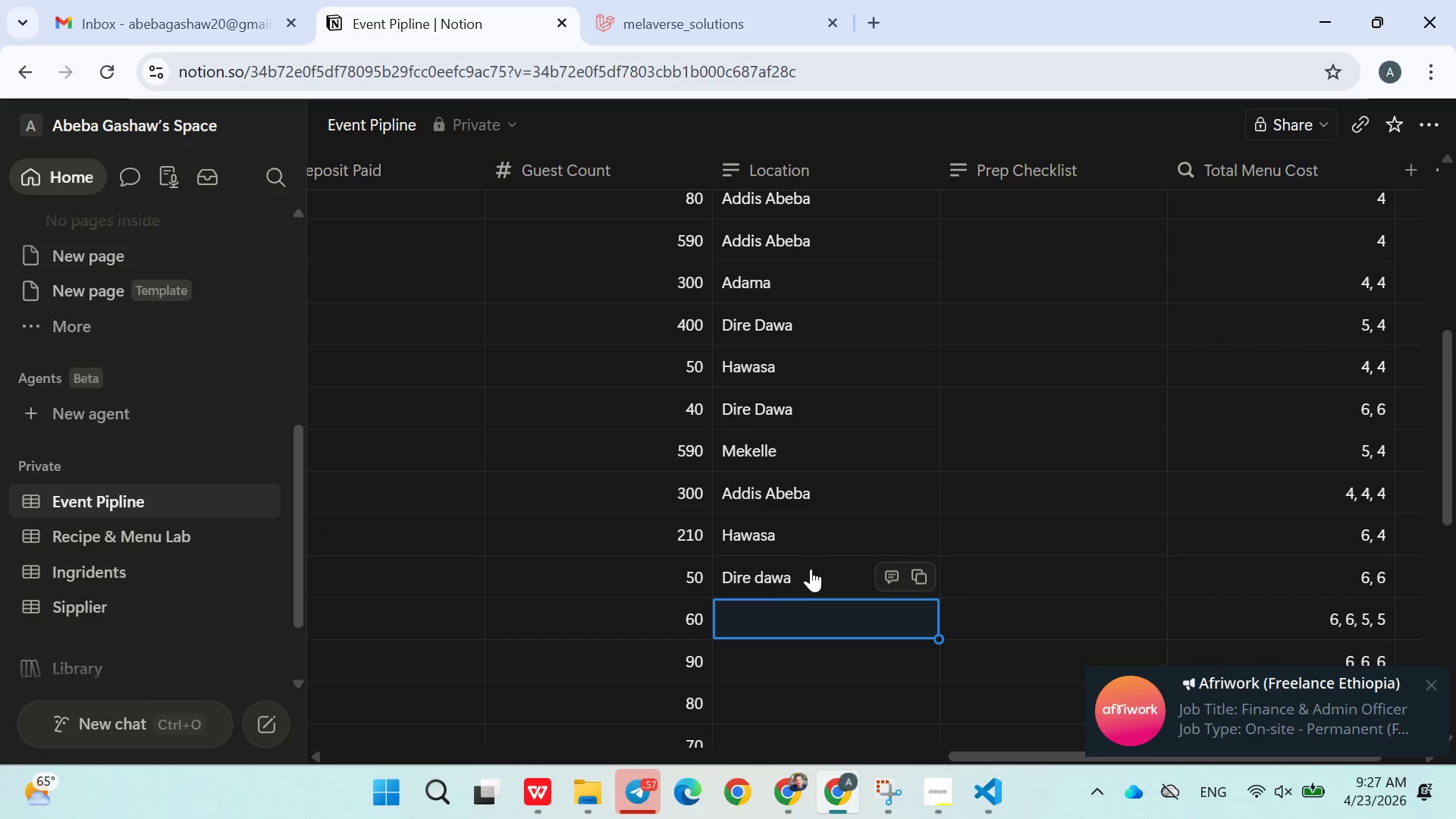 
double_click([791, 579])
 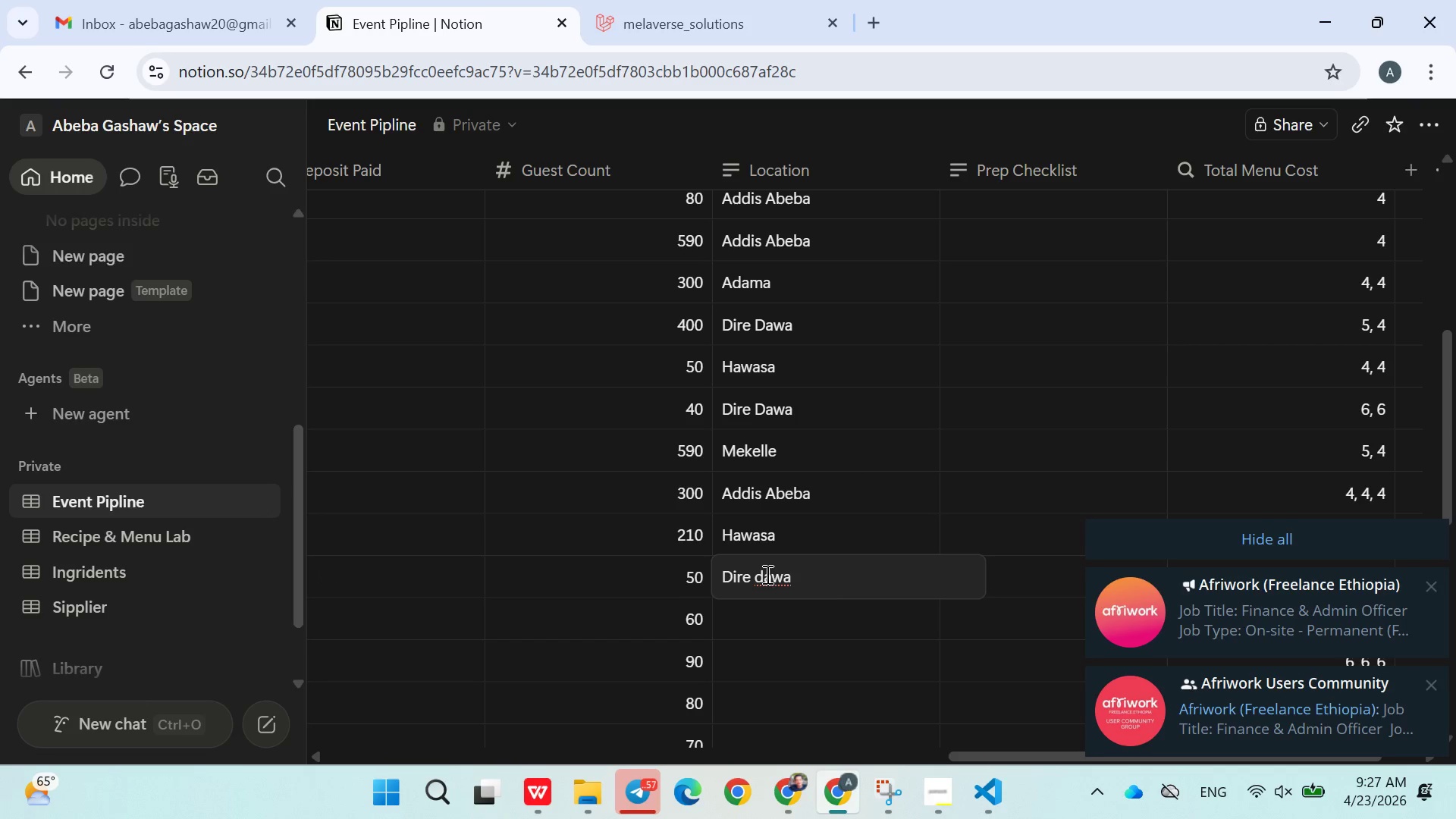 
left_click([766, 574])
 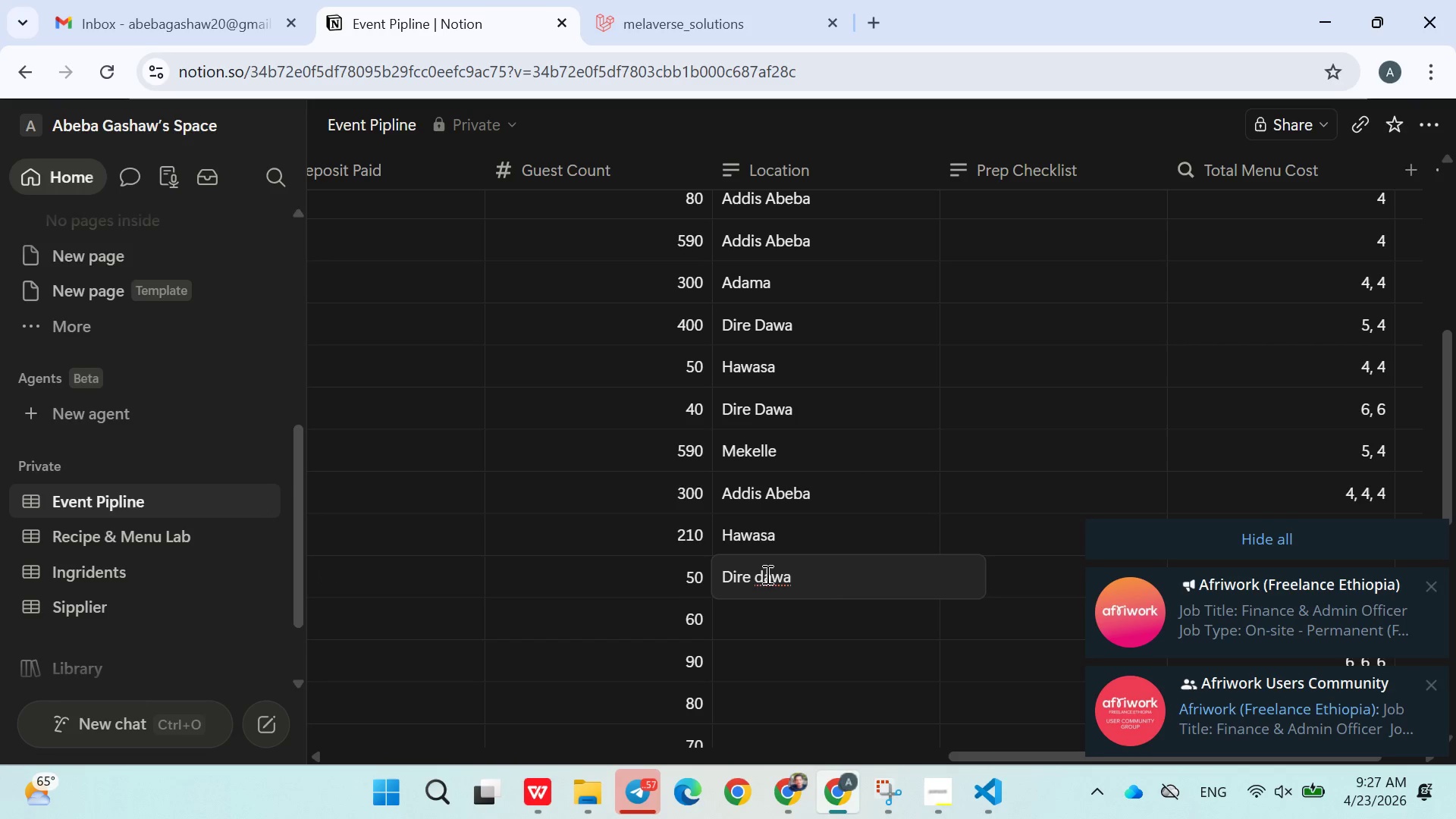 
key(Backspace)
 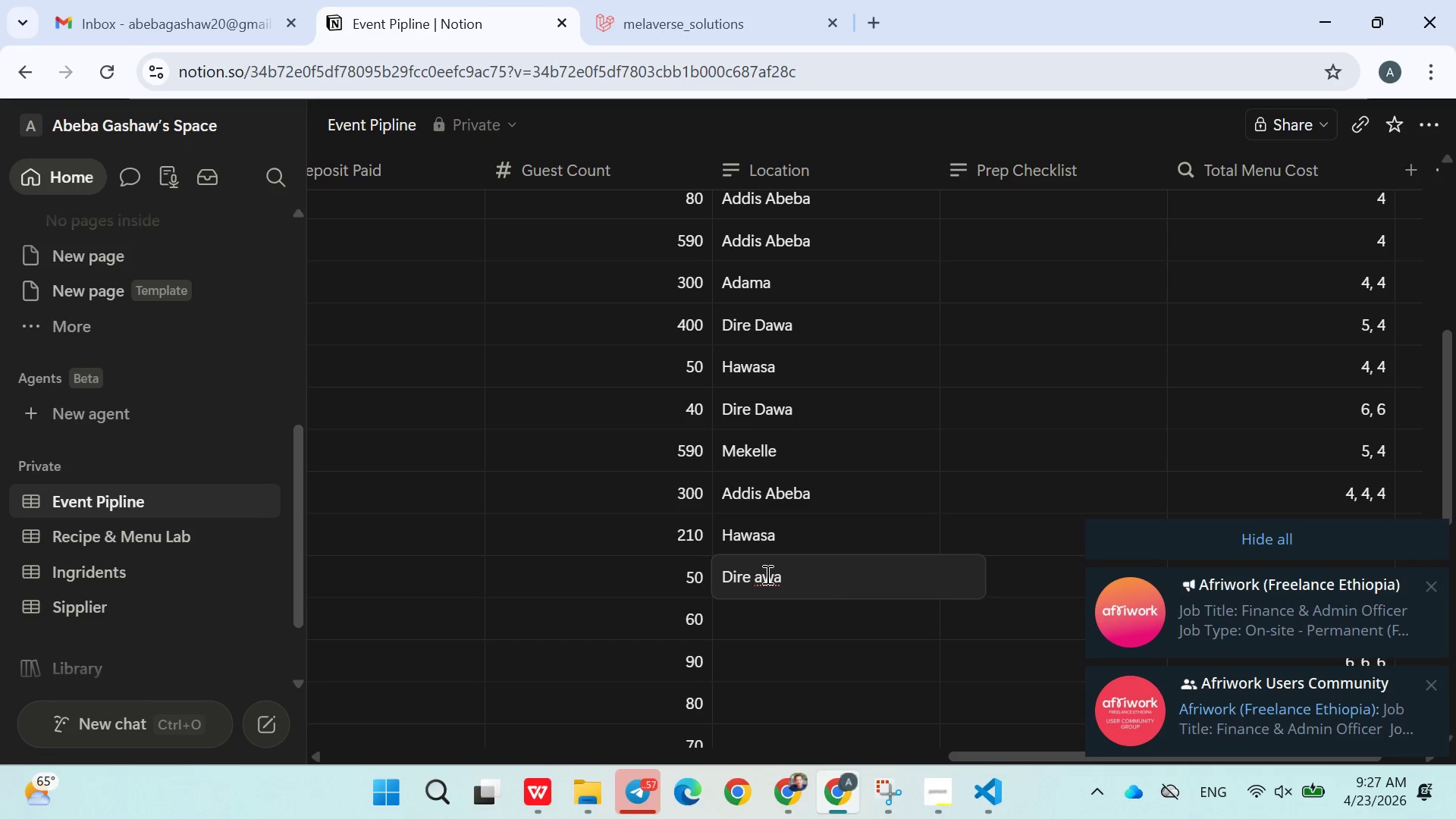 
key(Shift+ShiftLeft)
 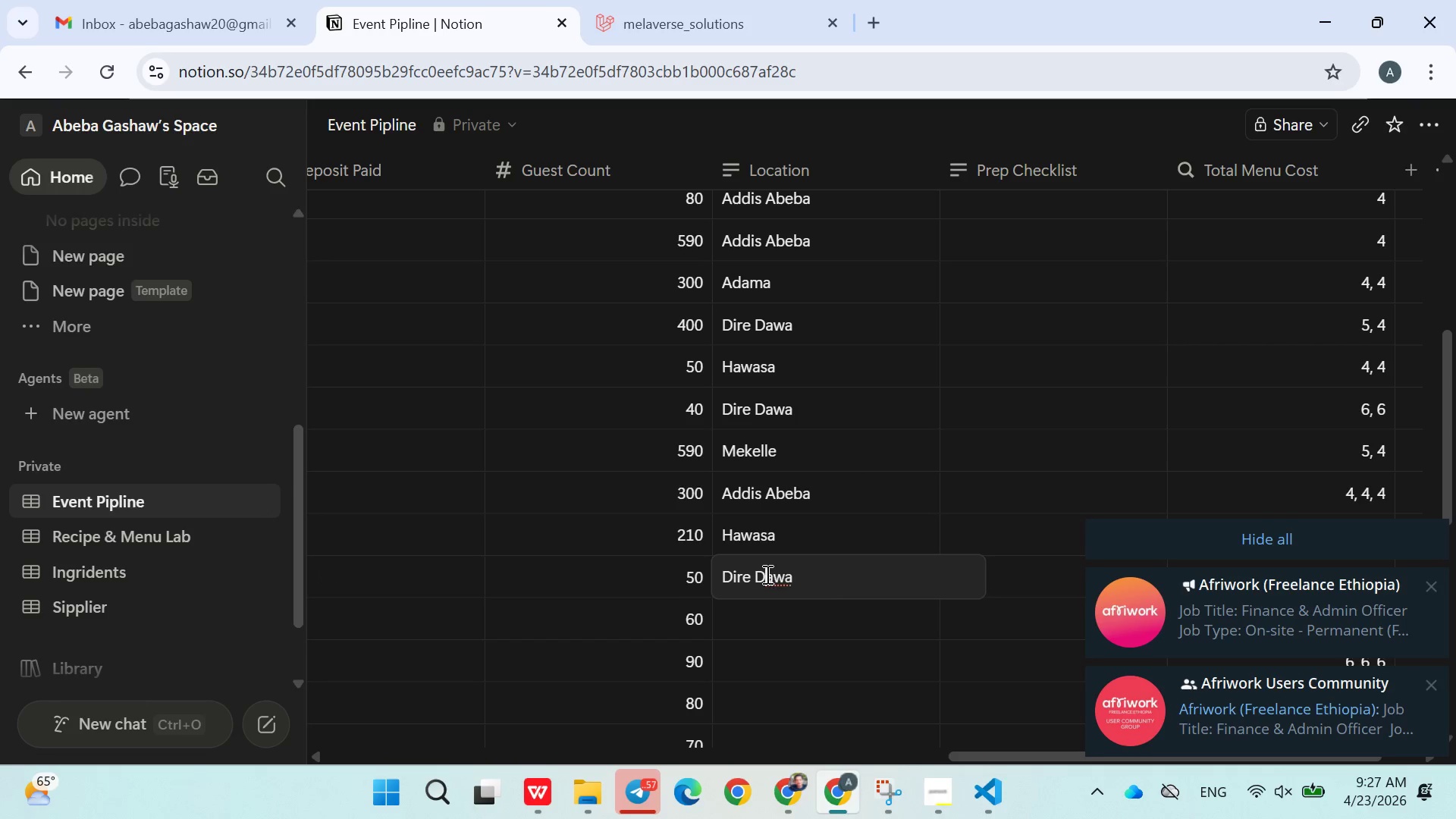 
key(Shift+D)
 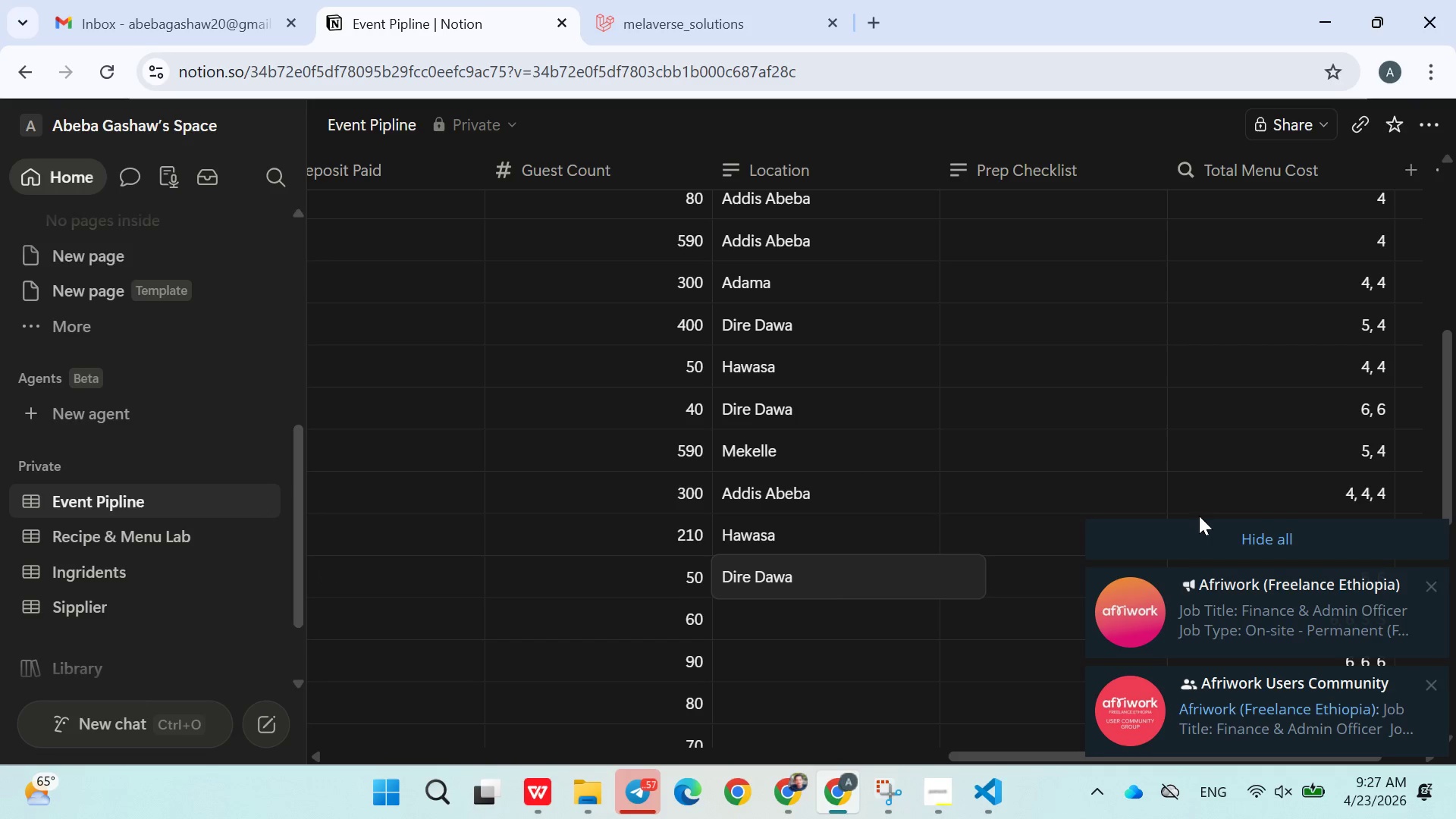 
left_click([1198, 534])
 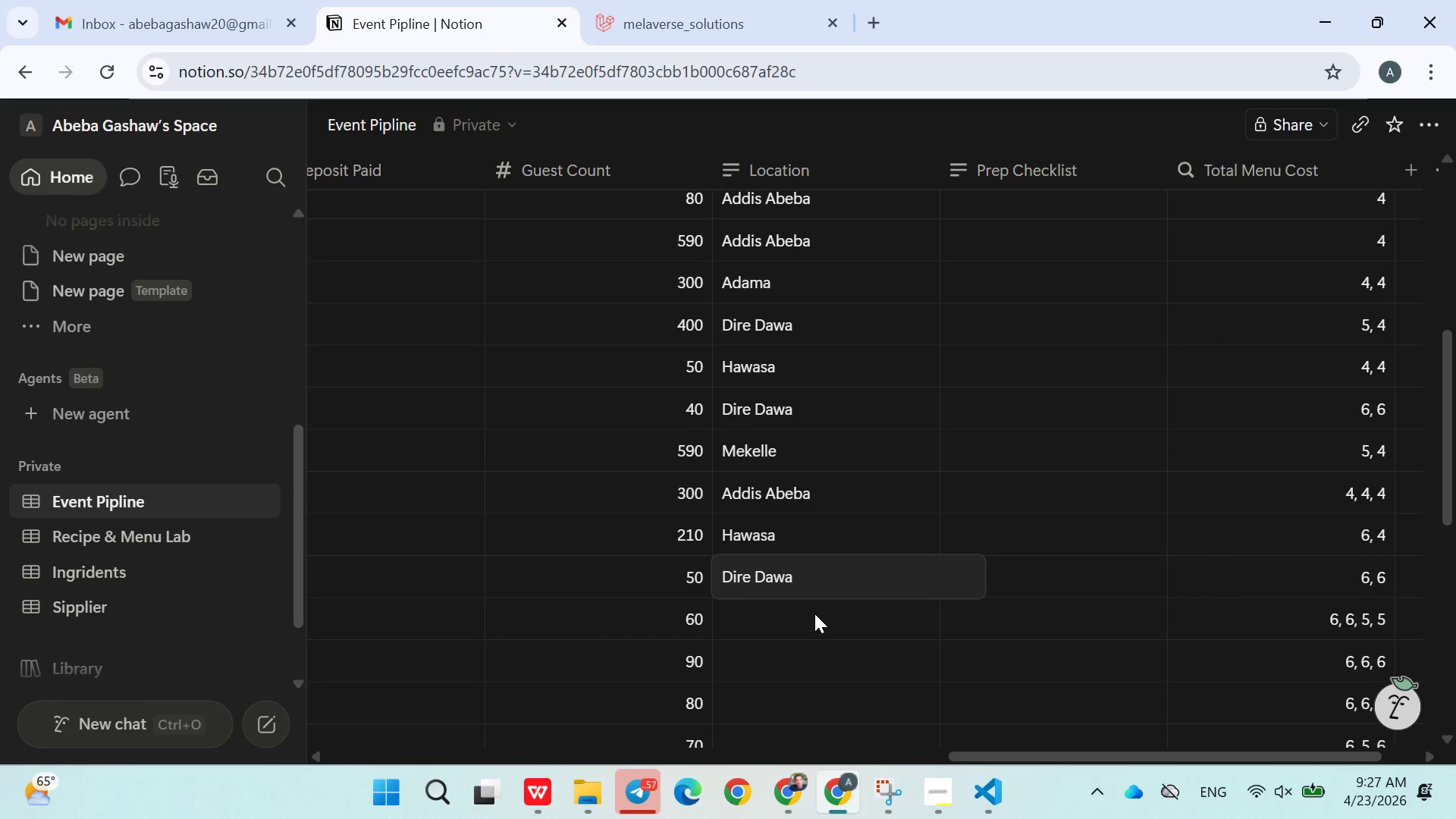 
left_click([808, 617])
 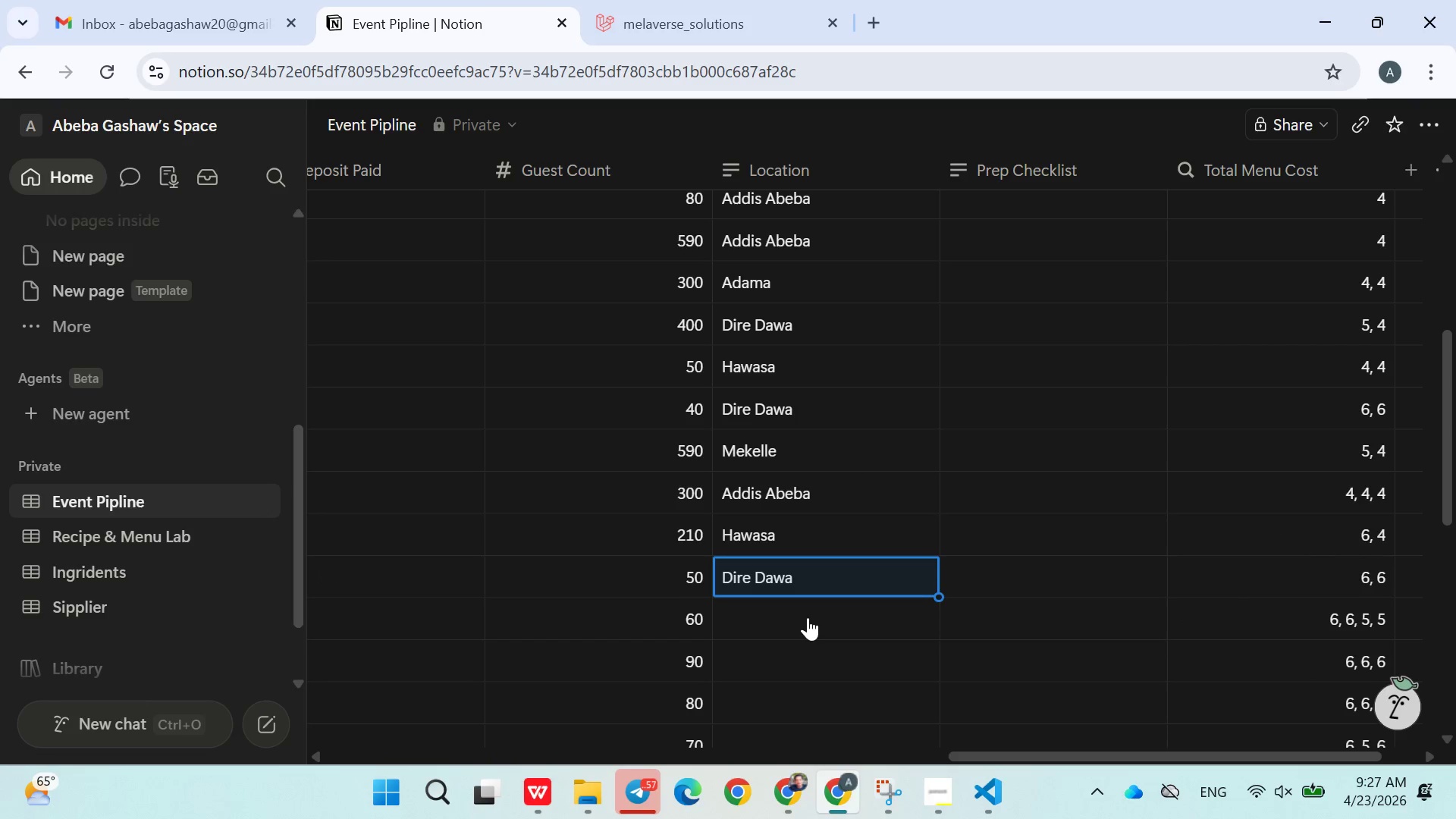 
left_click([808, 617])
 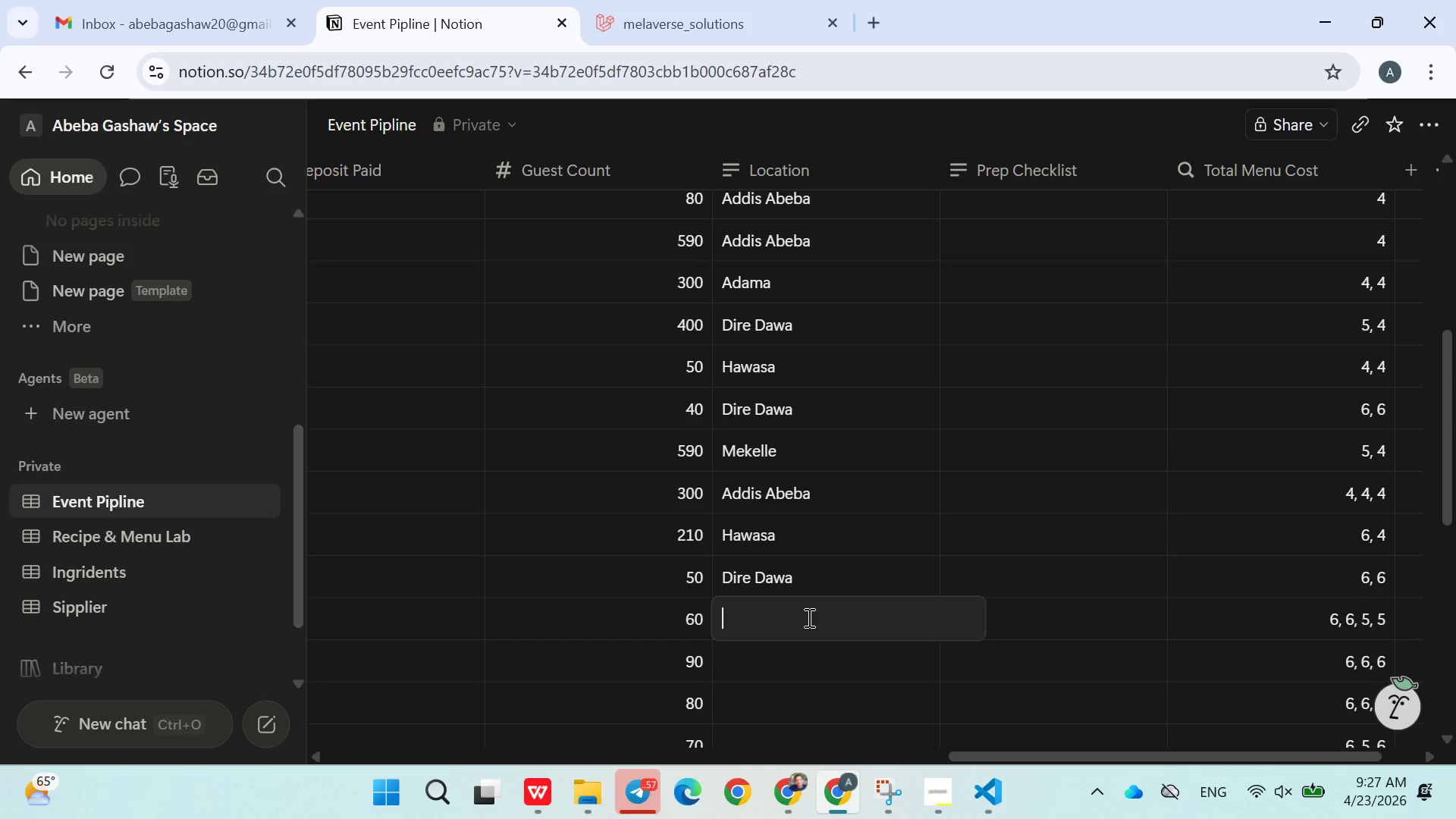 
type(Hawasa)
 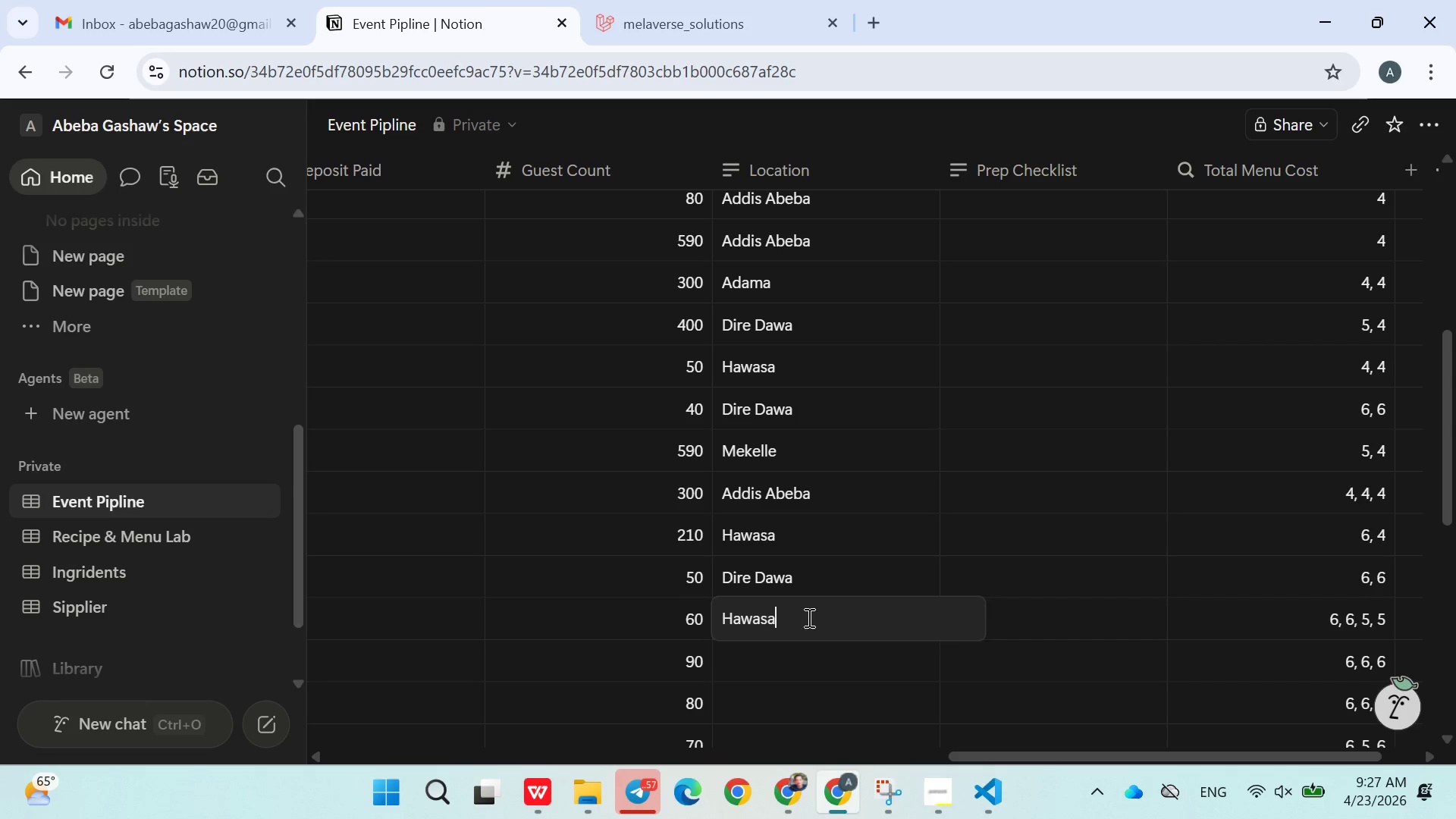 
key(Enter)
 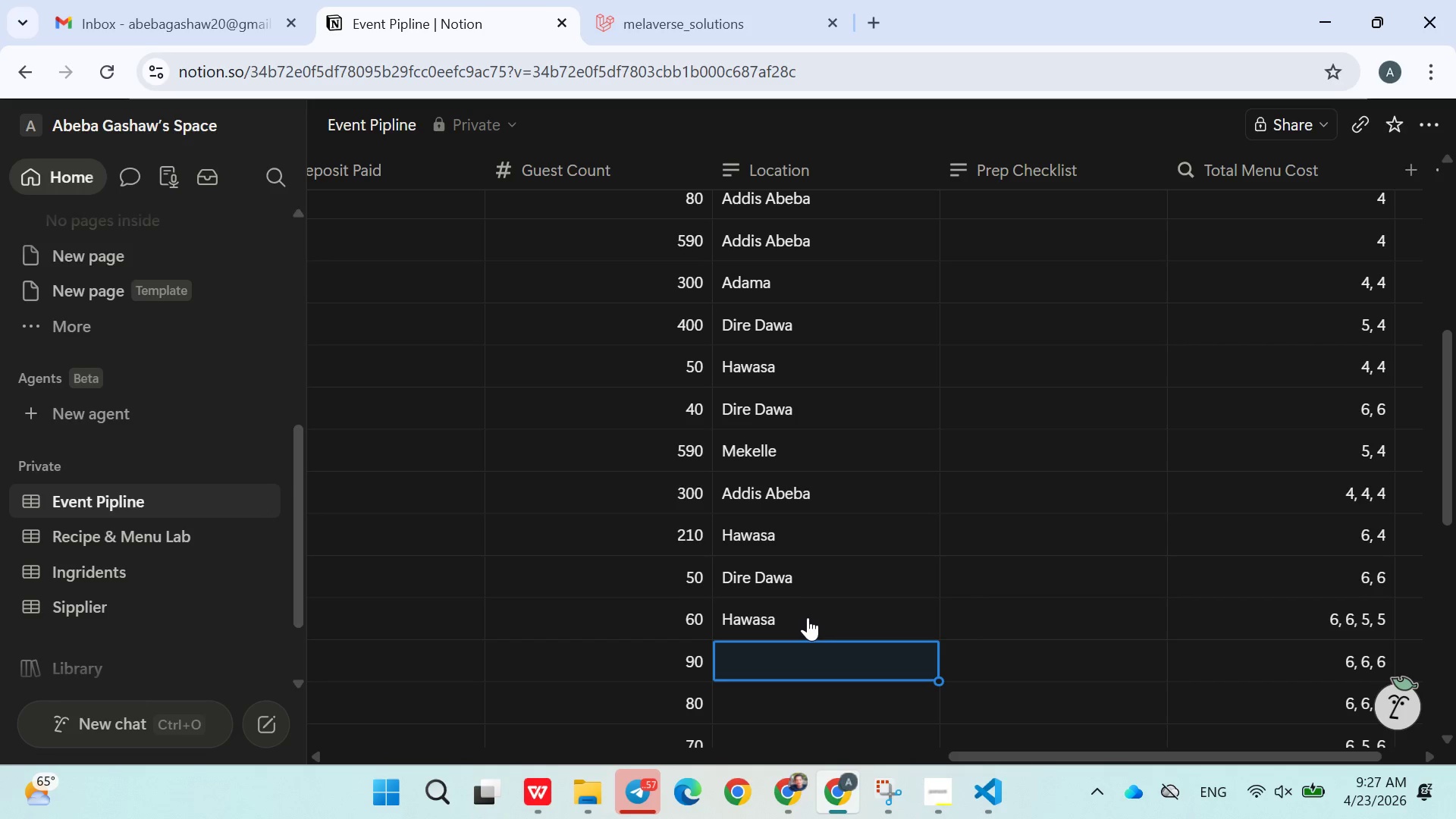 
type(Adama)
 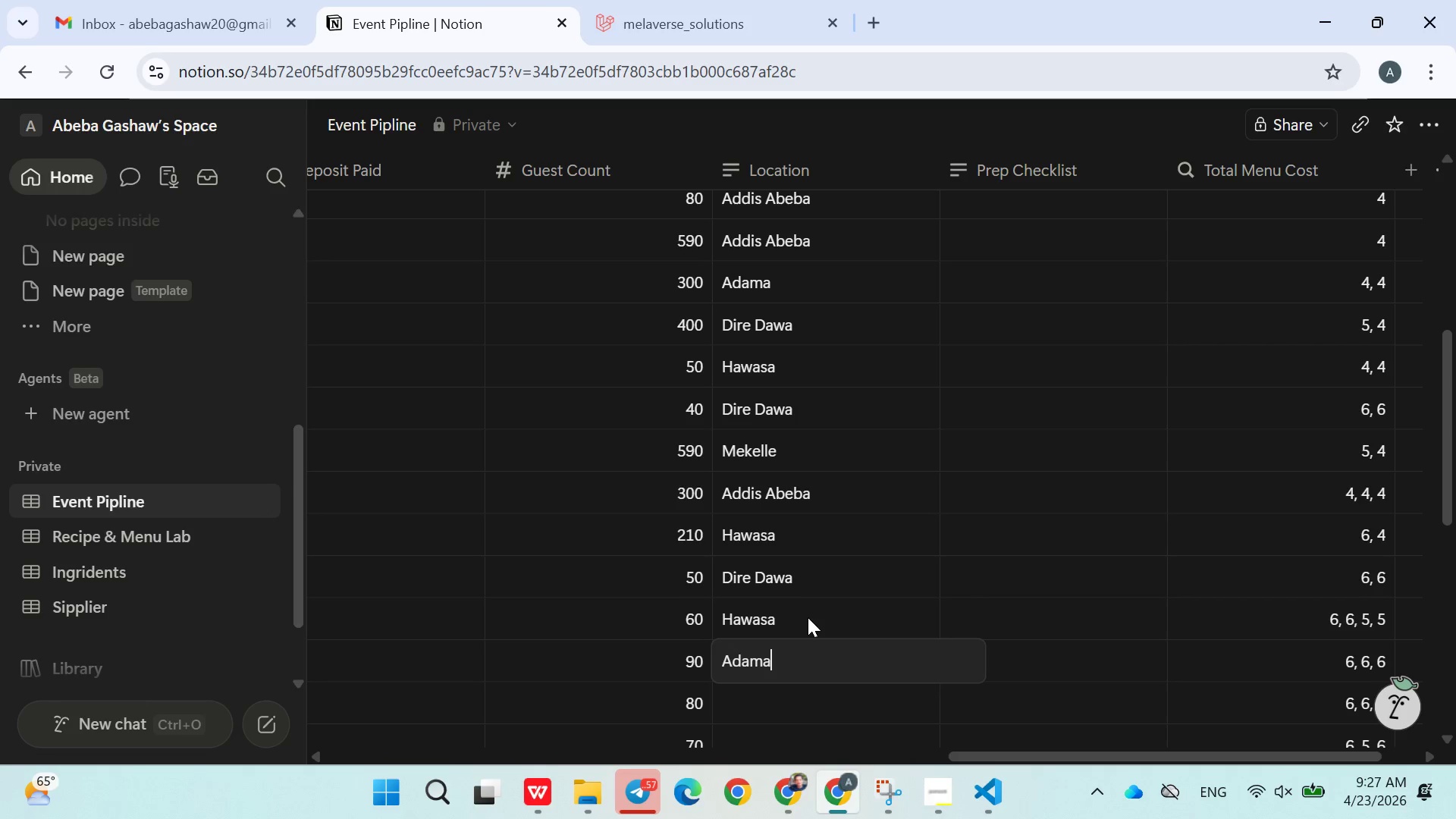 
key(Enter)
 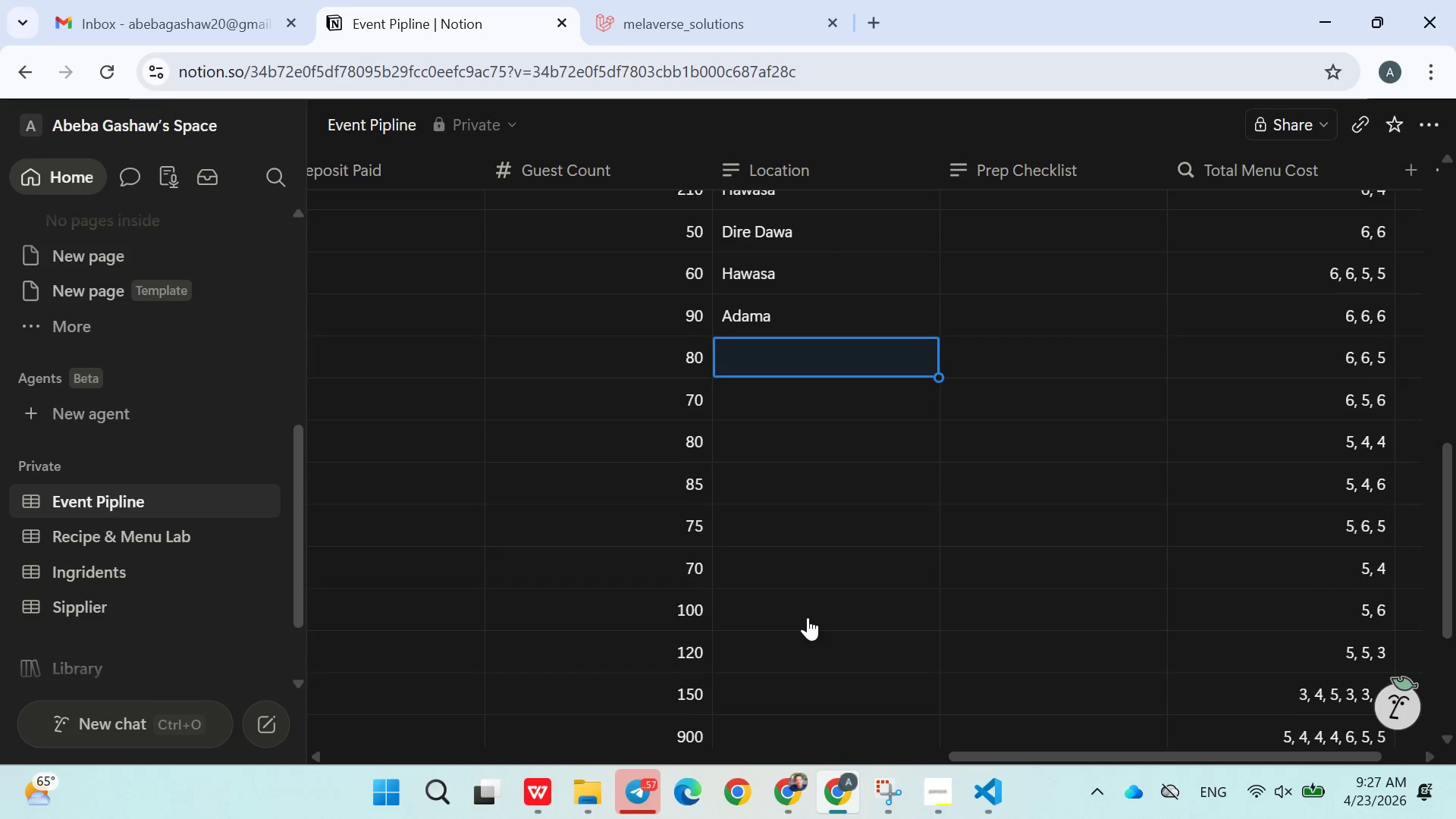 
type(Addis Abeba)
 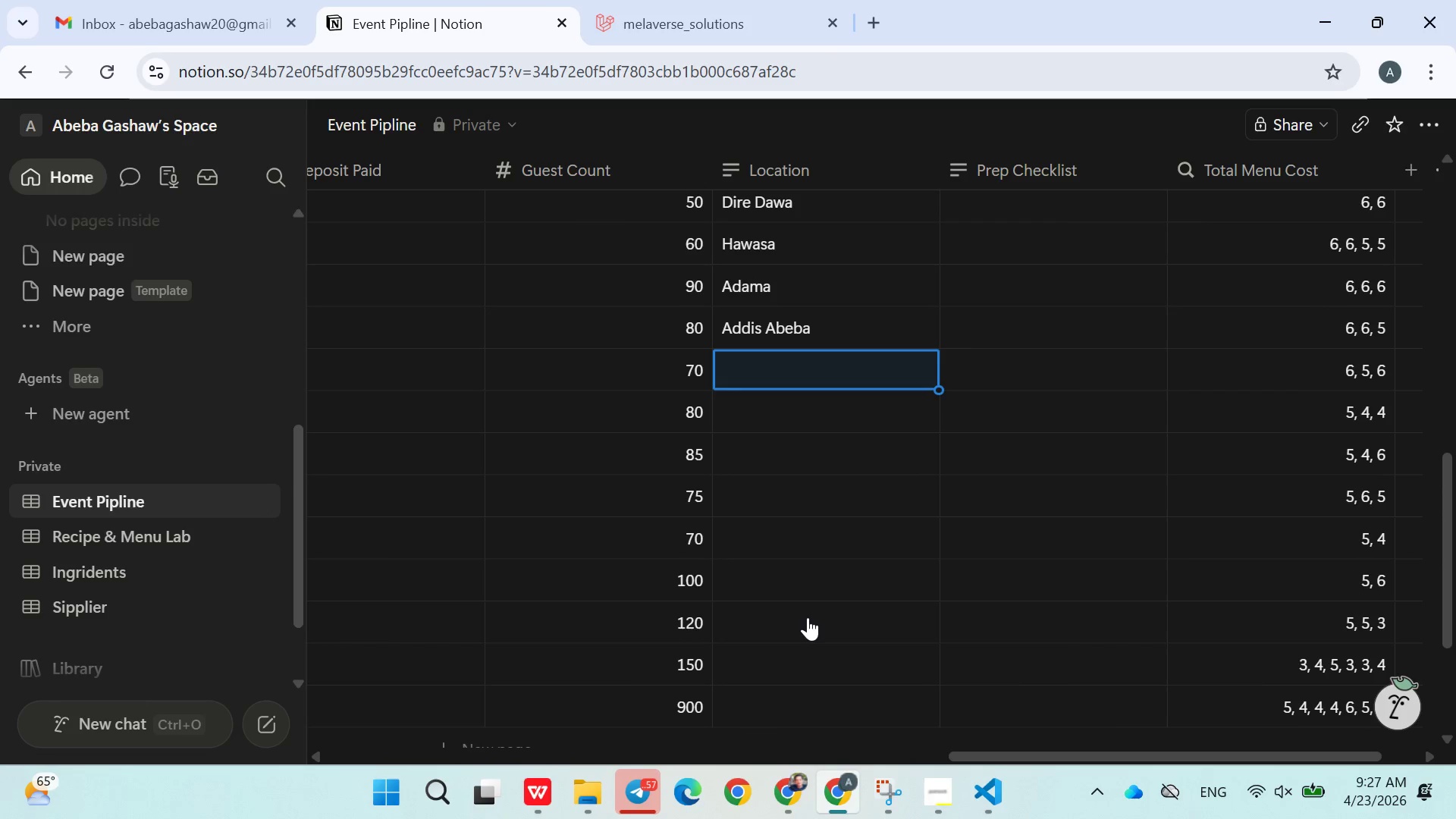 
 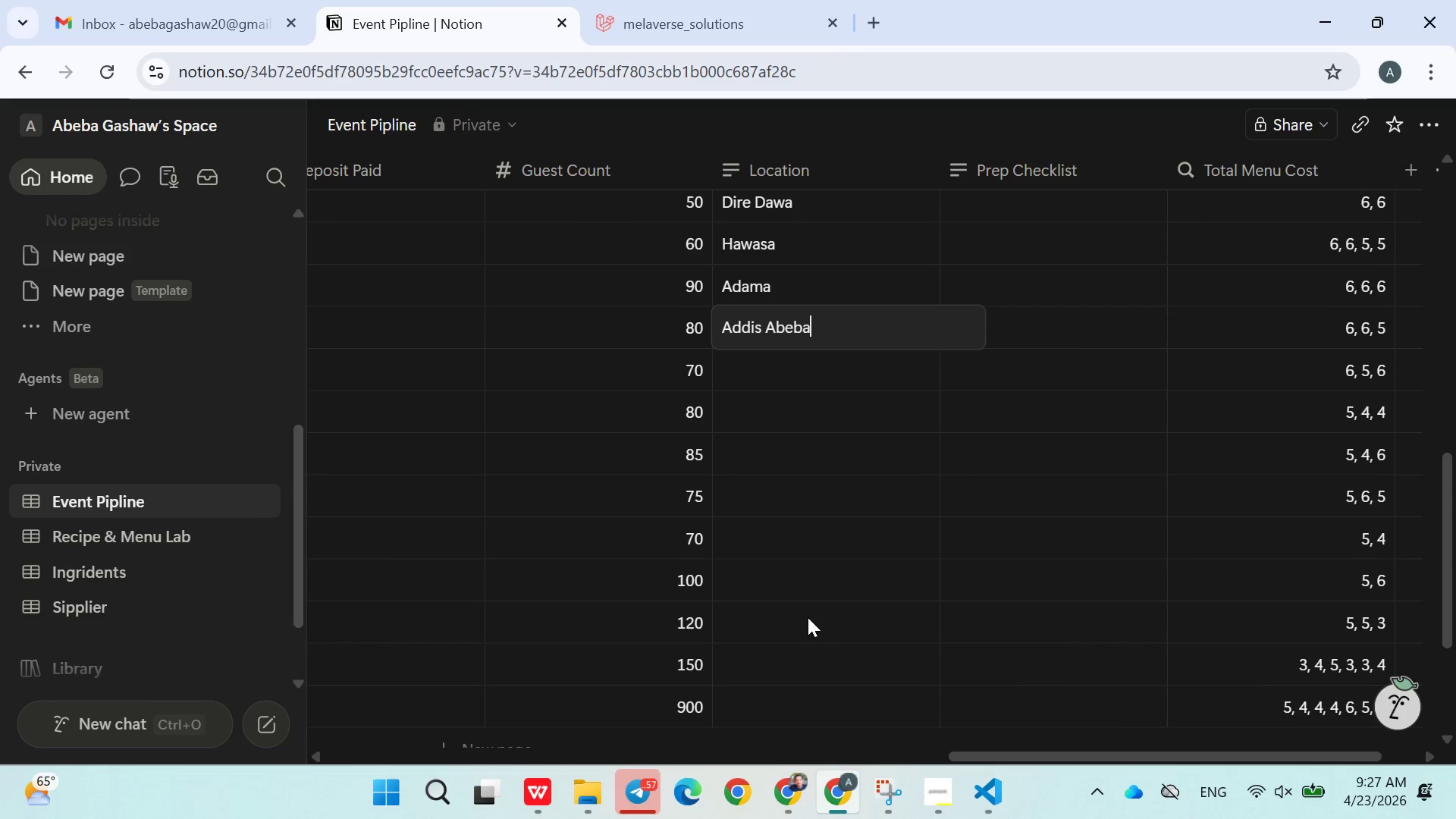 
key(Enter)
 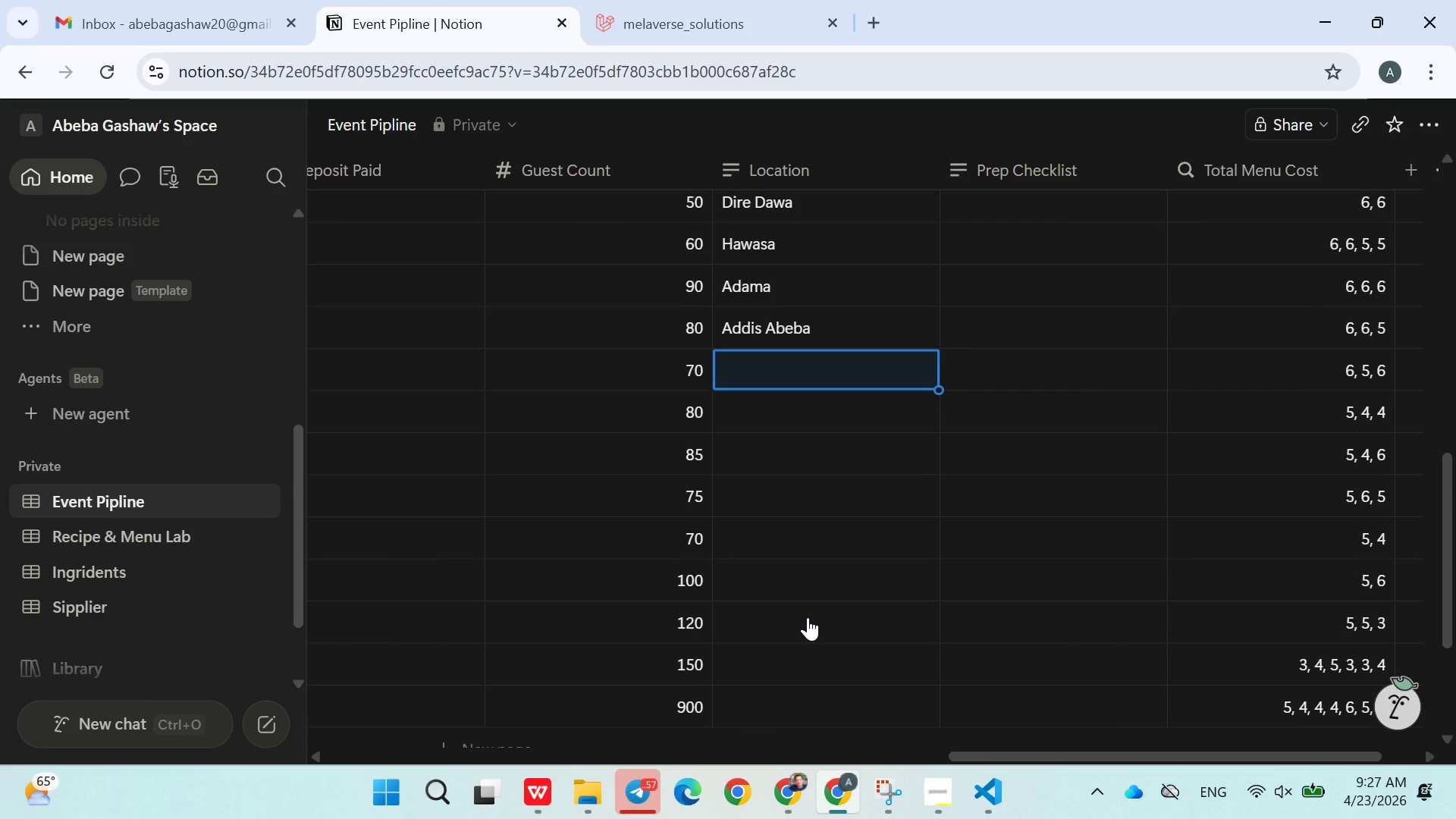 
type(Dessie)
 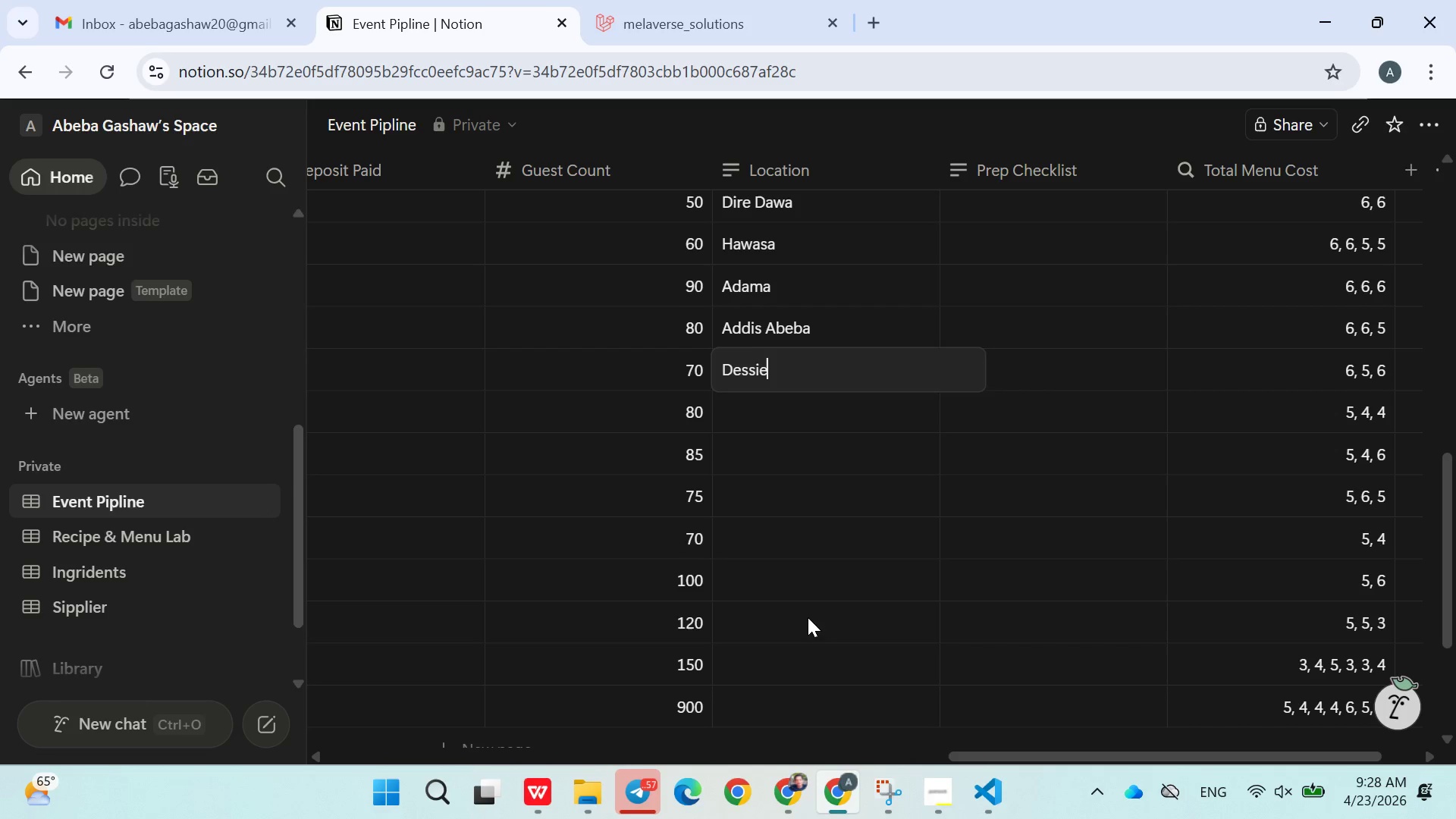 
key(Enter)
 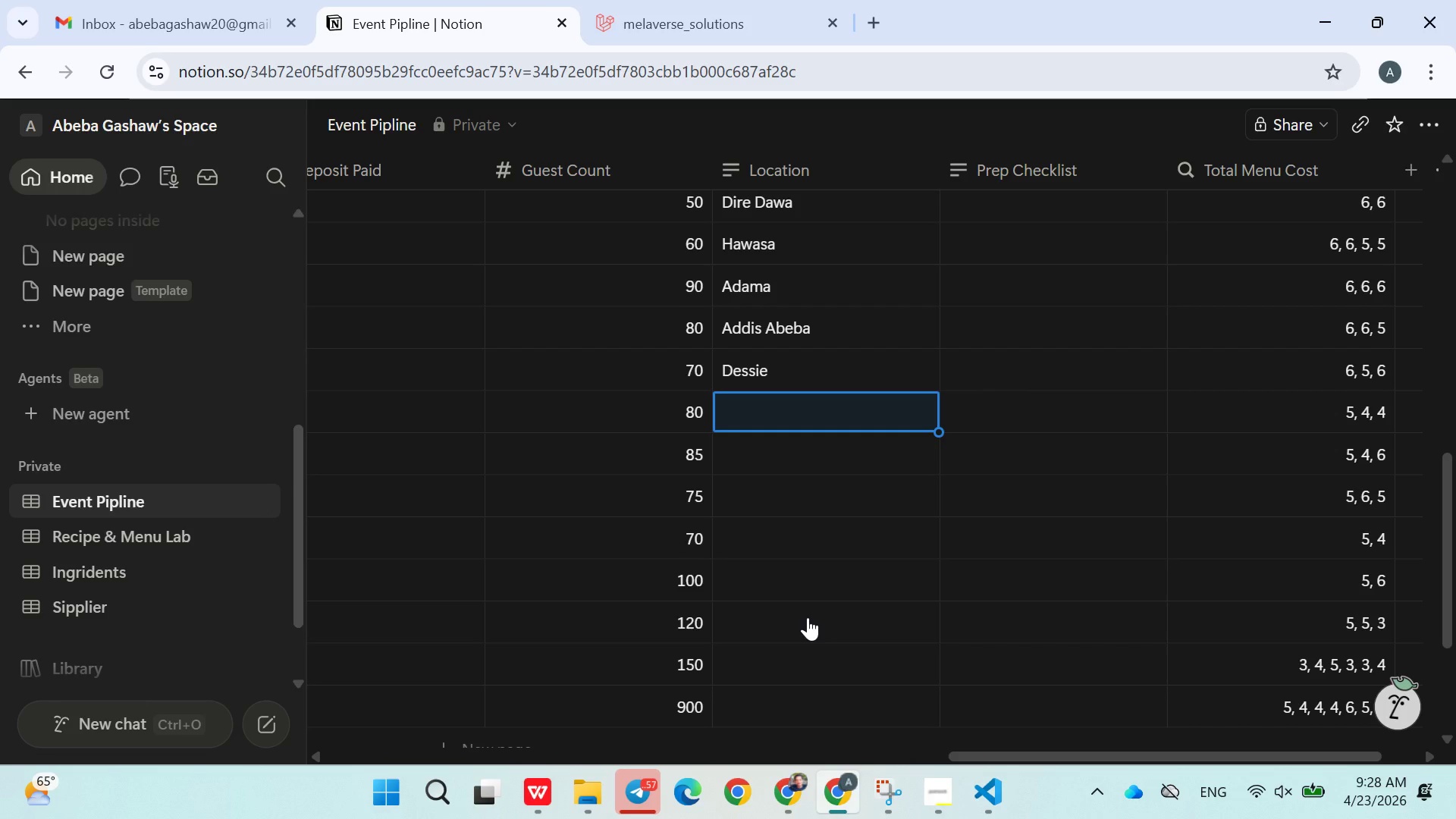 
type(Kemissie)
 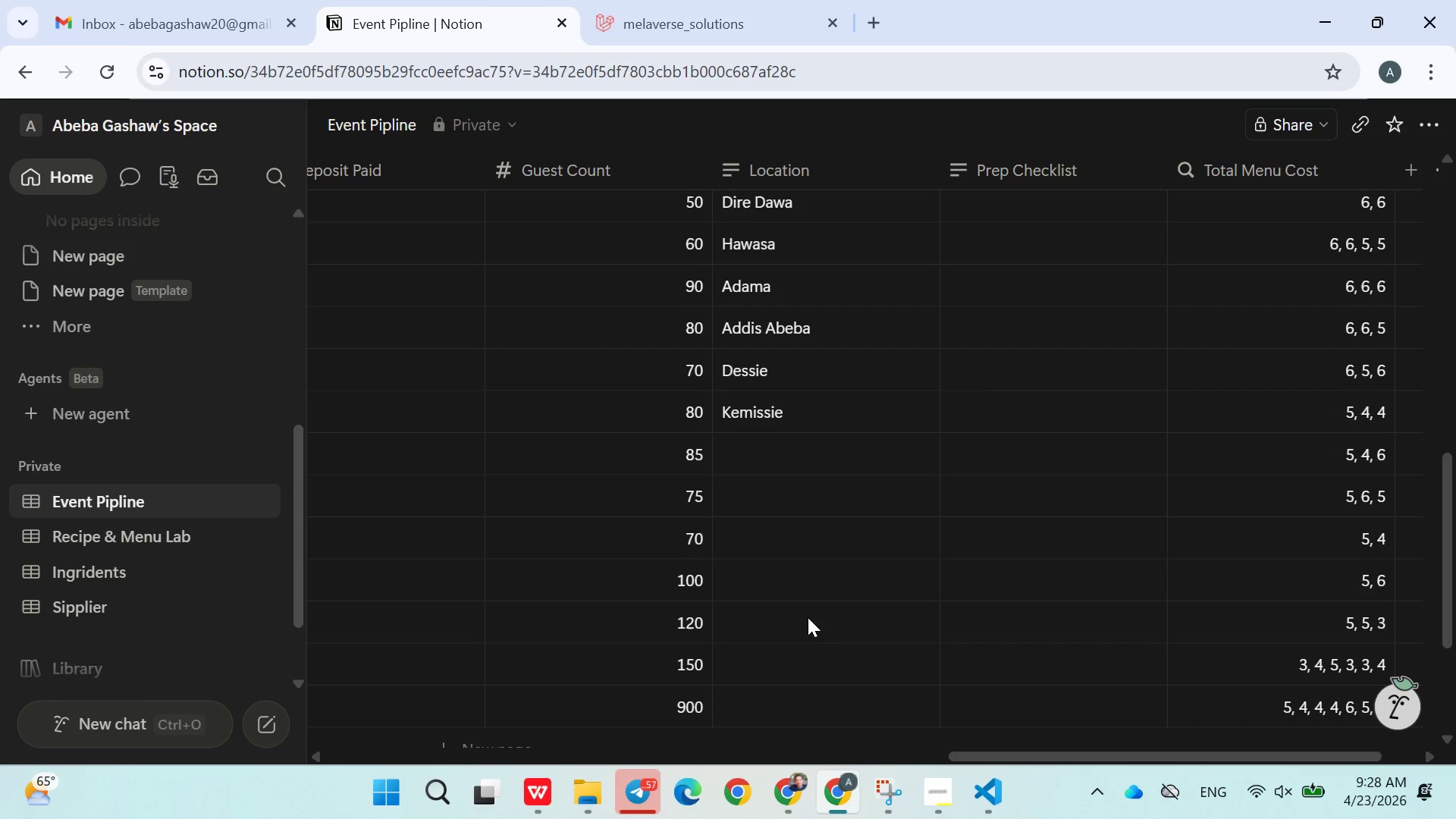 
key(Enter)
 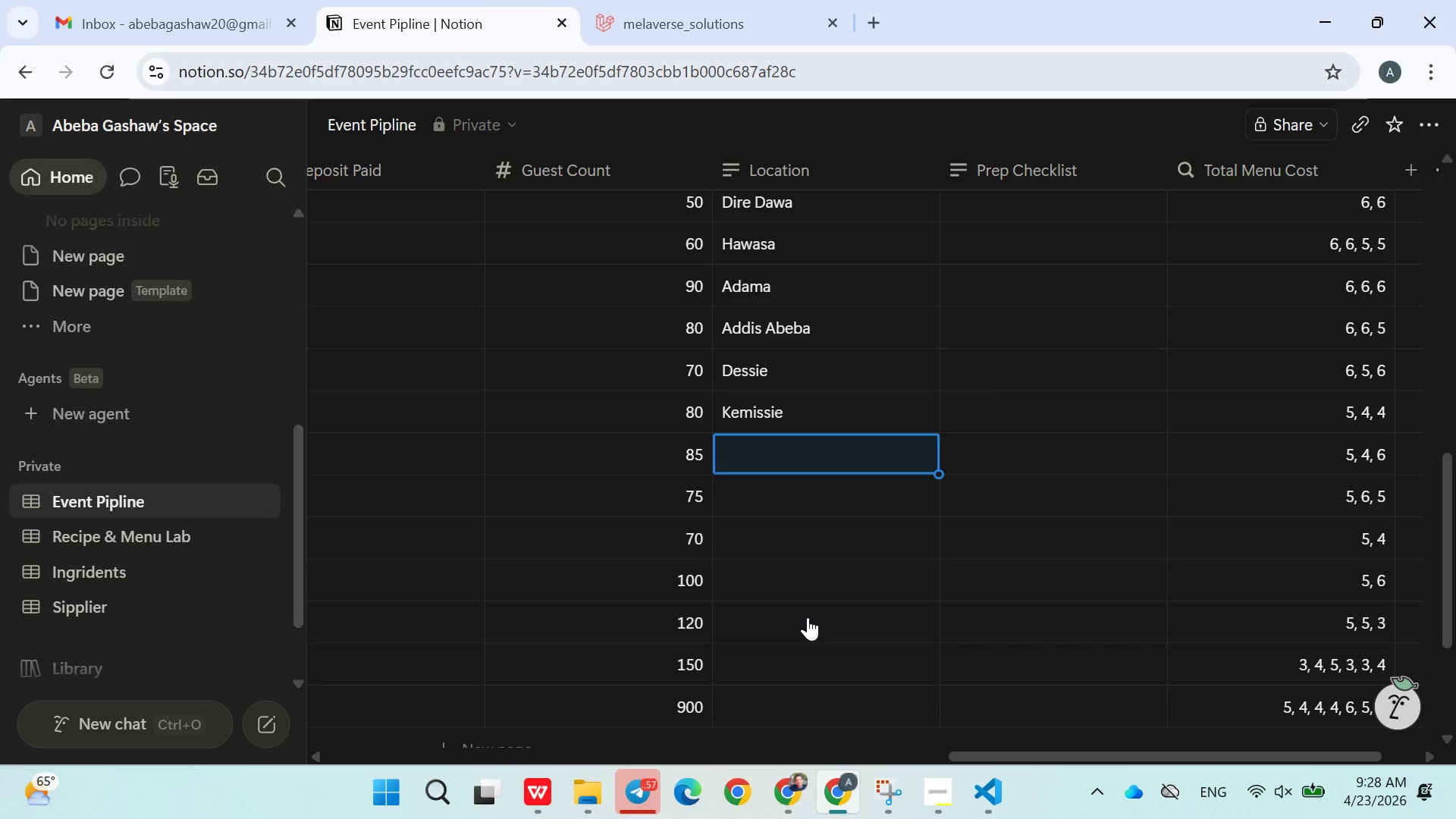 
type(Kombolcha)
 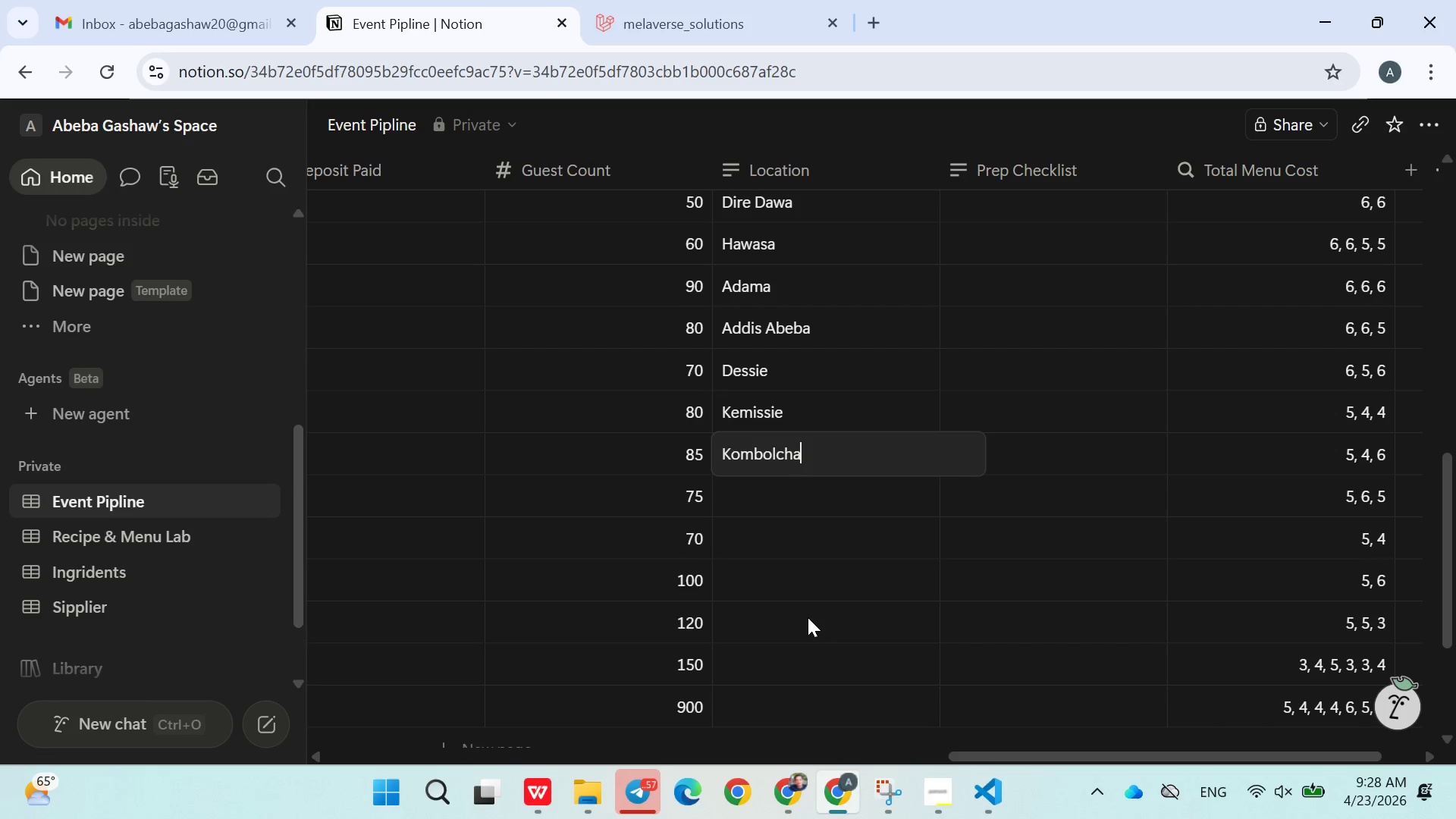 
key(Enter)
 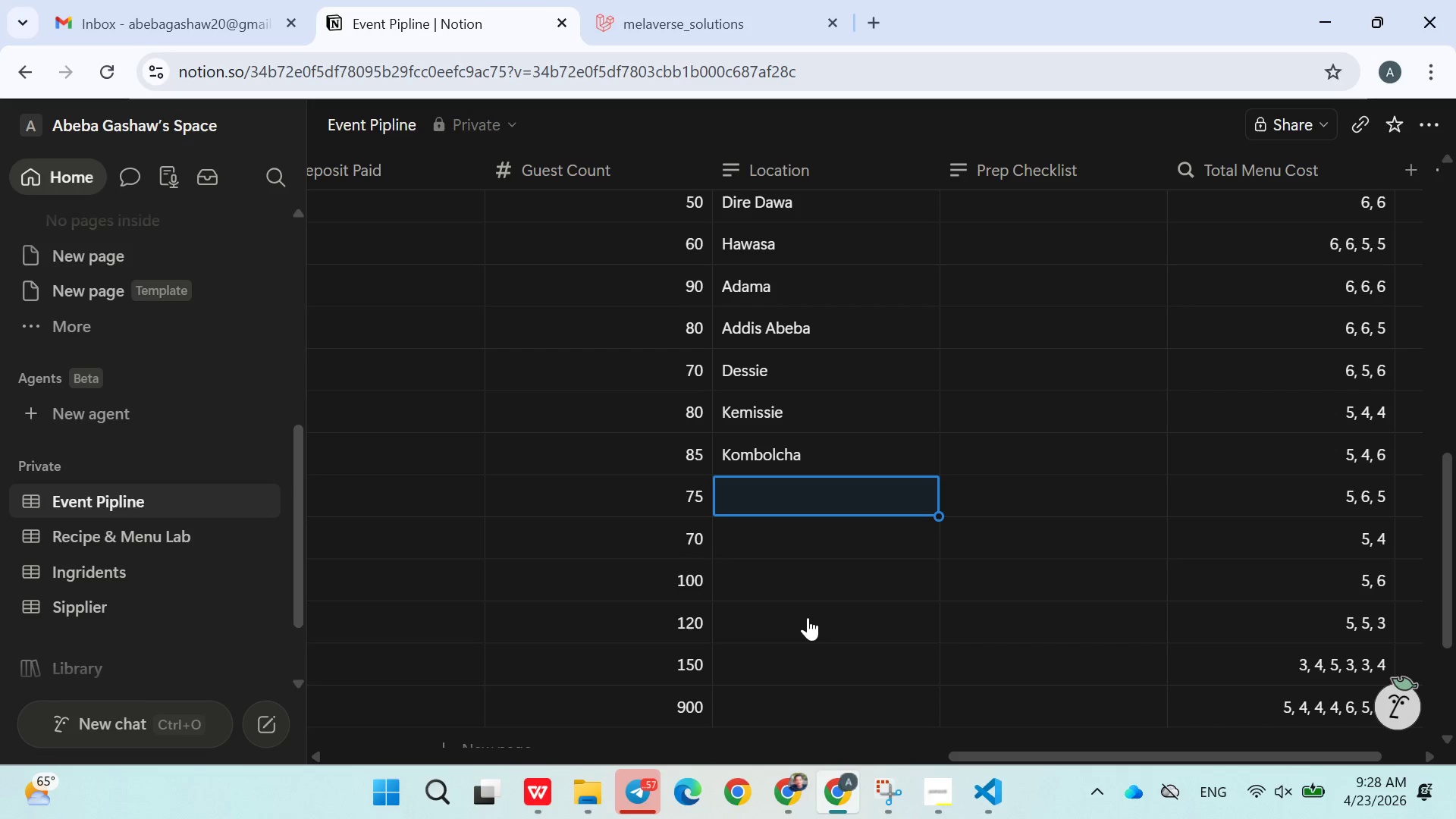 
wait(12.02)
 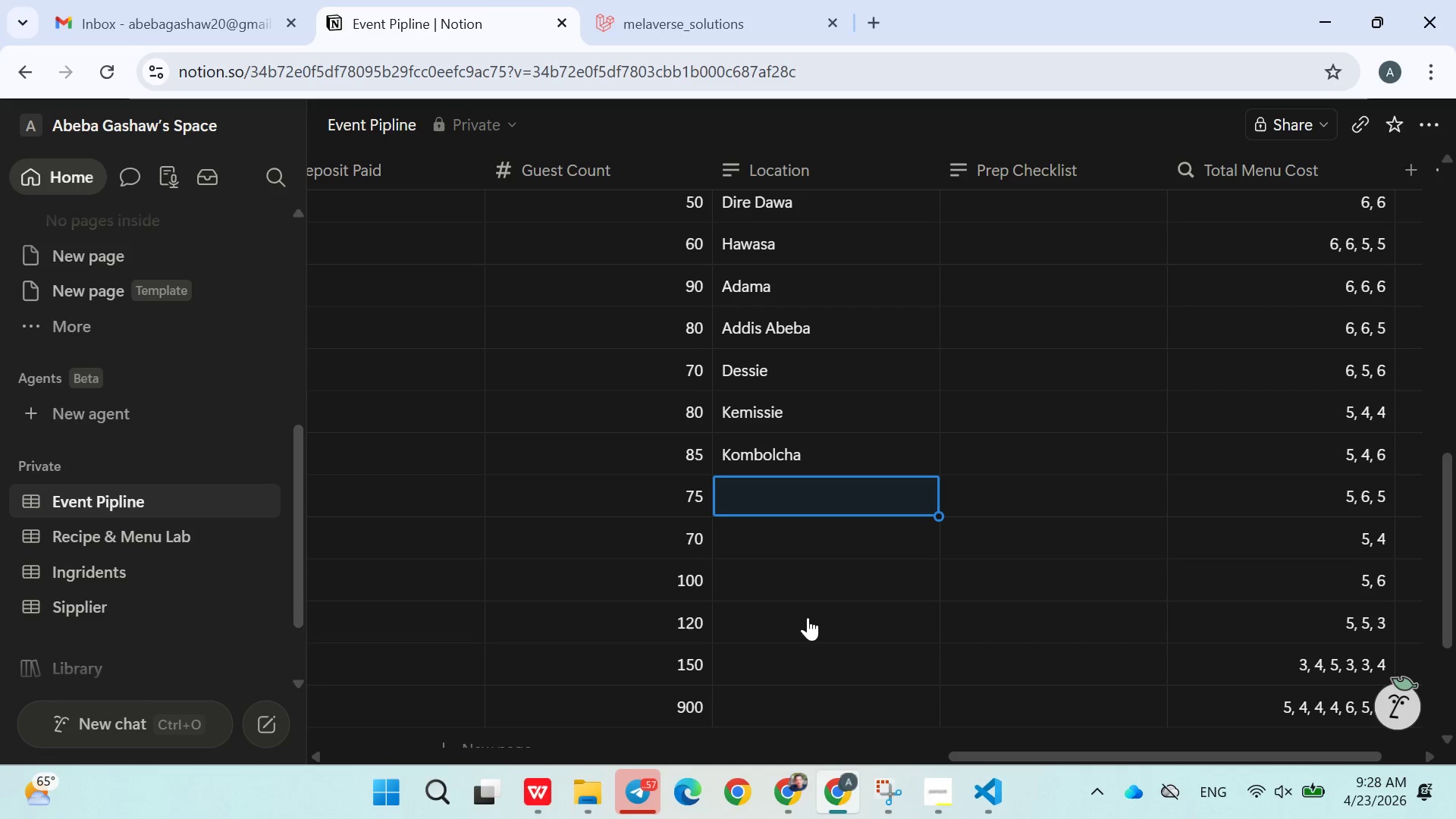 
left_click([637, 19])
 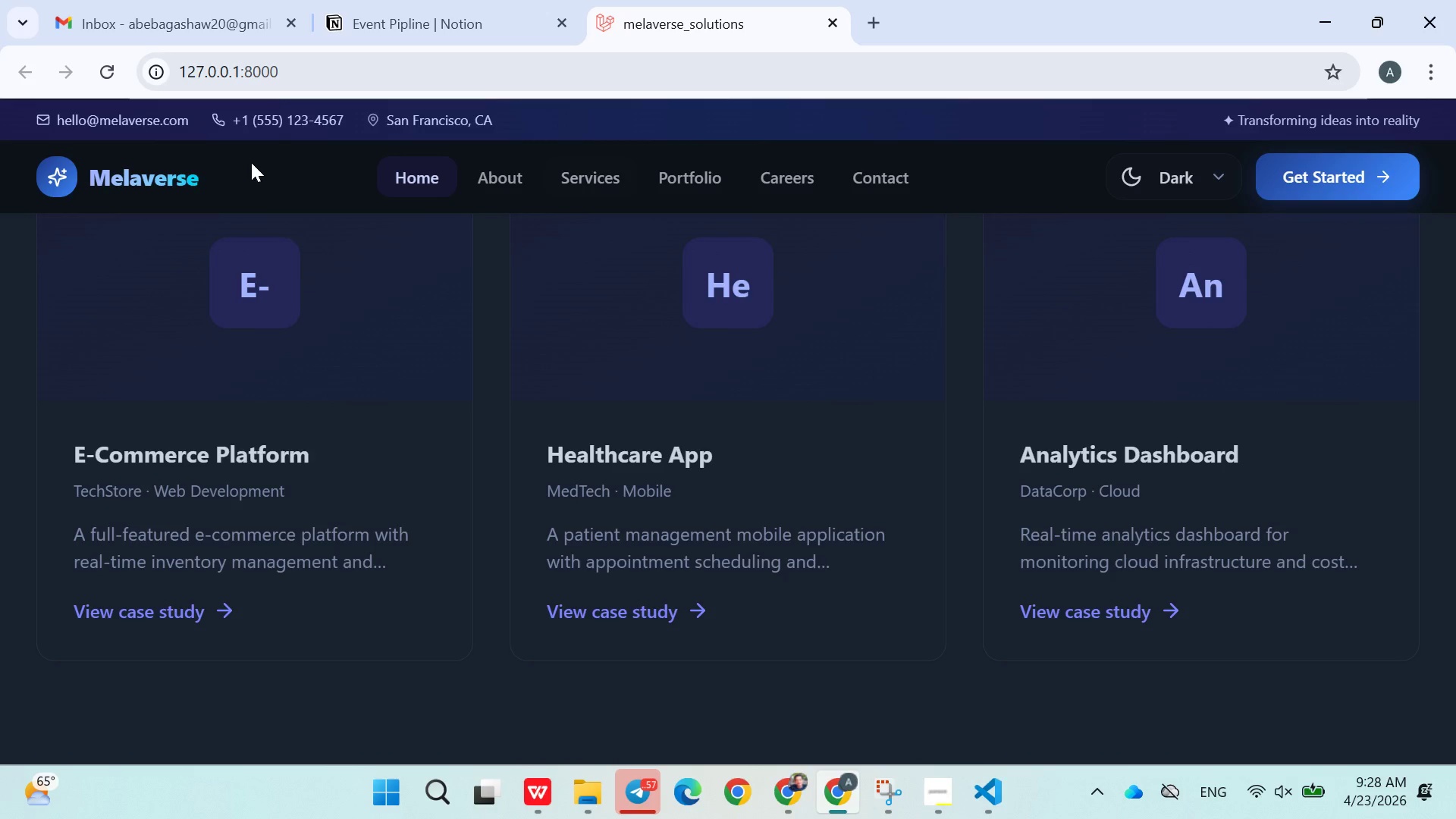 
mouse_move([153, 143])
 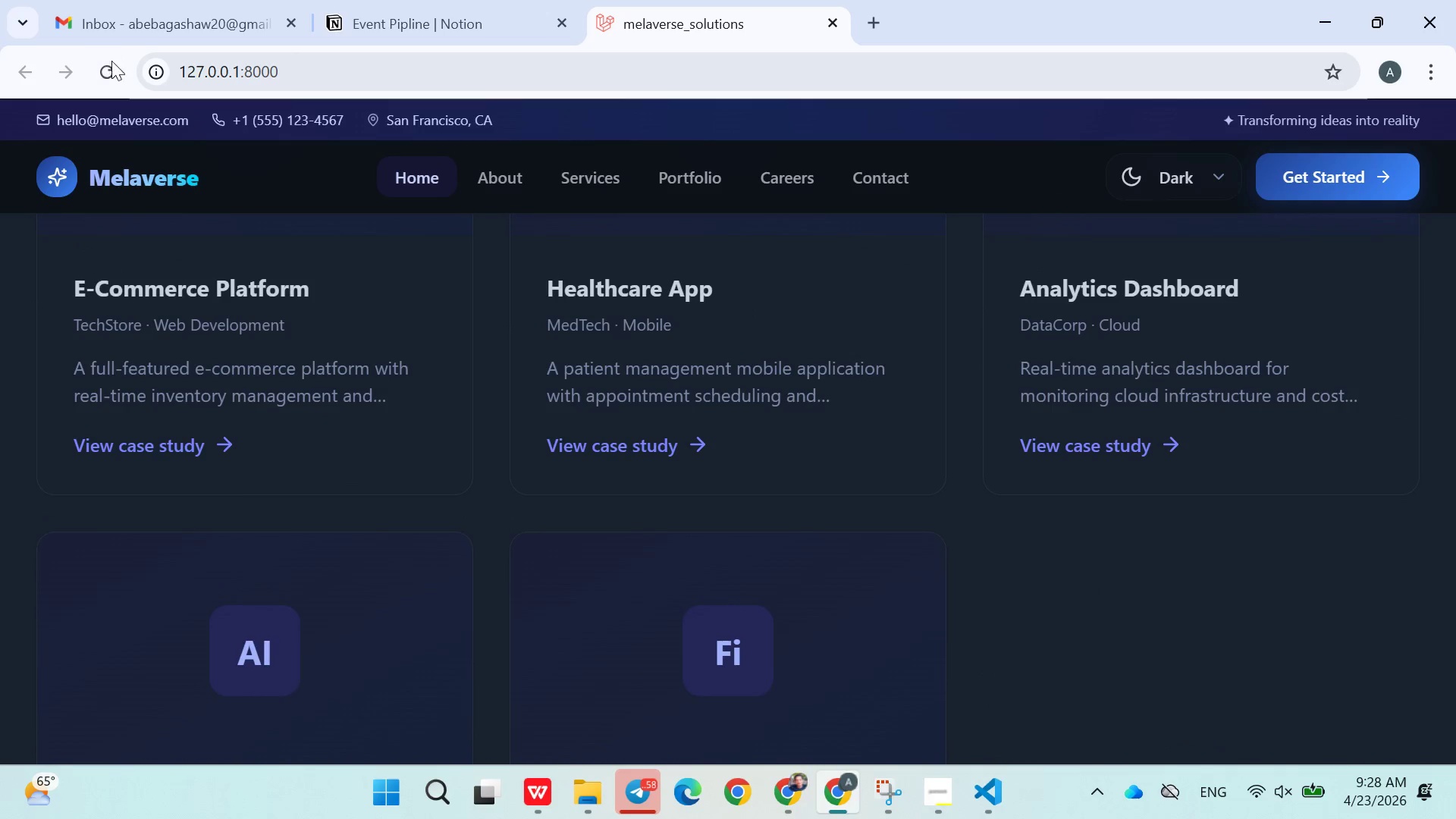 
left_click([111, 64])
 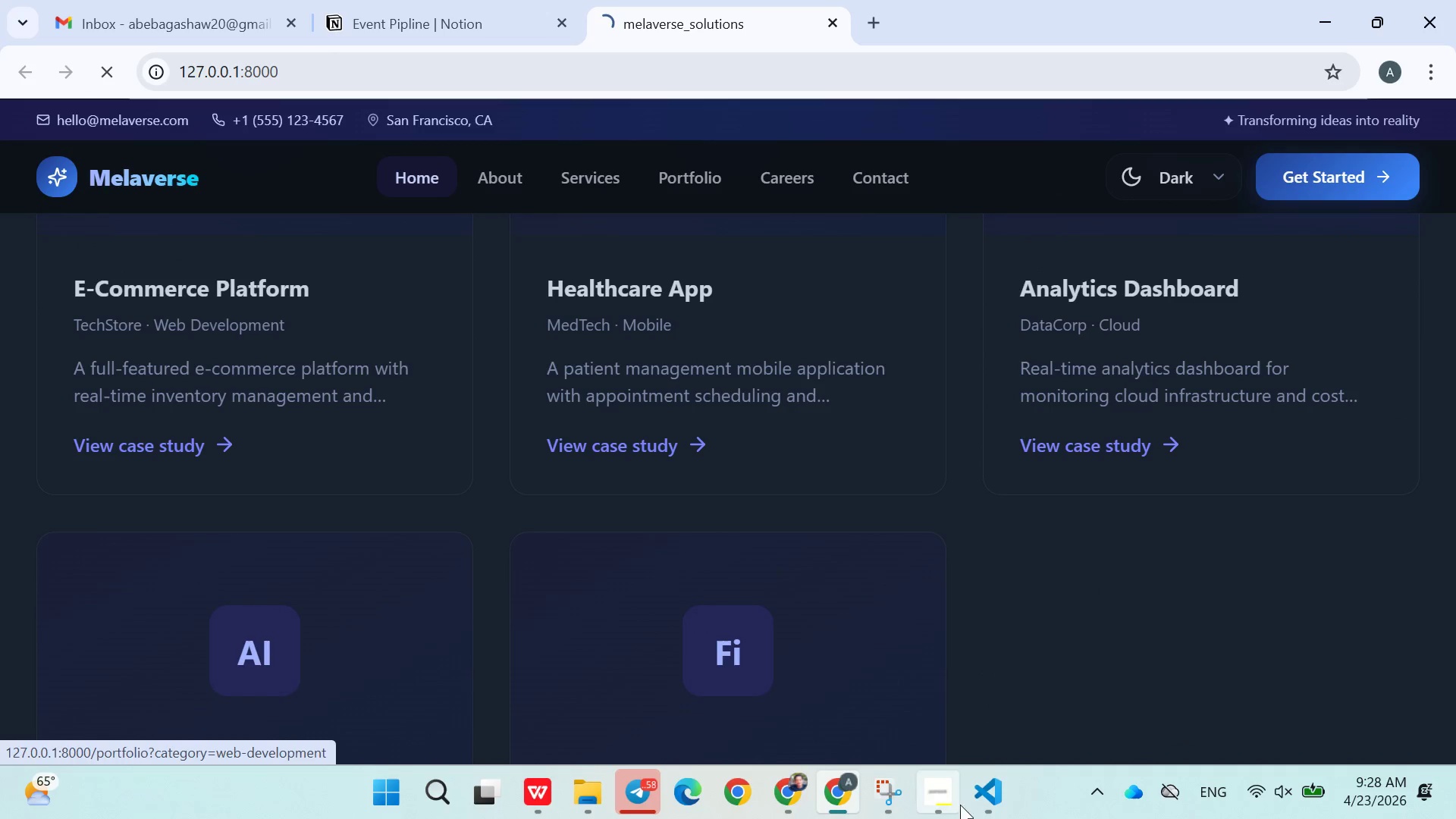 
left_click([993, 805])
 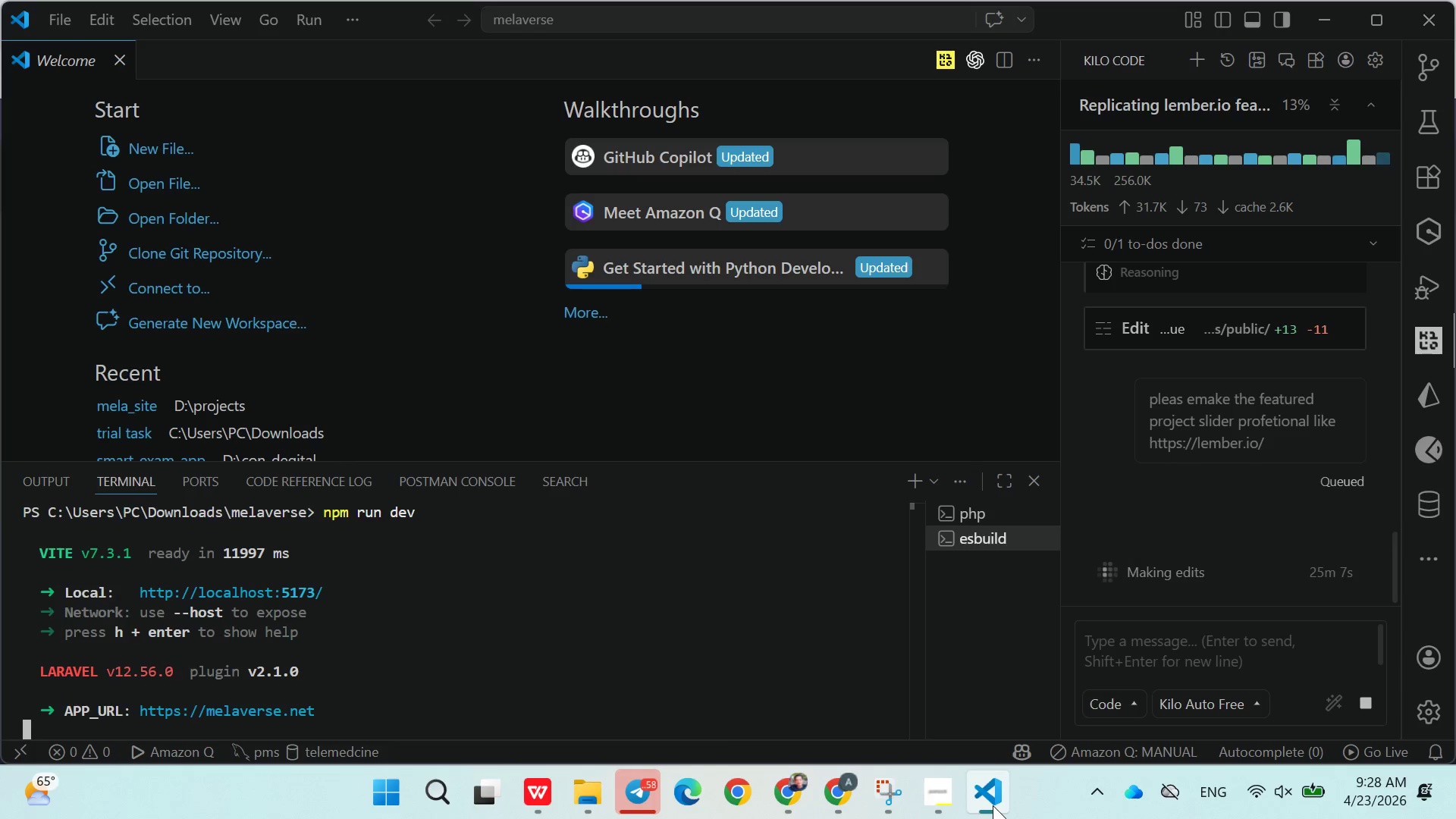 
left_click([993, 805])
 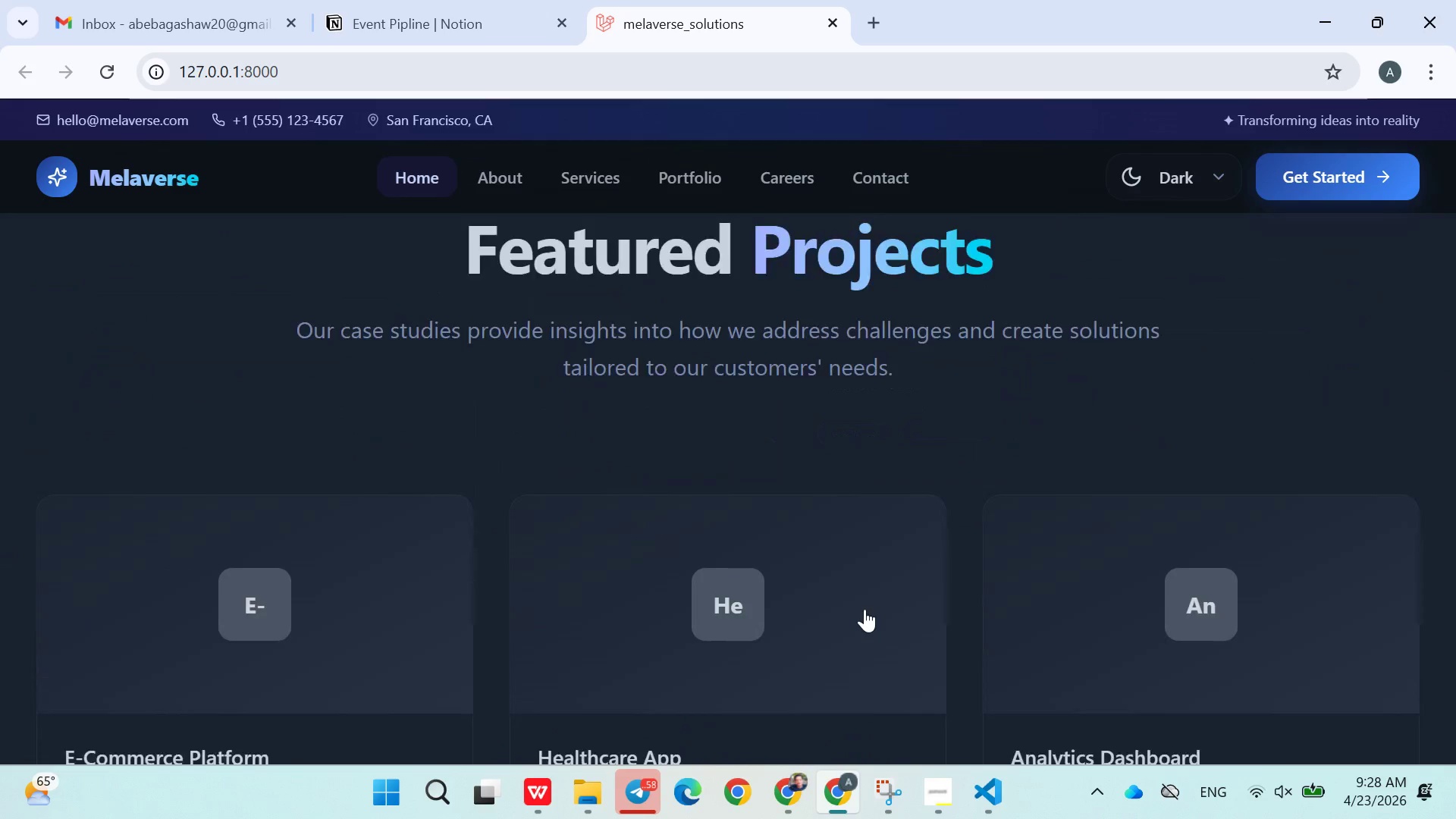 
wait(17.94)
 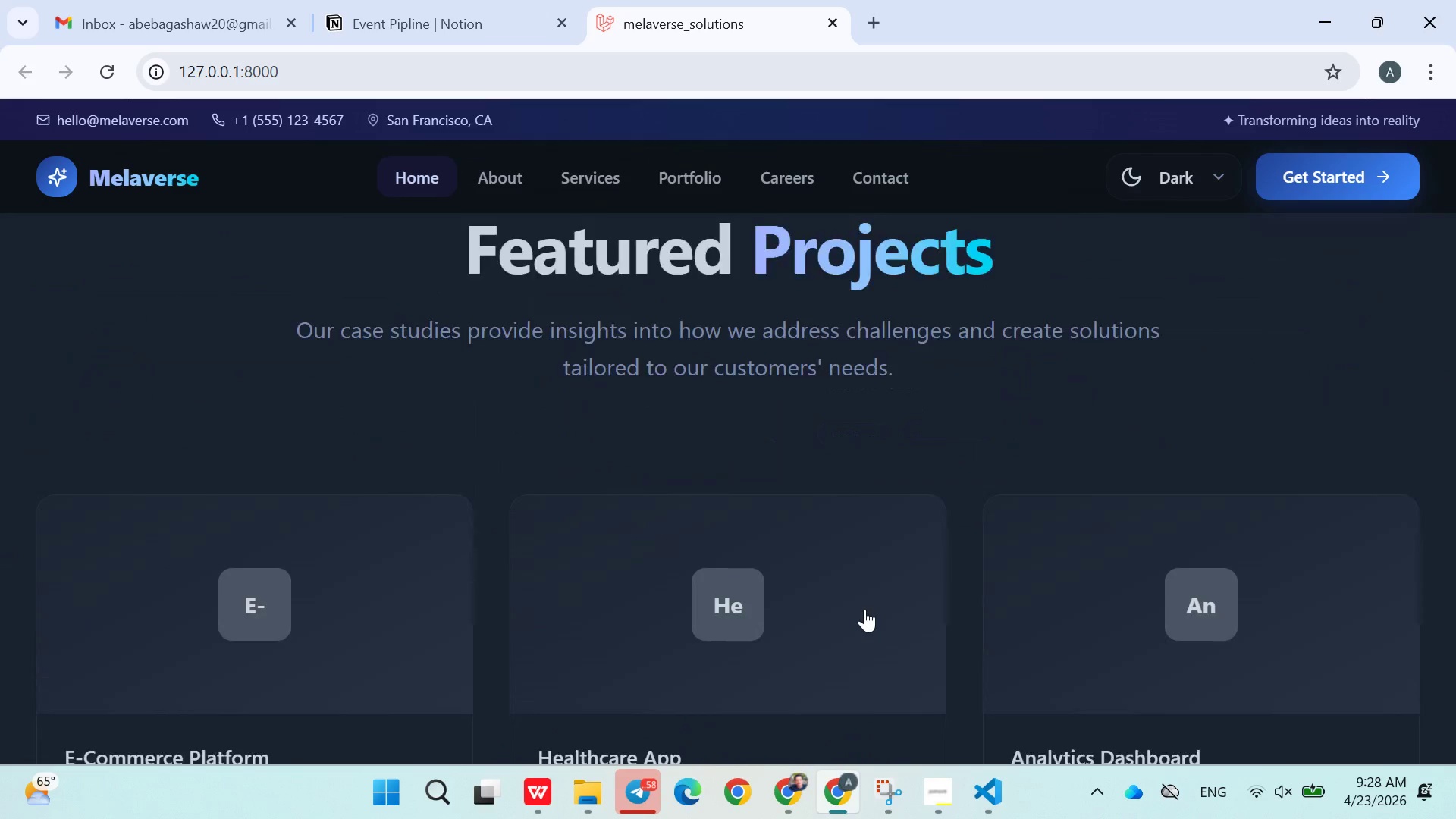 
left_click([983, 776])
 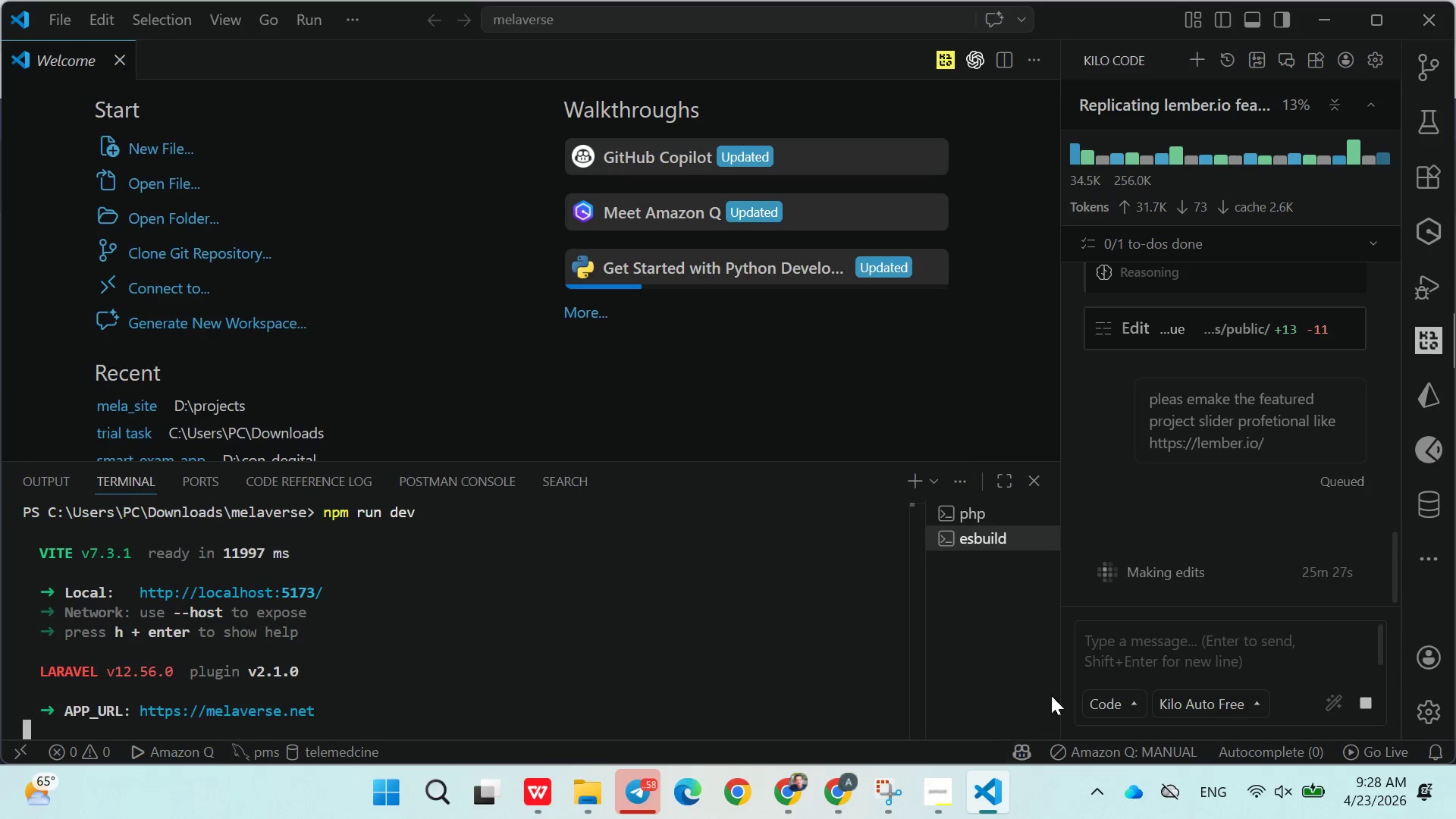 
left_click([1116, 661])
 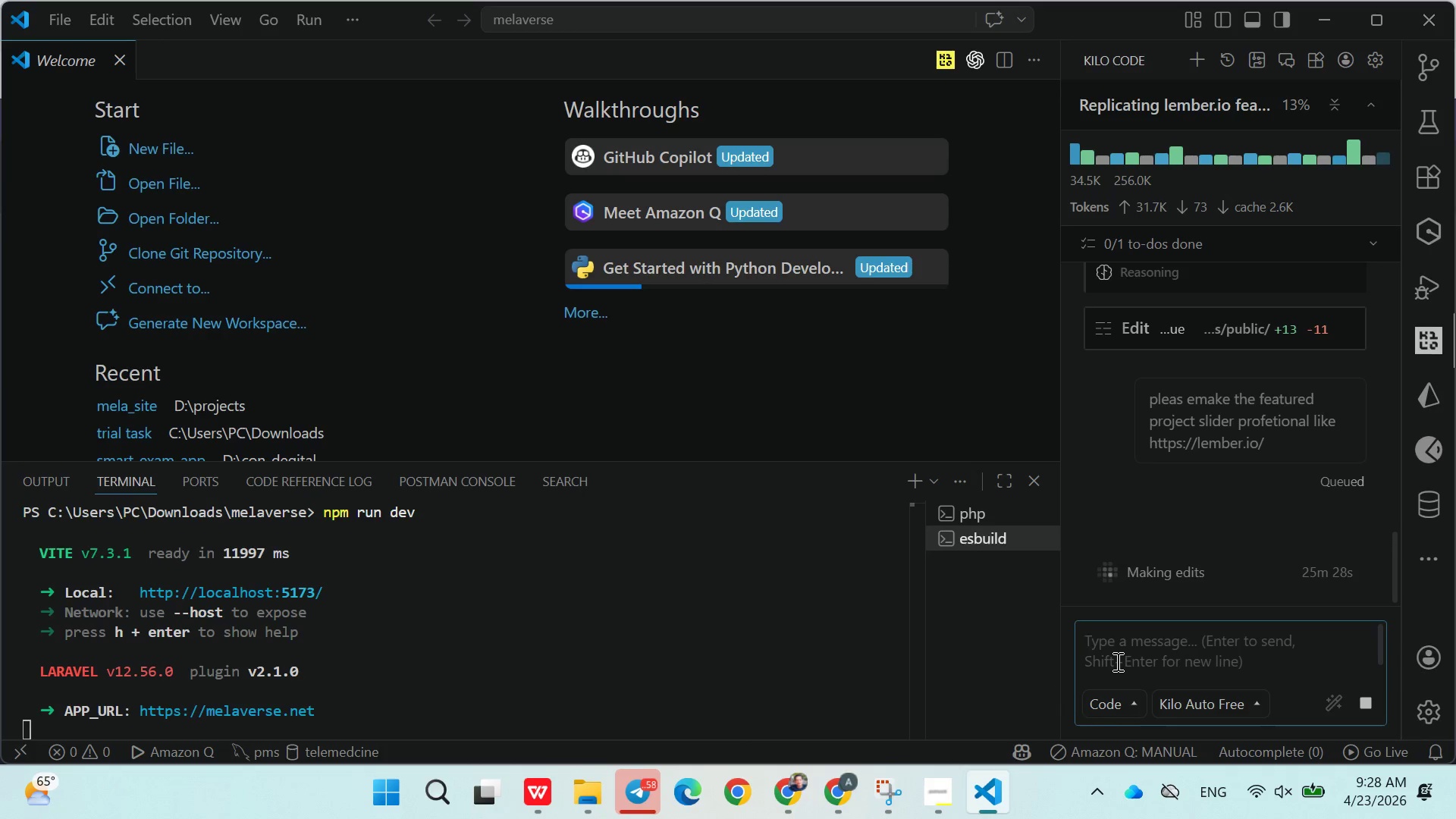 
type(merge )
key(Backspace)
key(Backspace)
key(Backspace)
key(Backspace)
key(Backspace)
key(Backspace)
key(Backspace)
 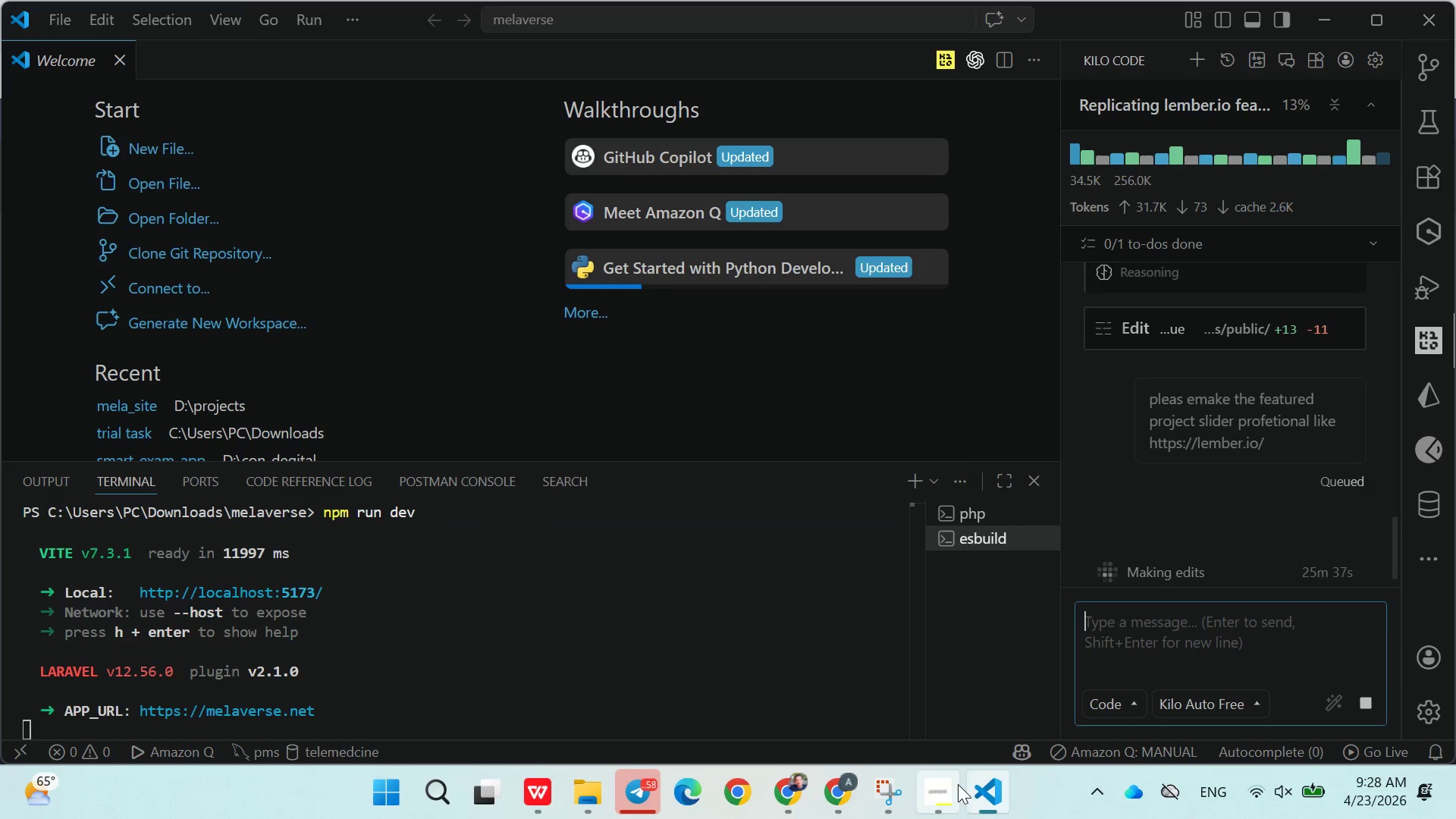 
wait(5.12)
 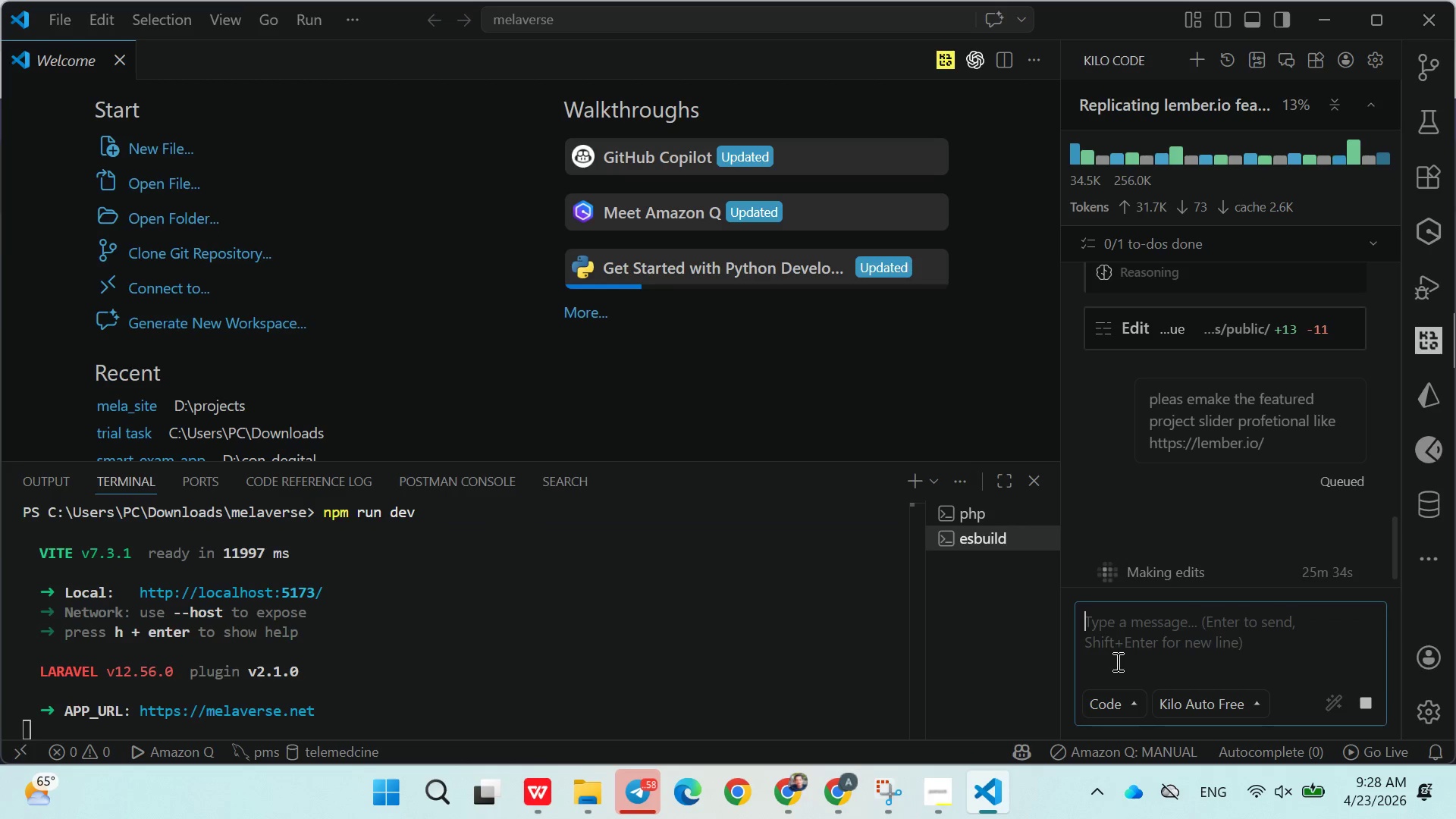 
left_click([830, 791])
 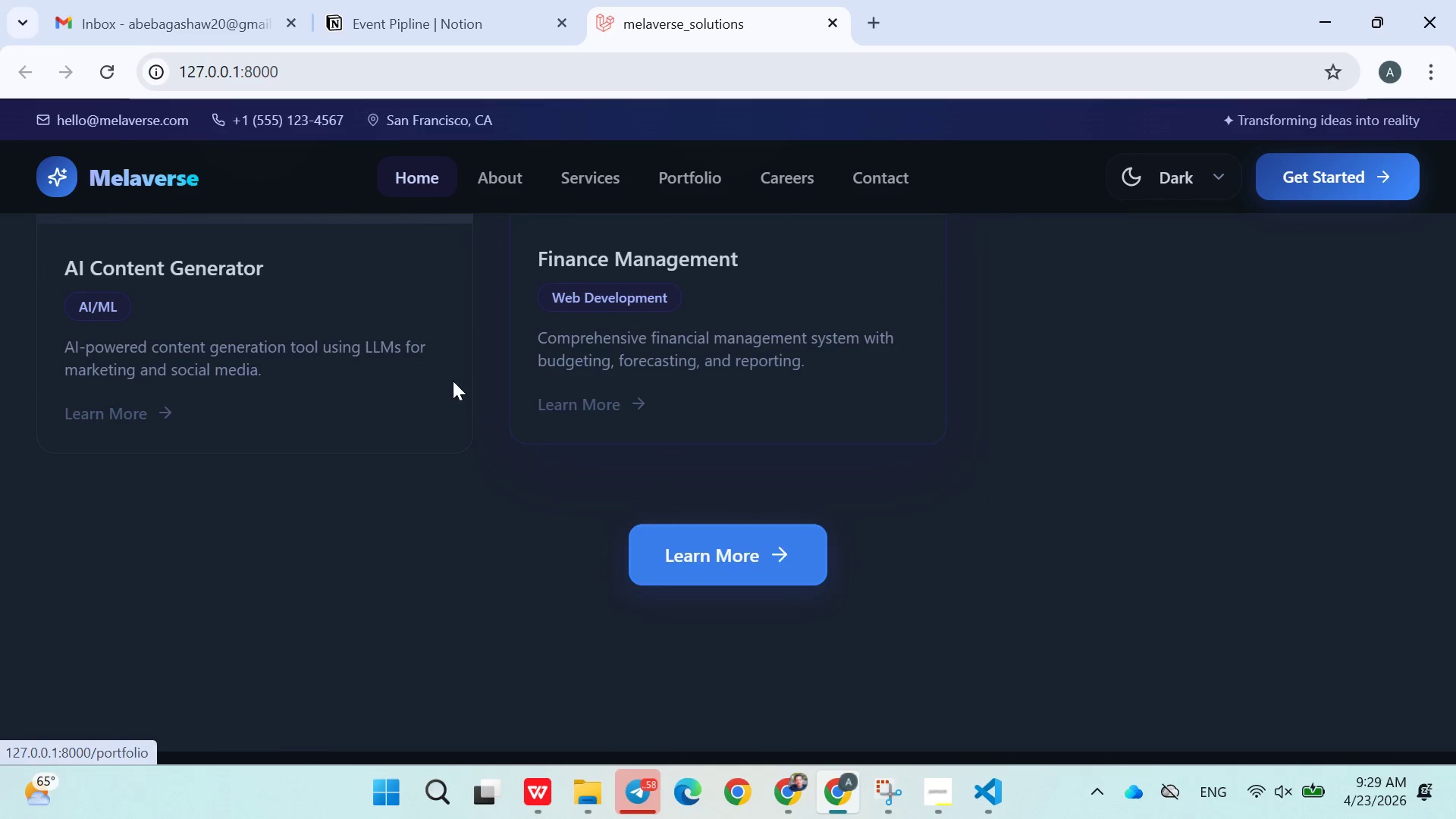 
left_click([431, 25])
 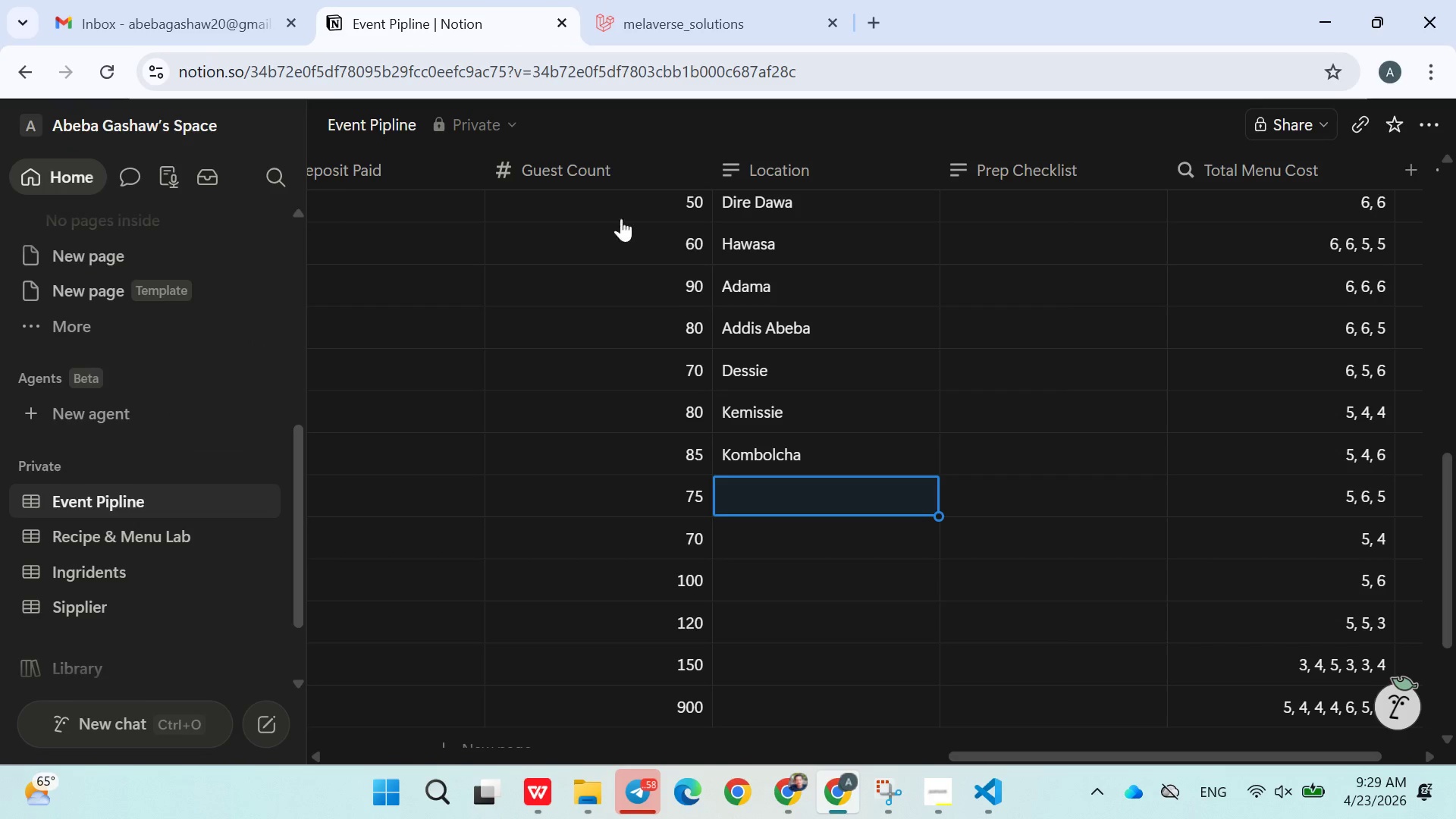 
mouse_move([666, 332])
 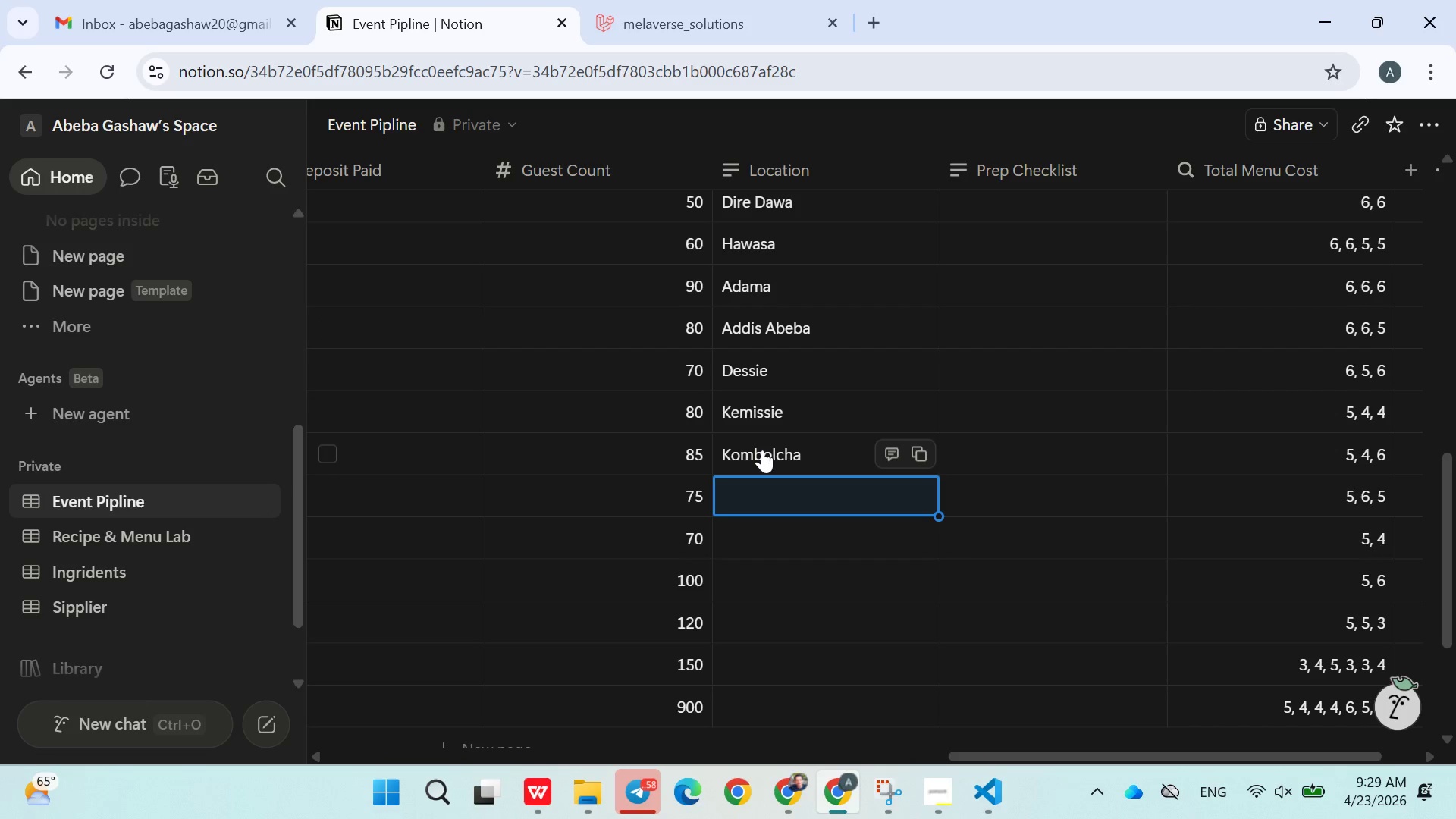 
type(Addis Abeba)
 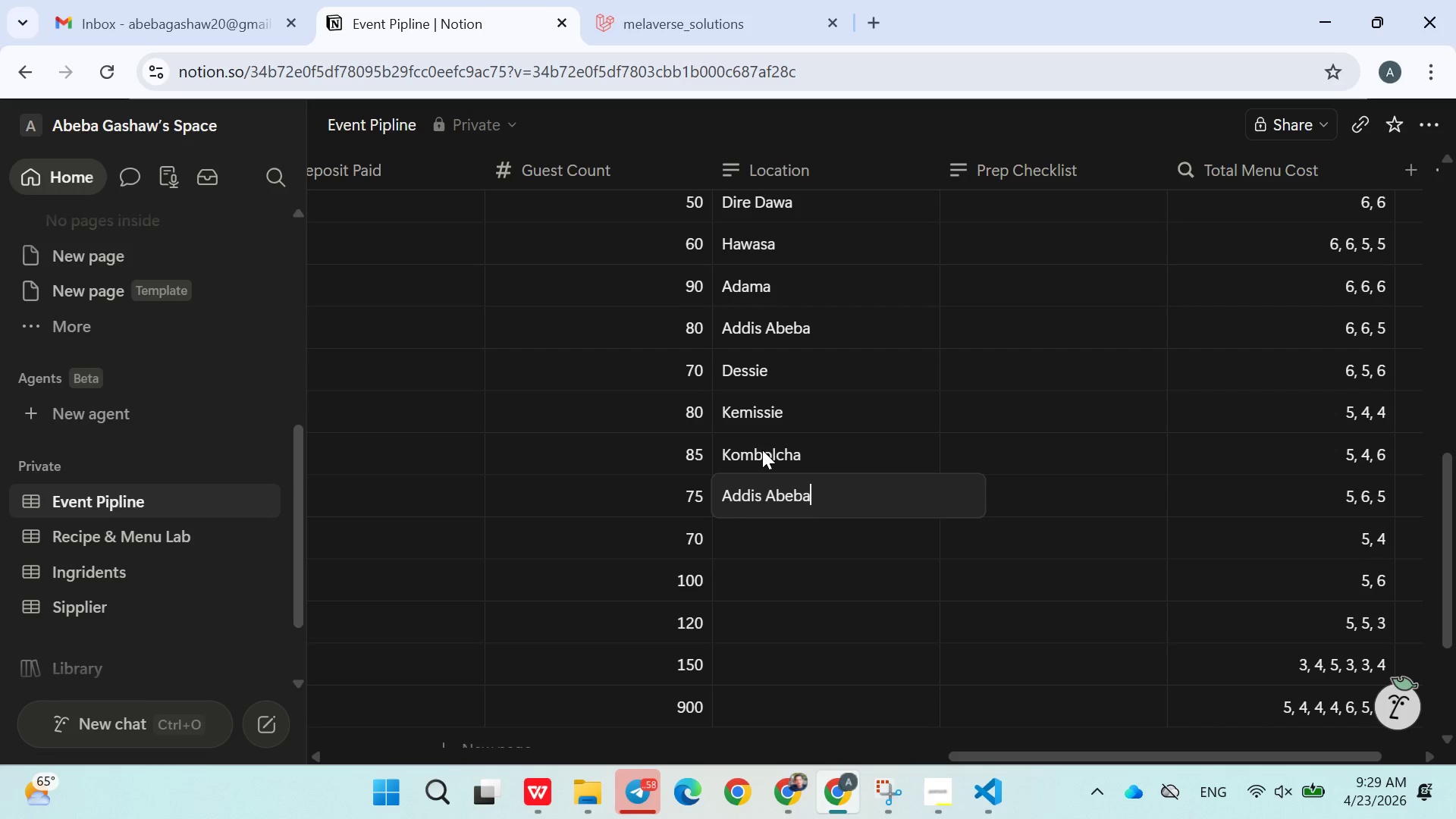 
key(Enter)
 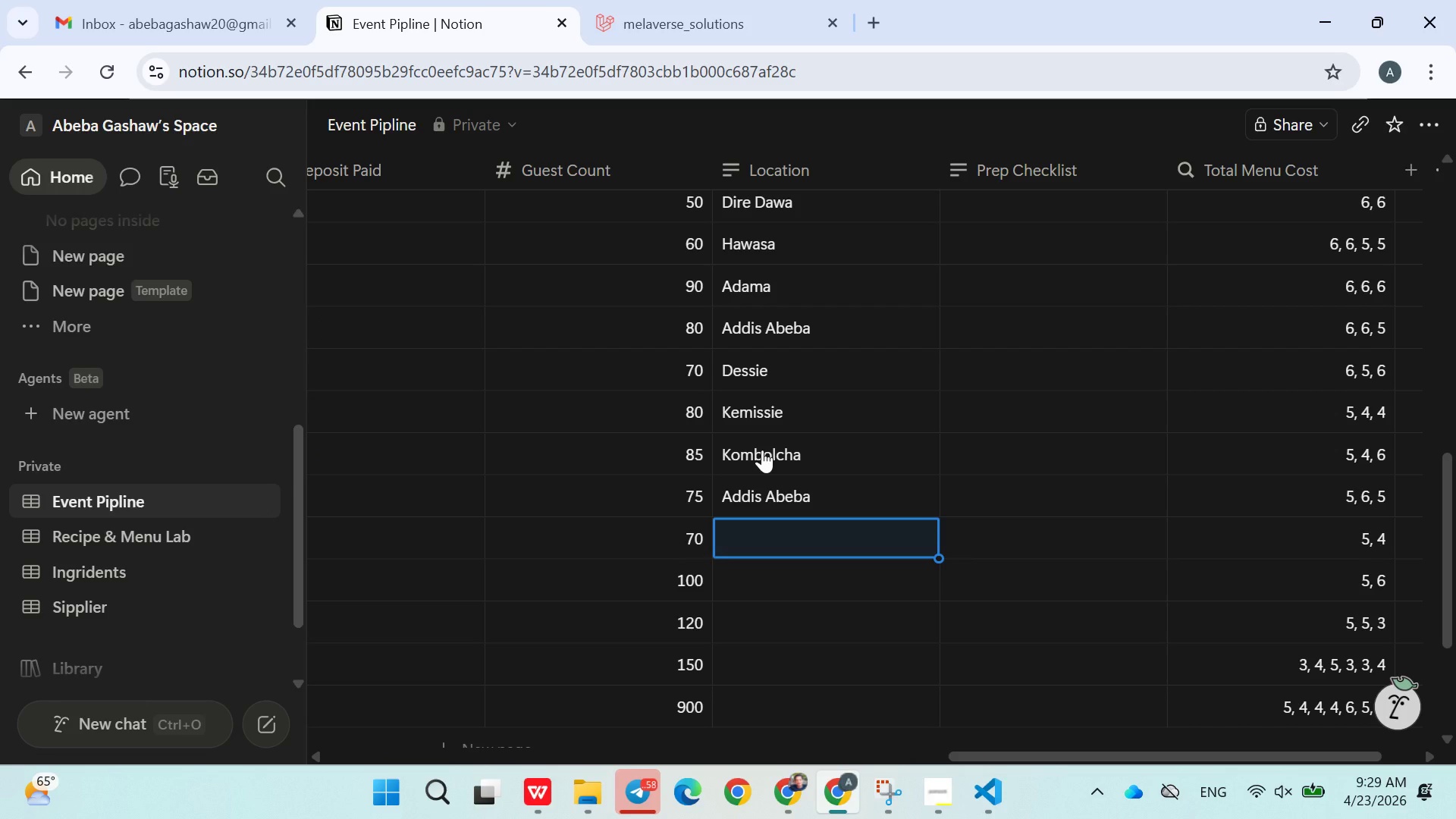 
type(Addis abeba)
 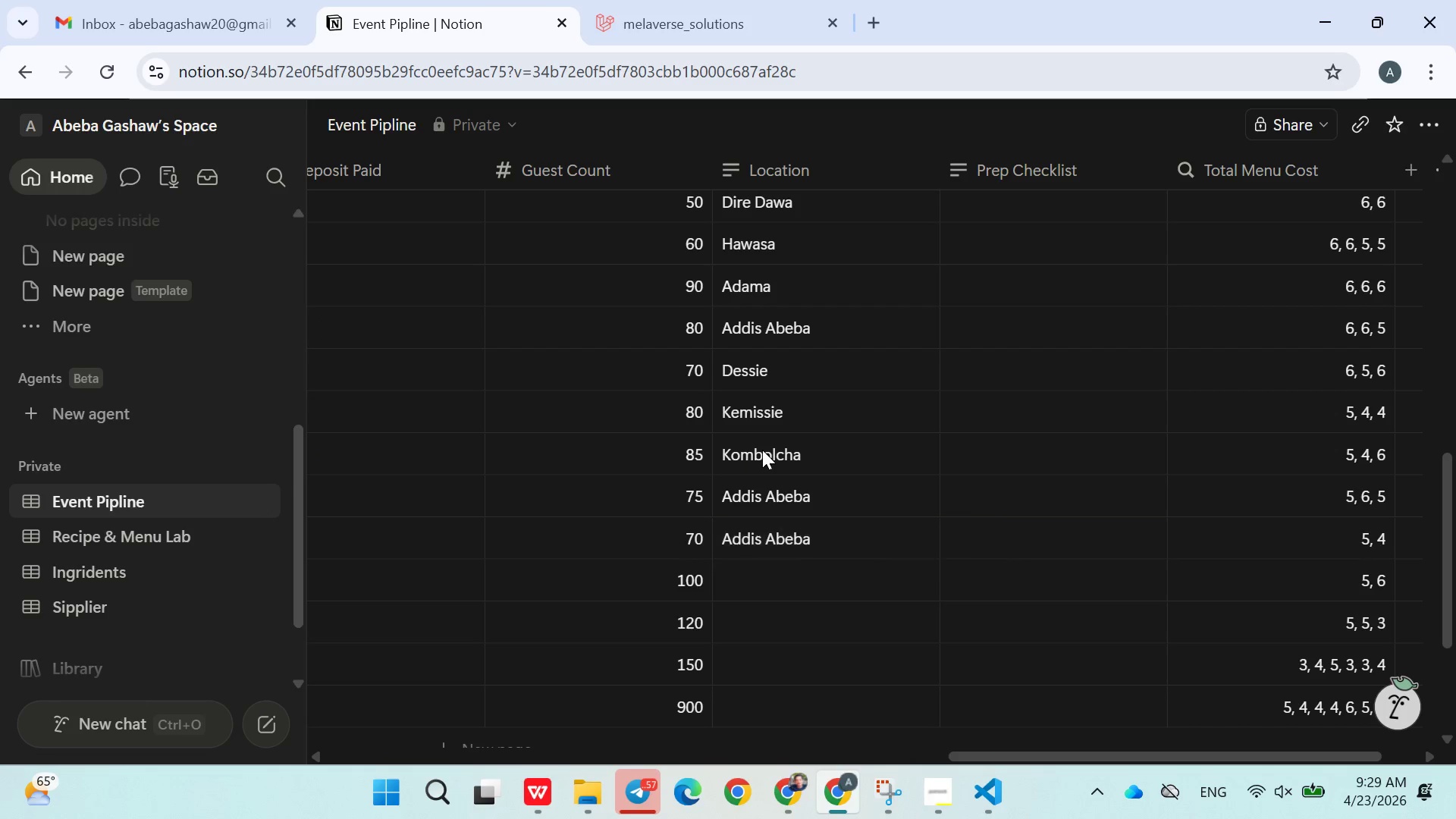 
key(Enter)
 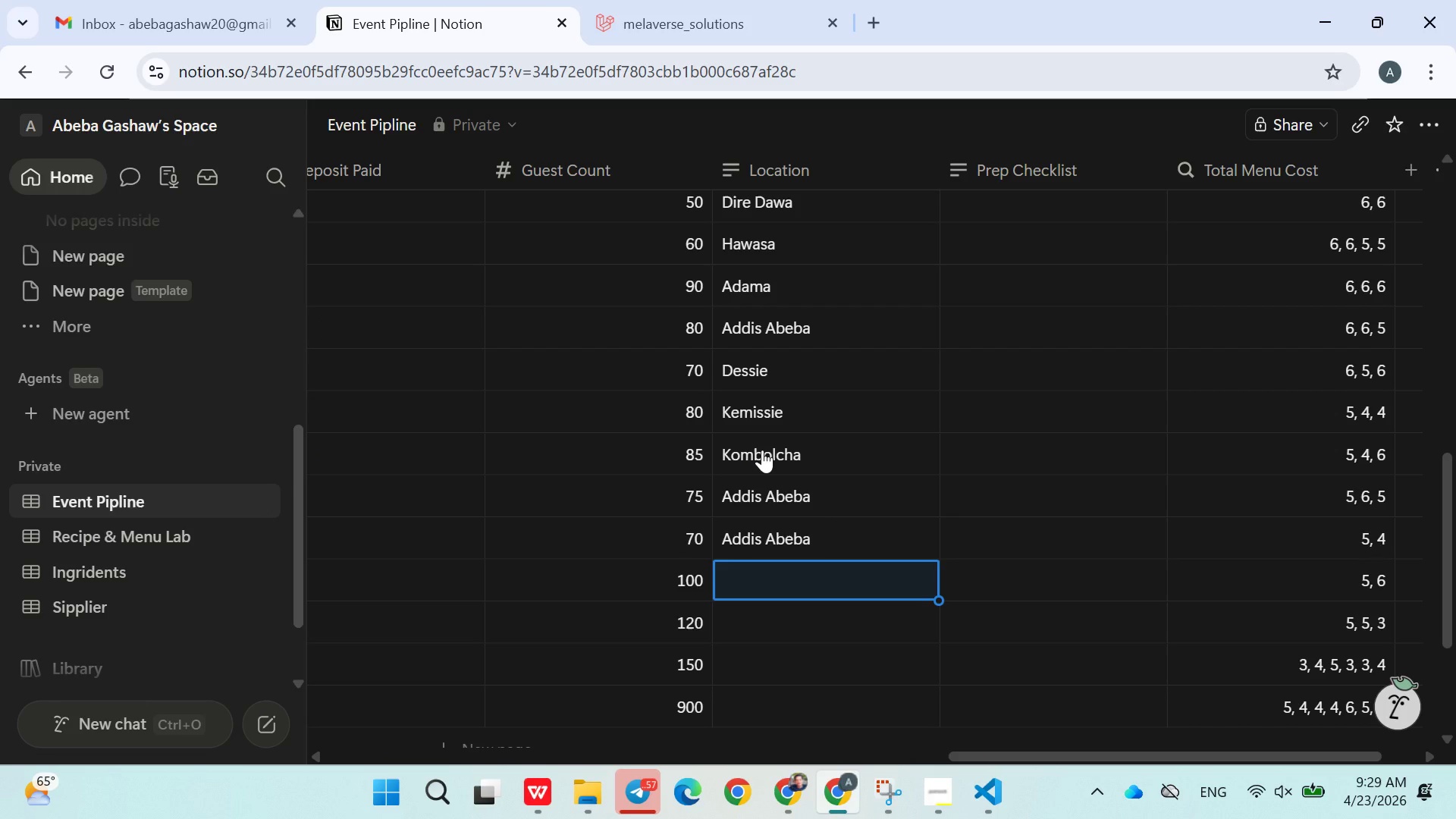 
type(Addis Abeba)
 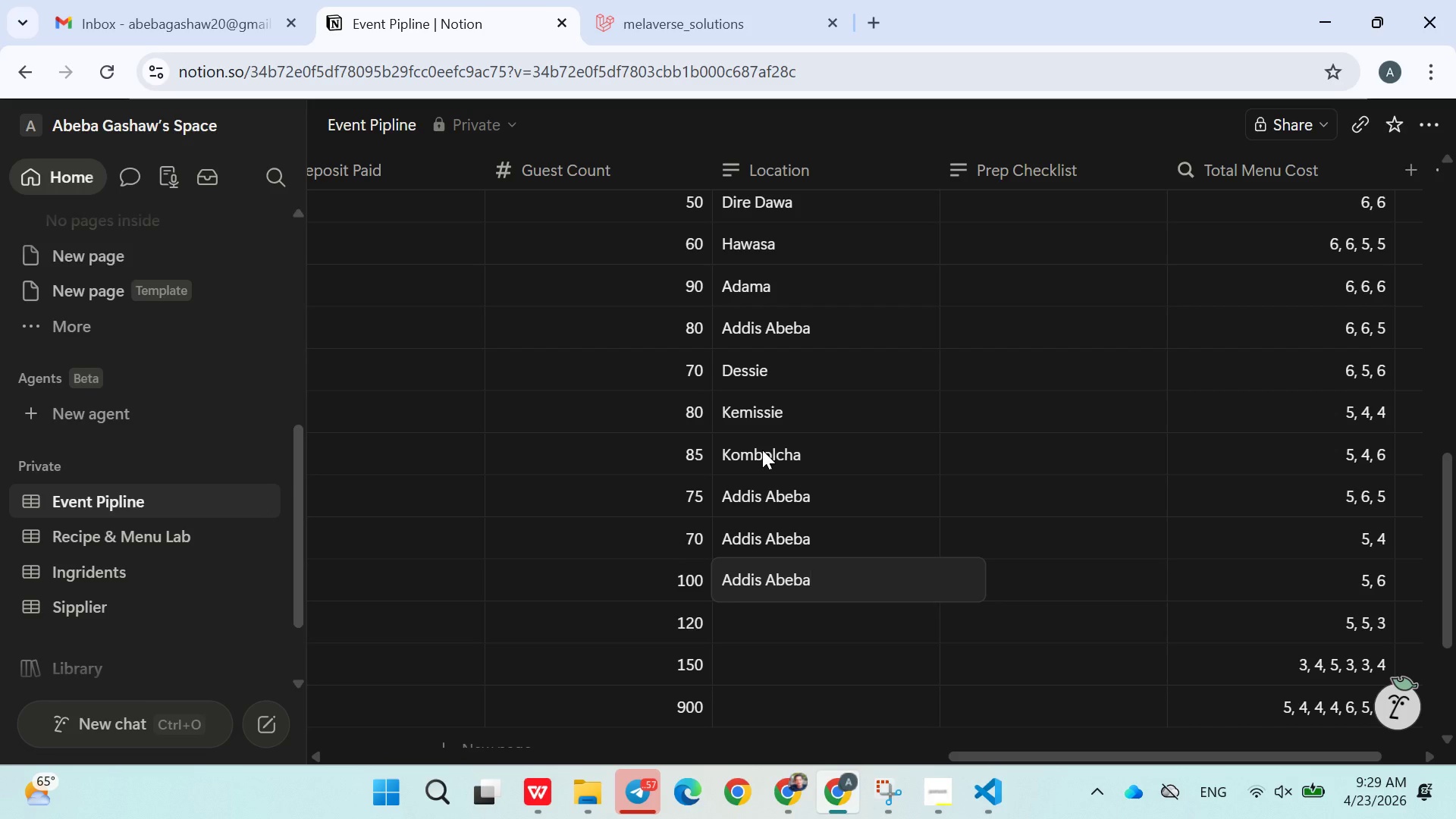 
key(Enter)
 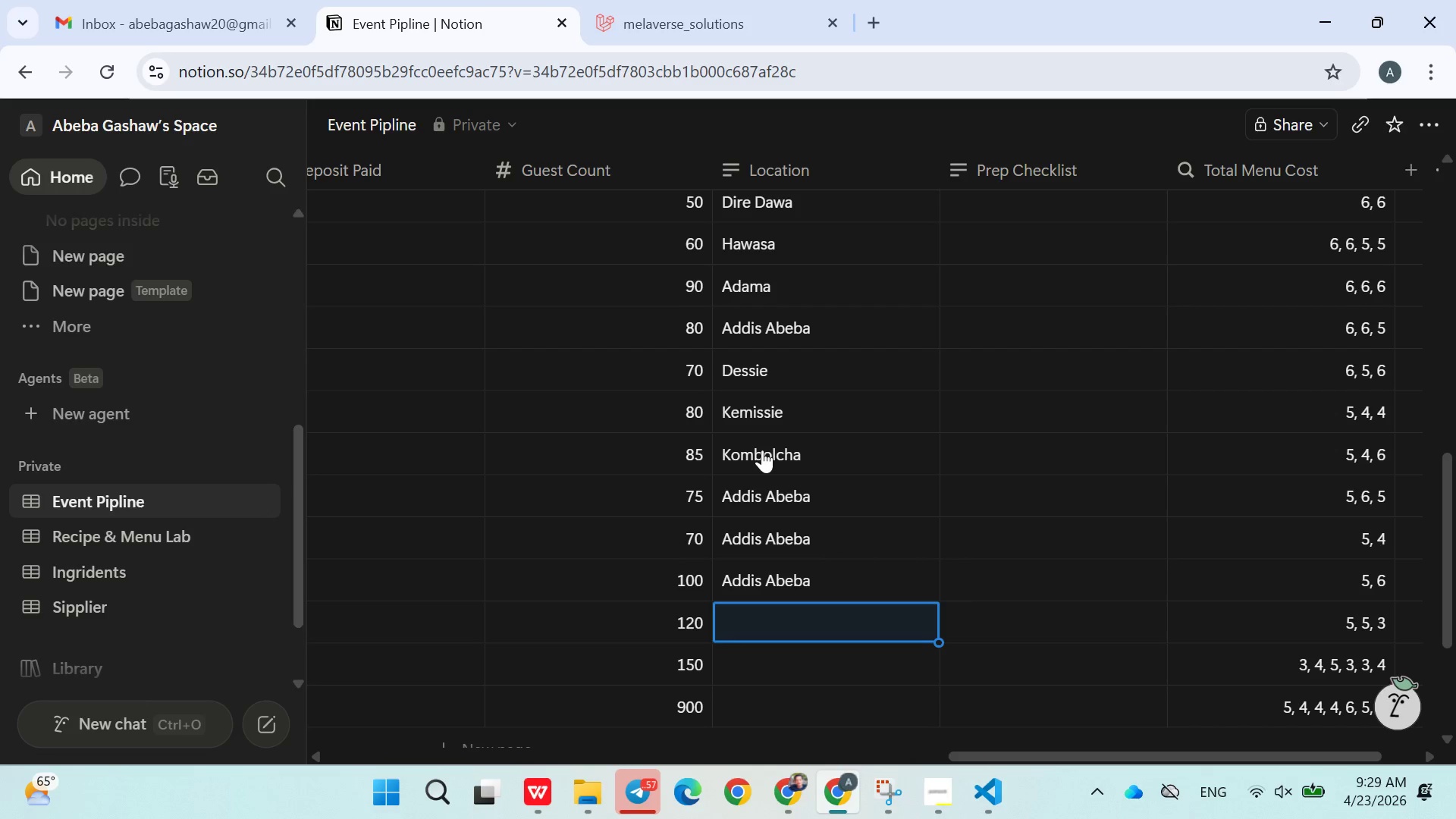 
type(Kombolcha)
 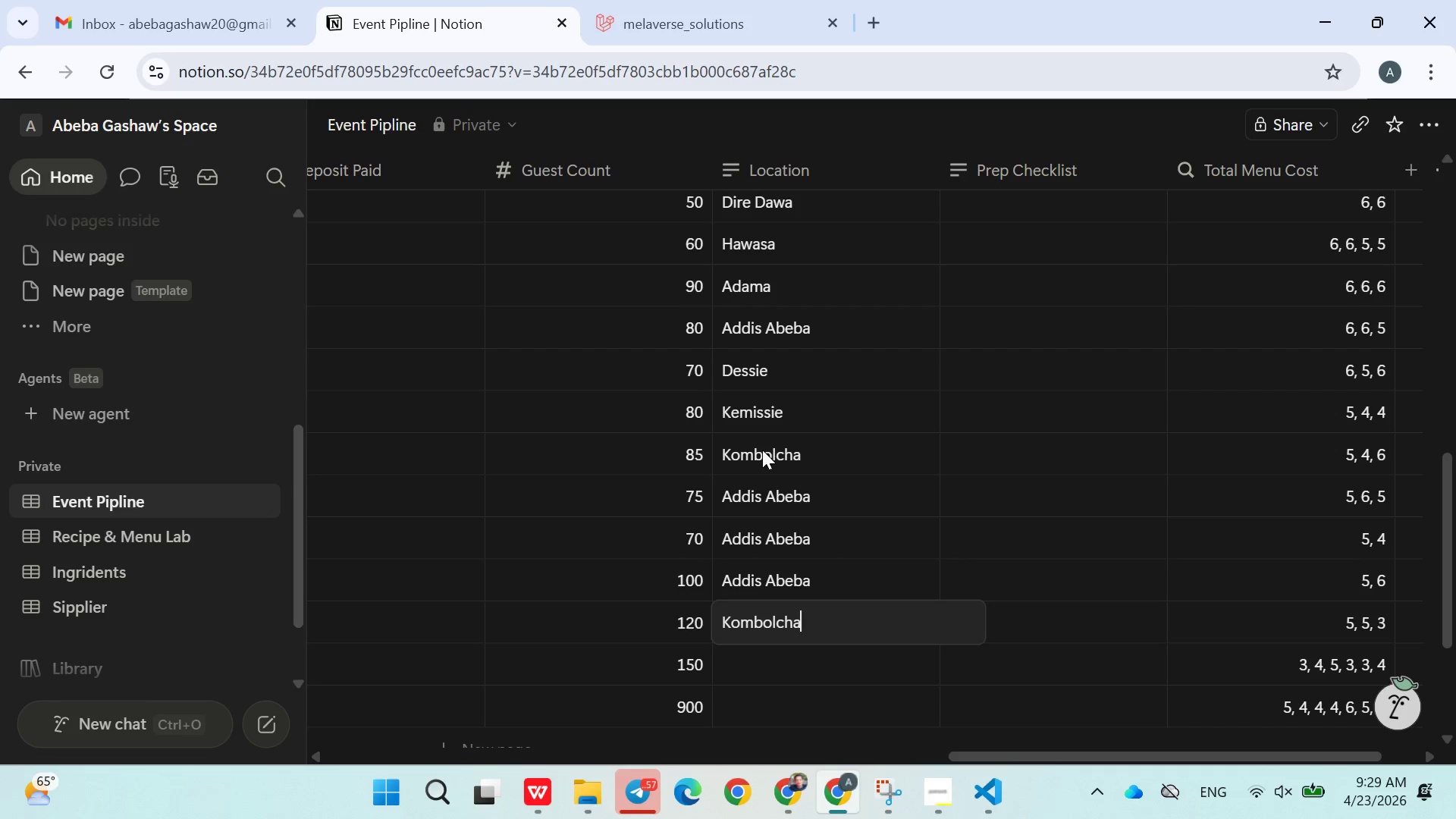 
key(Enter)
 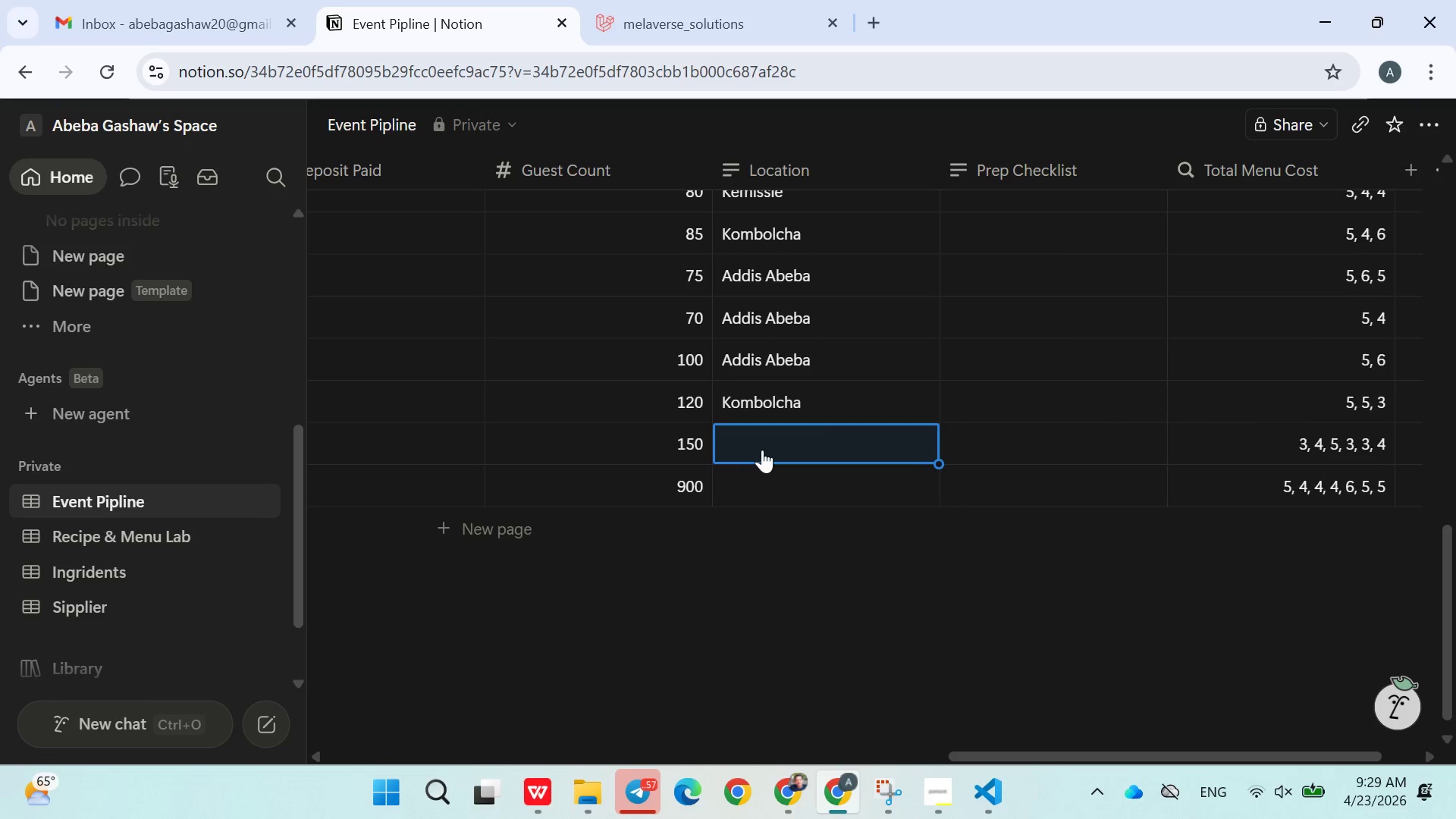 
type(Adama)
 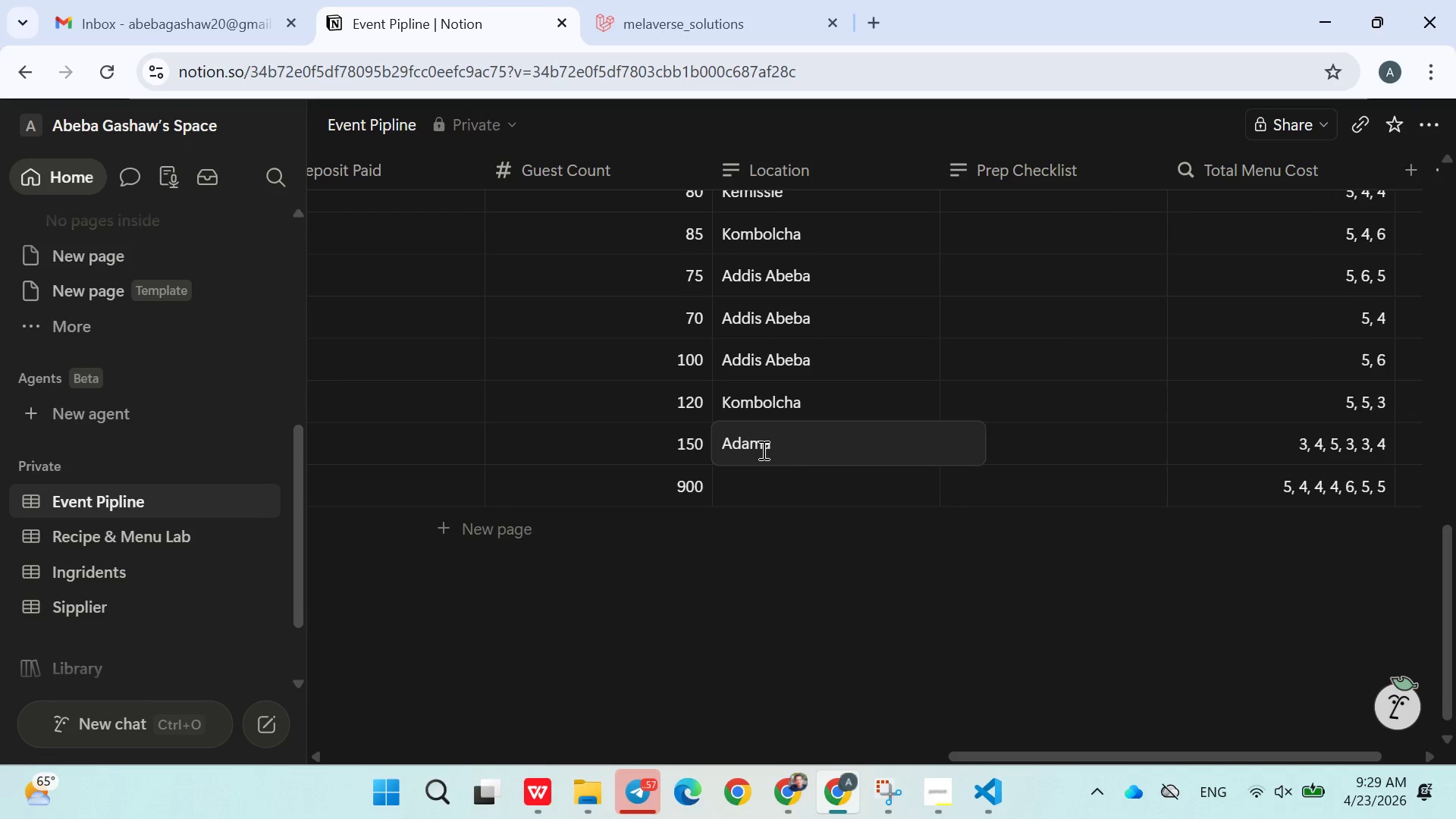 
key(Enter)
 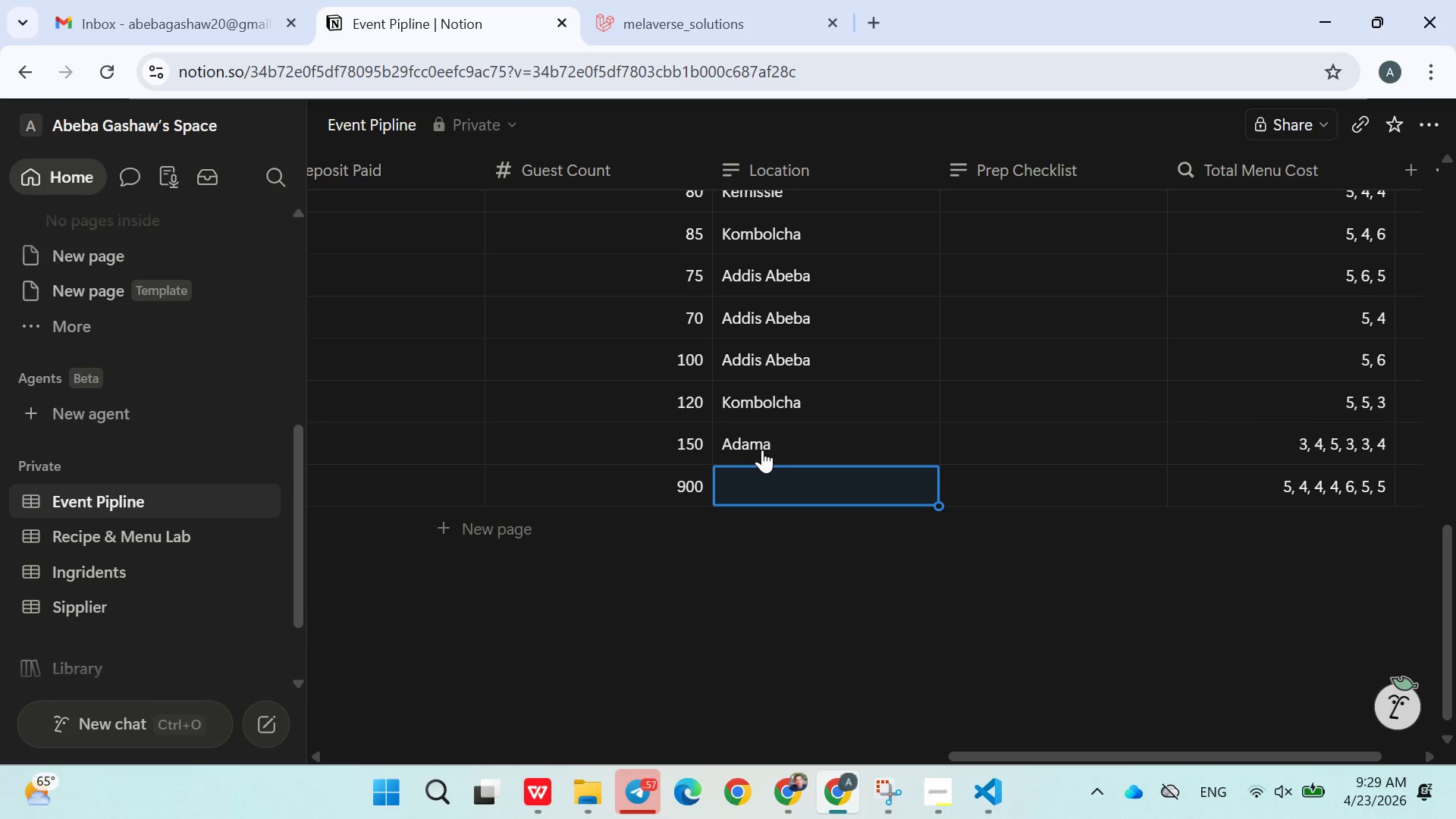 
type(Hawasa)
 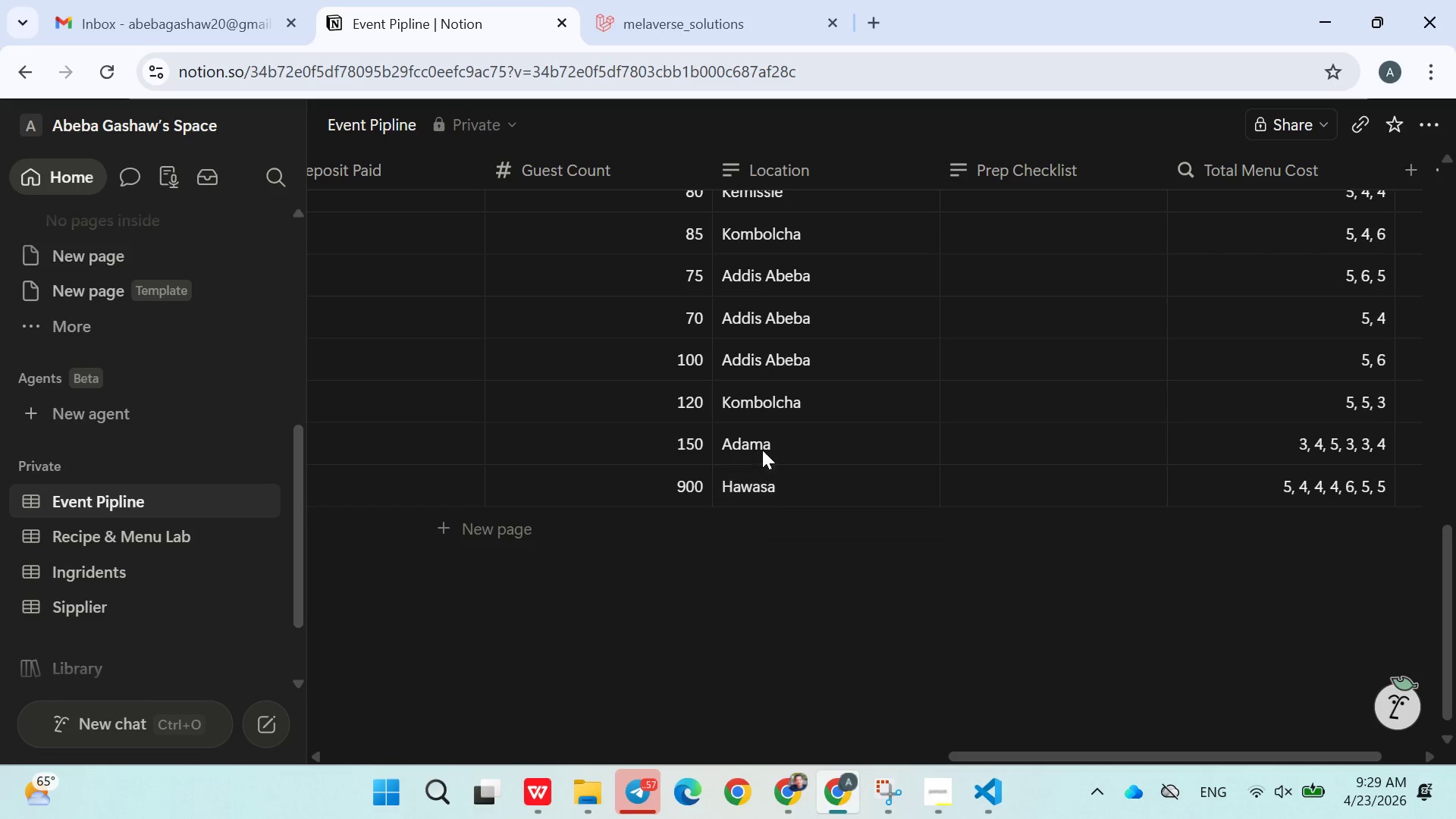 
key(Enter)
 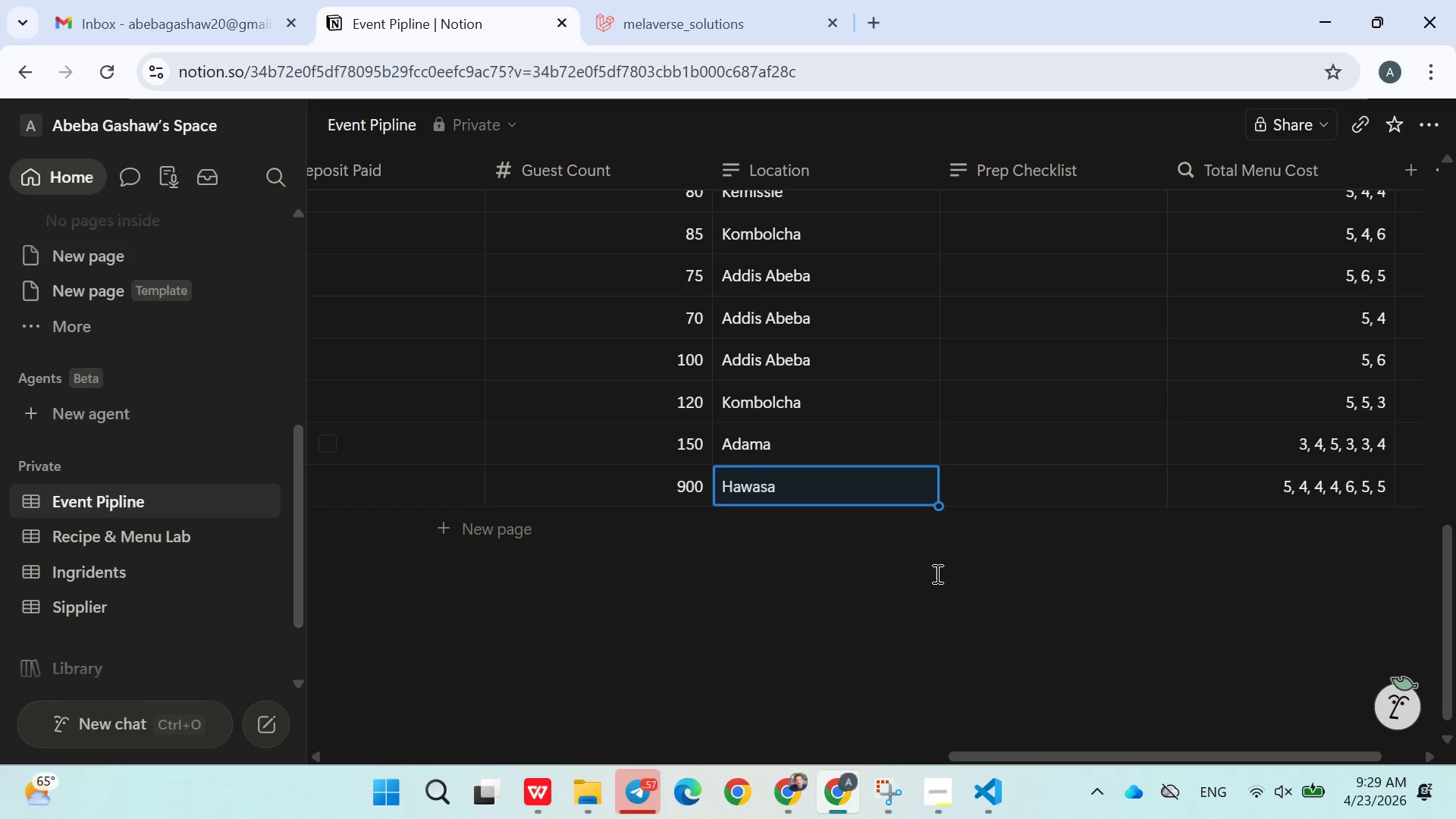 
left_click([945, 589])
 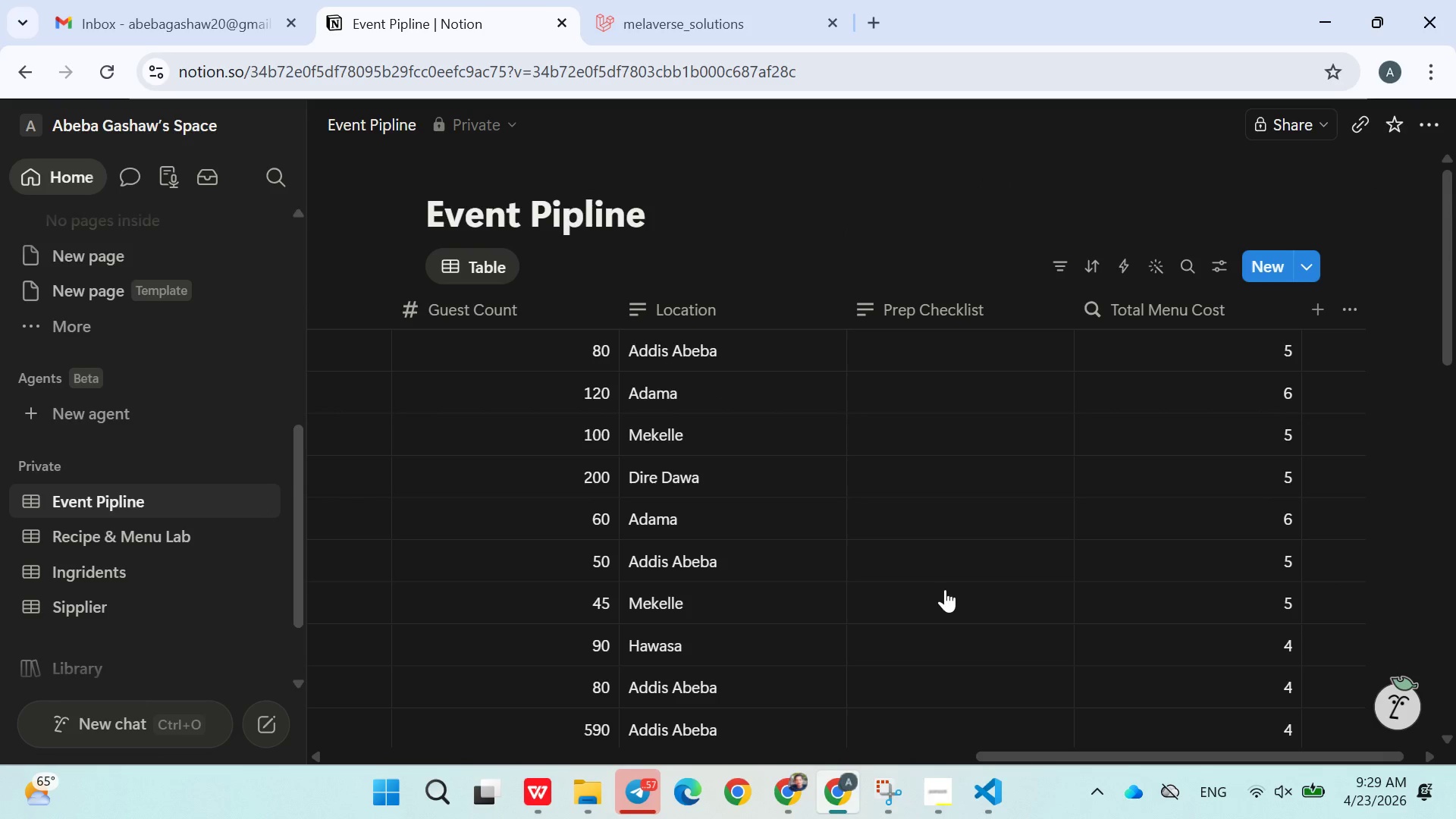 
left_click([939, 336])
 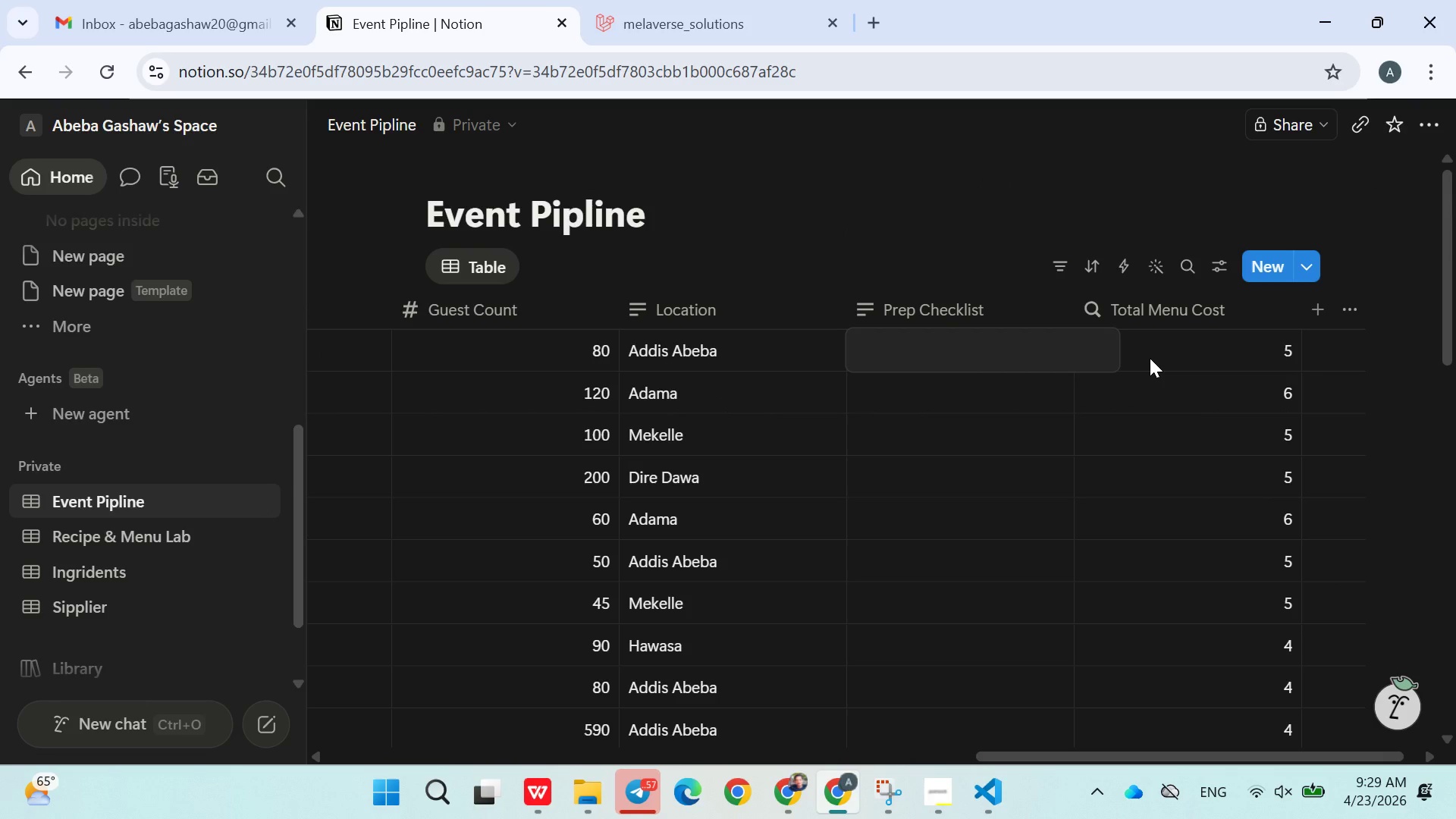 
left_click([1163, 396])
 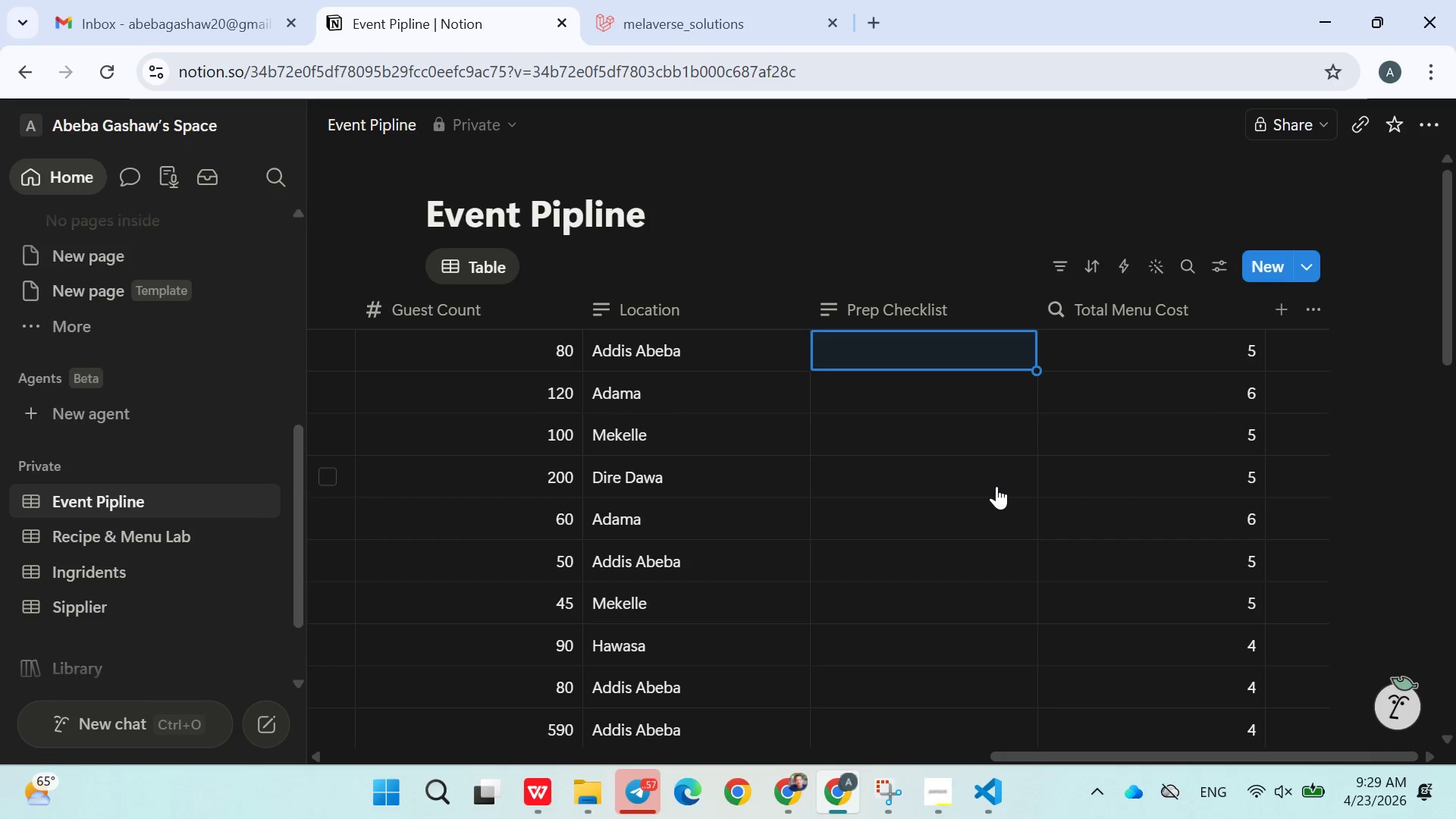 
wait(23.19)
 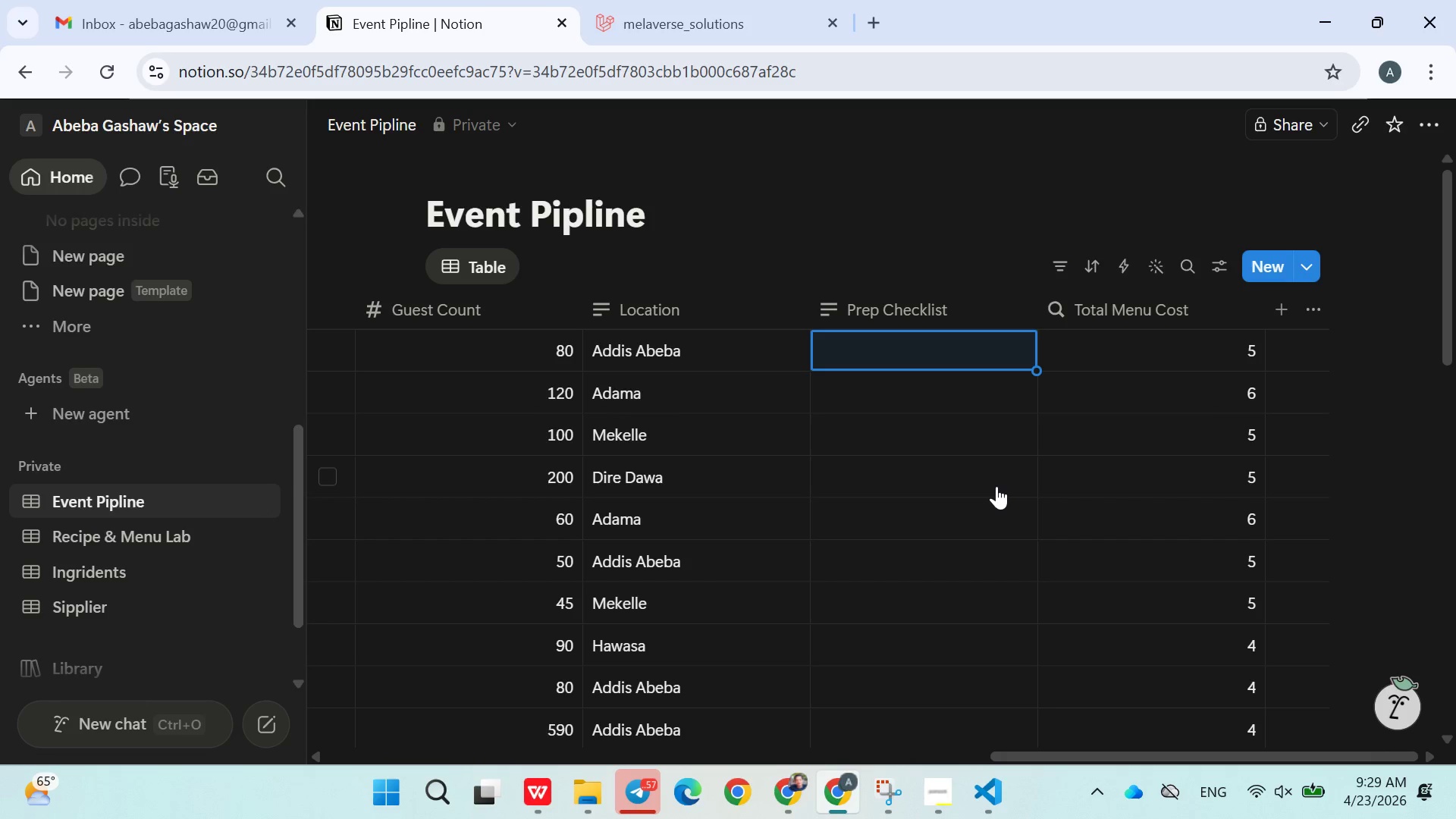 
left_click([82, 602])
 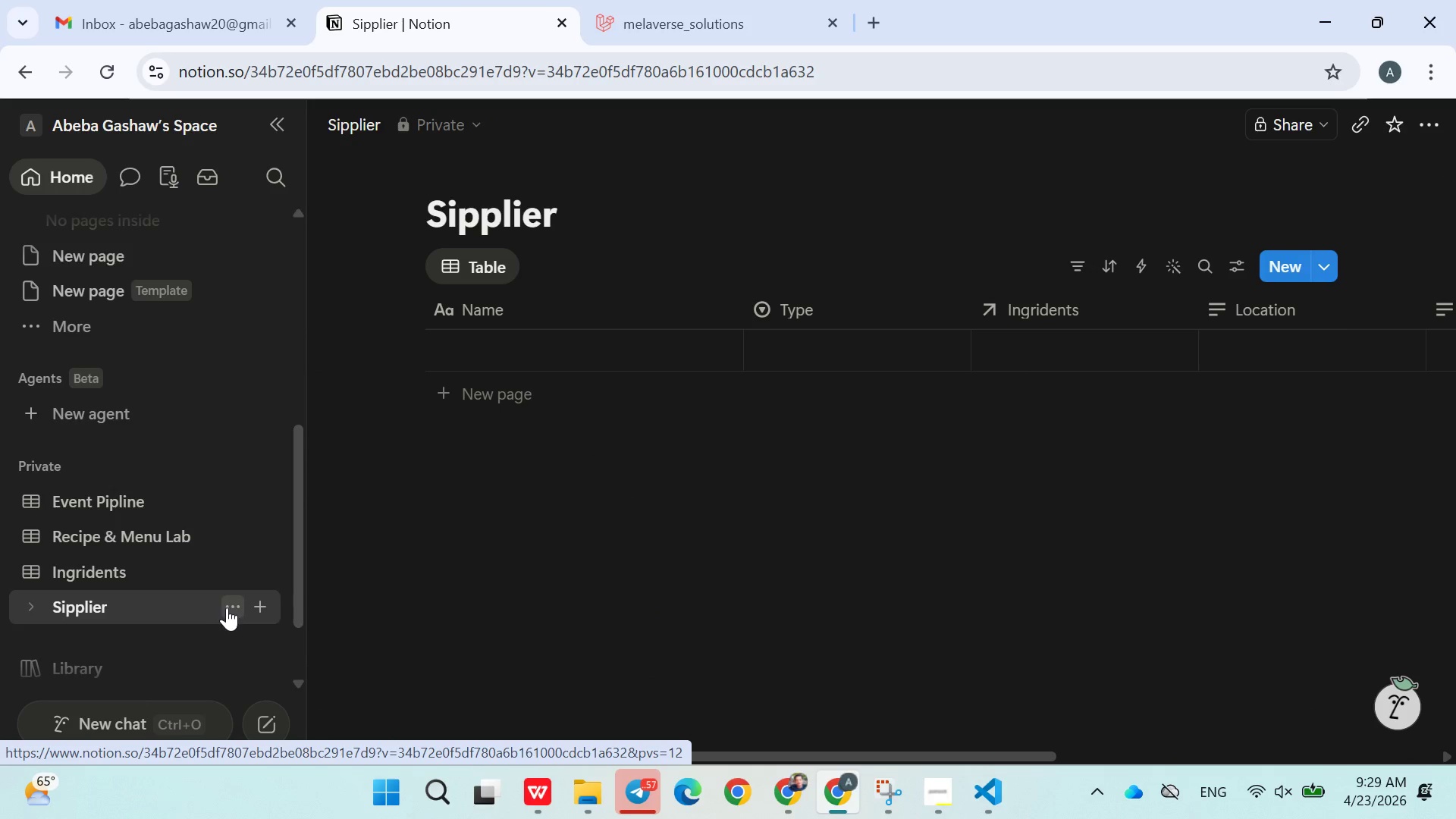 
left_click([232, 607])
 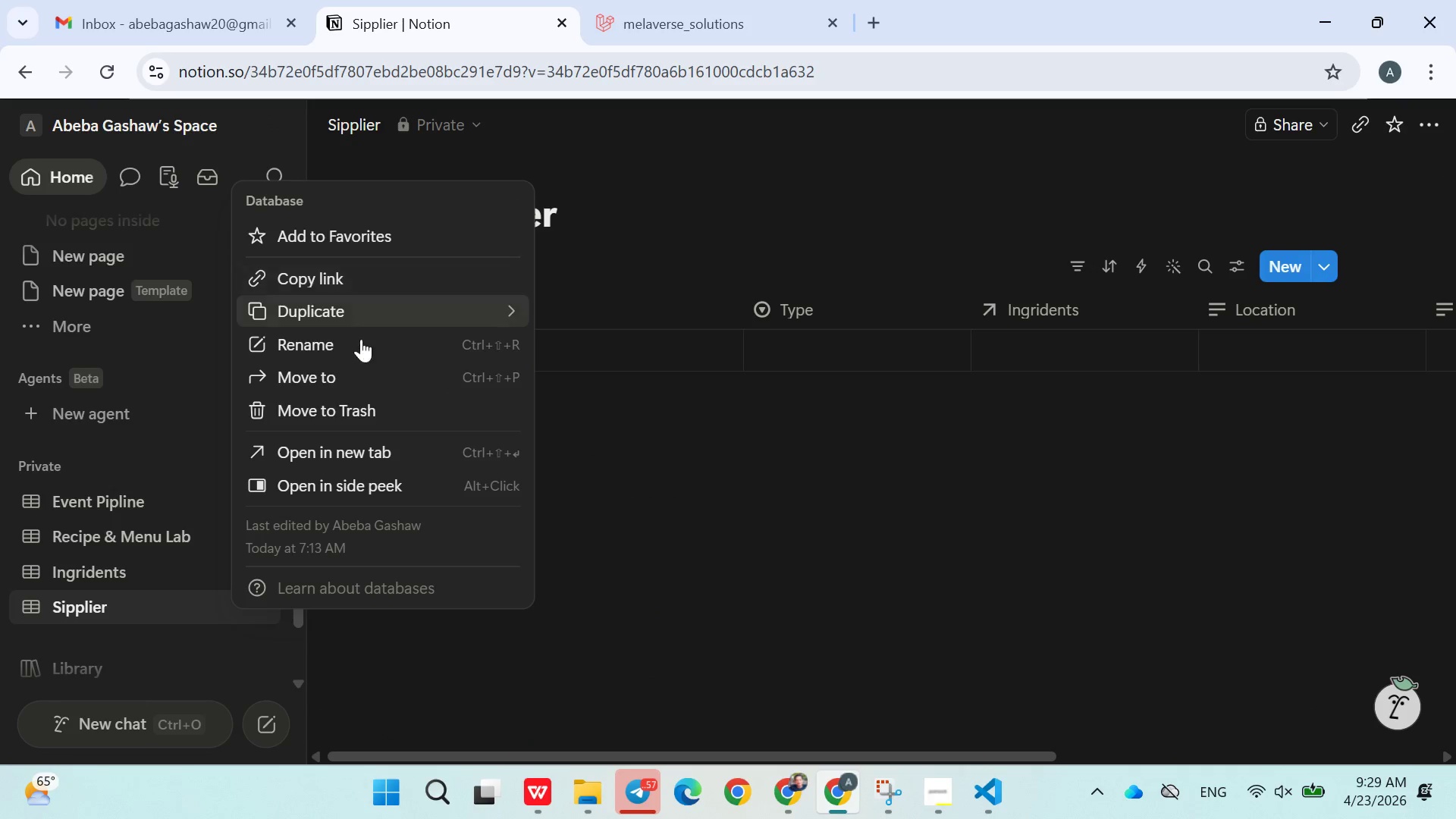 
left_click([353, 349])
 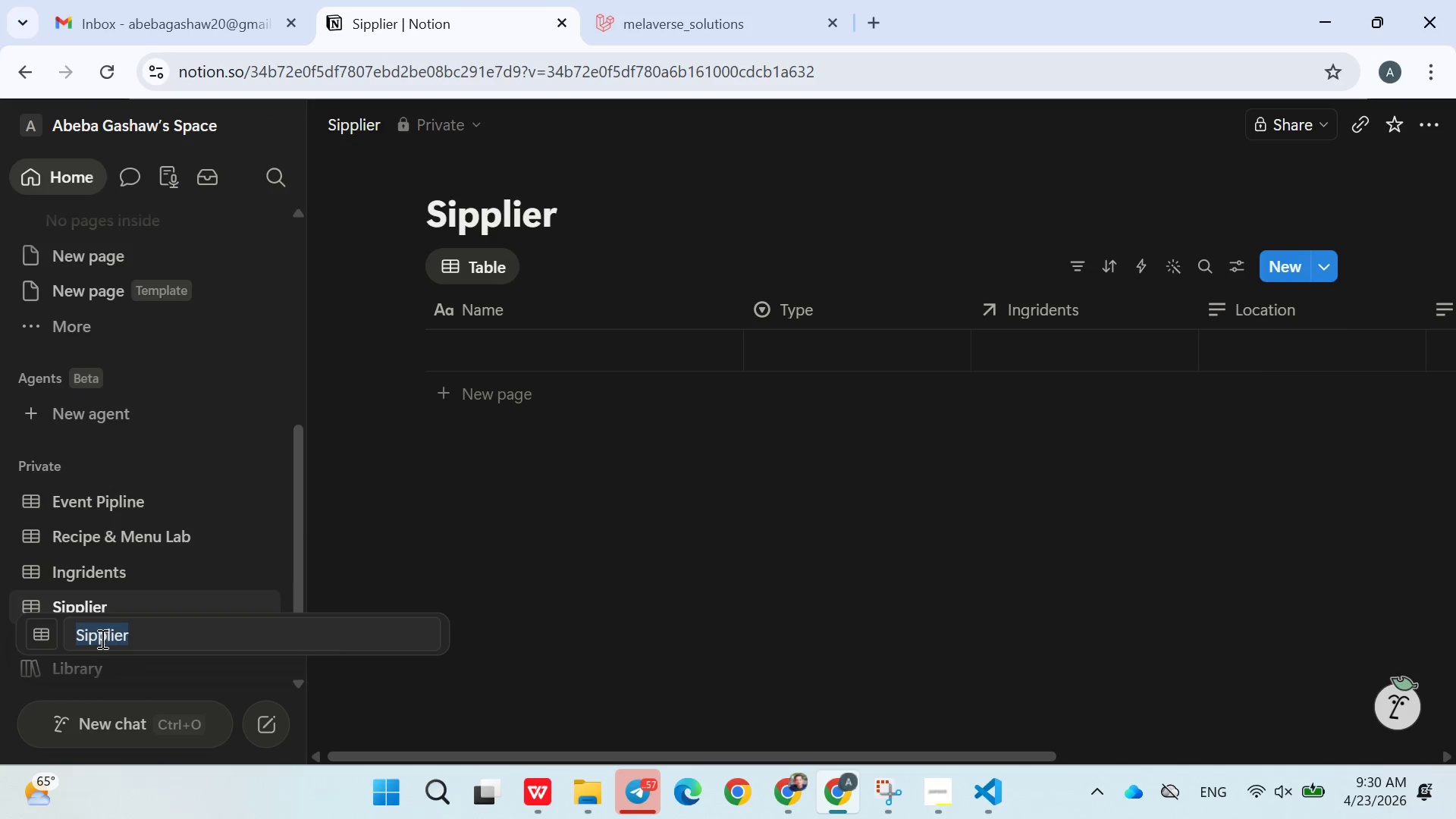 
left_click([91, 638])
 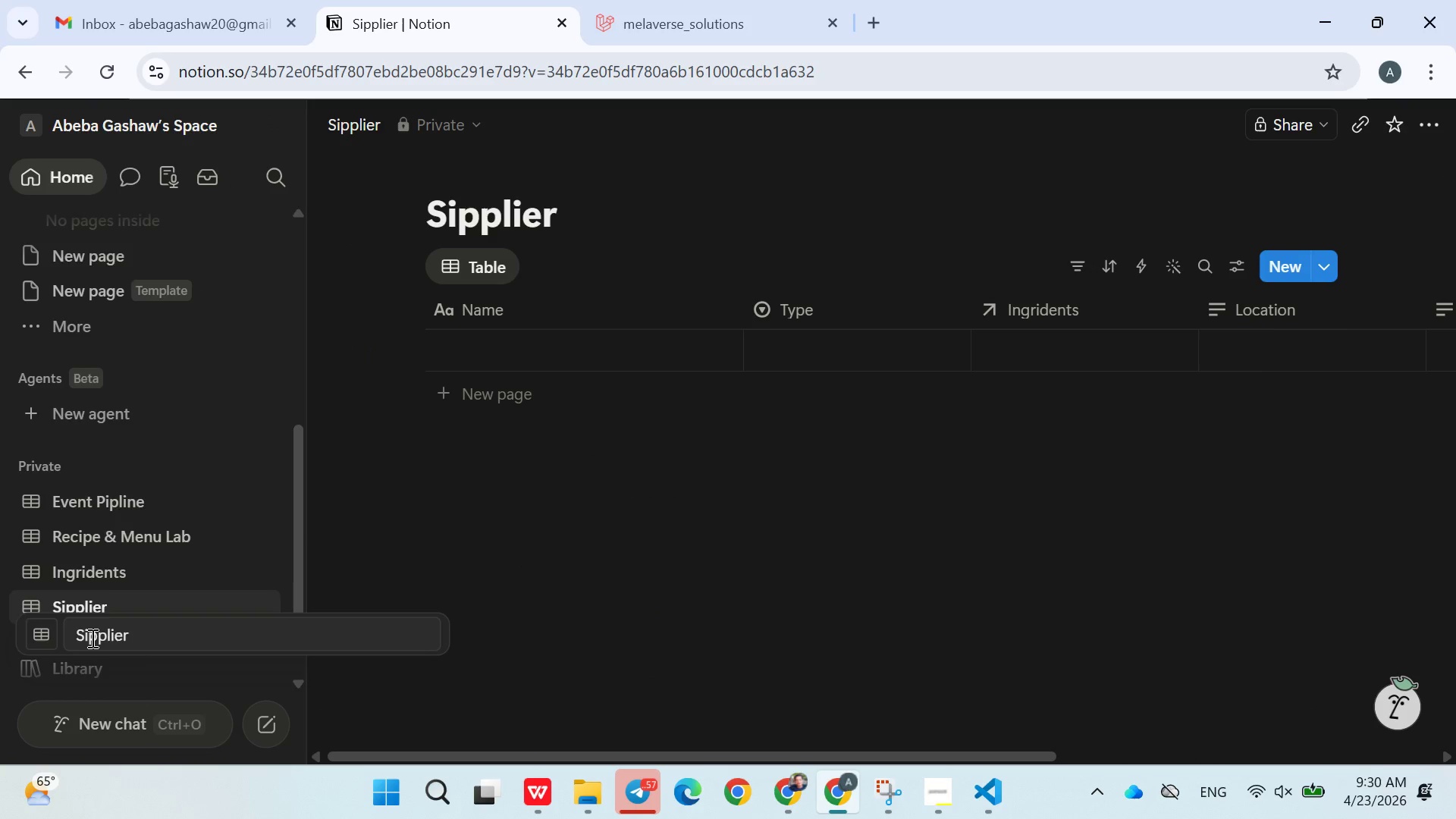 
key(Backspace)
 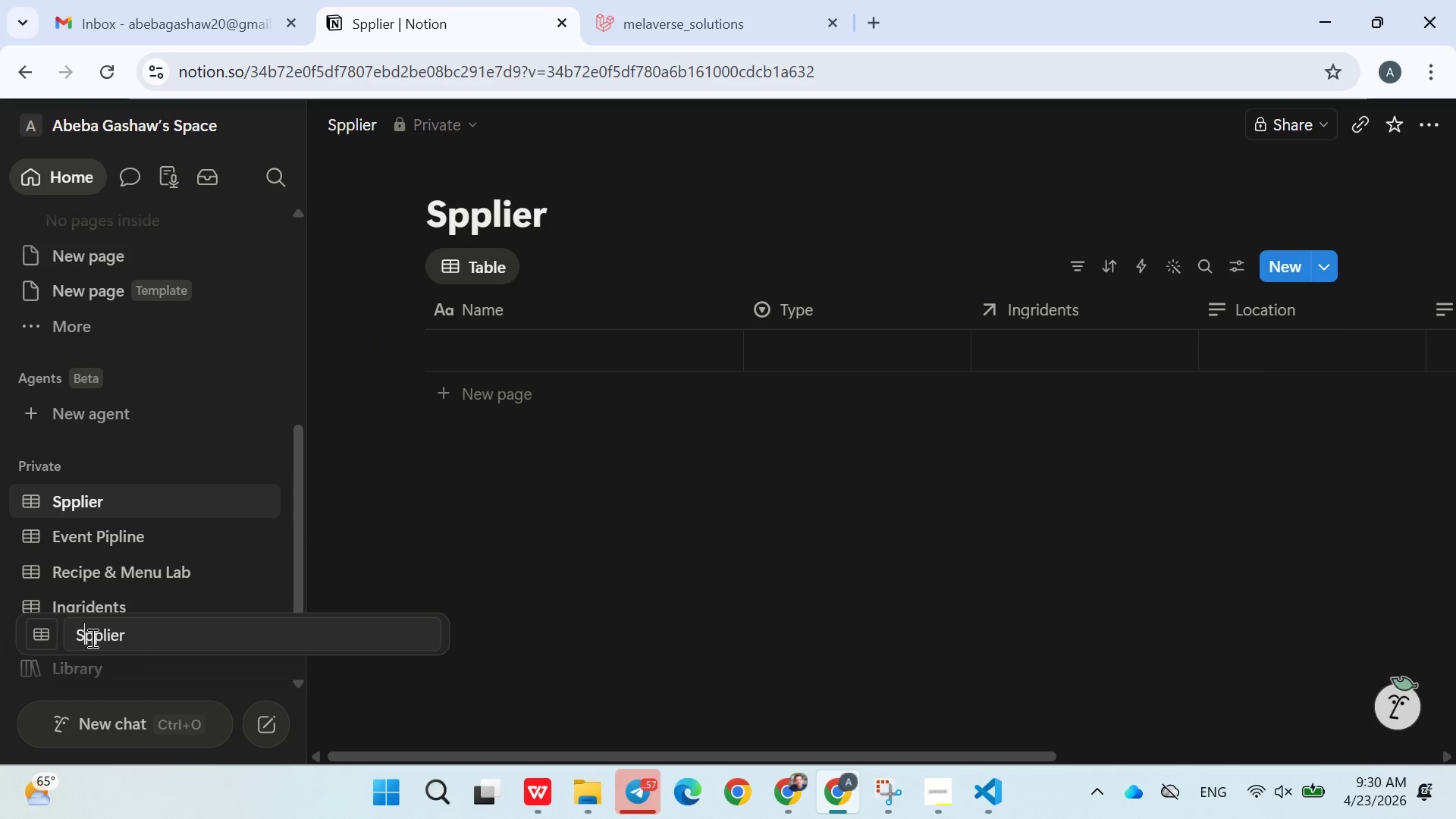 
key(U)
 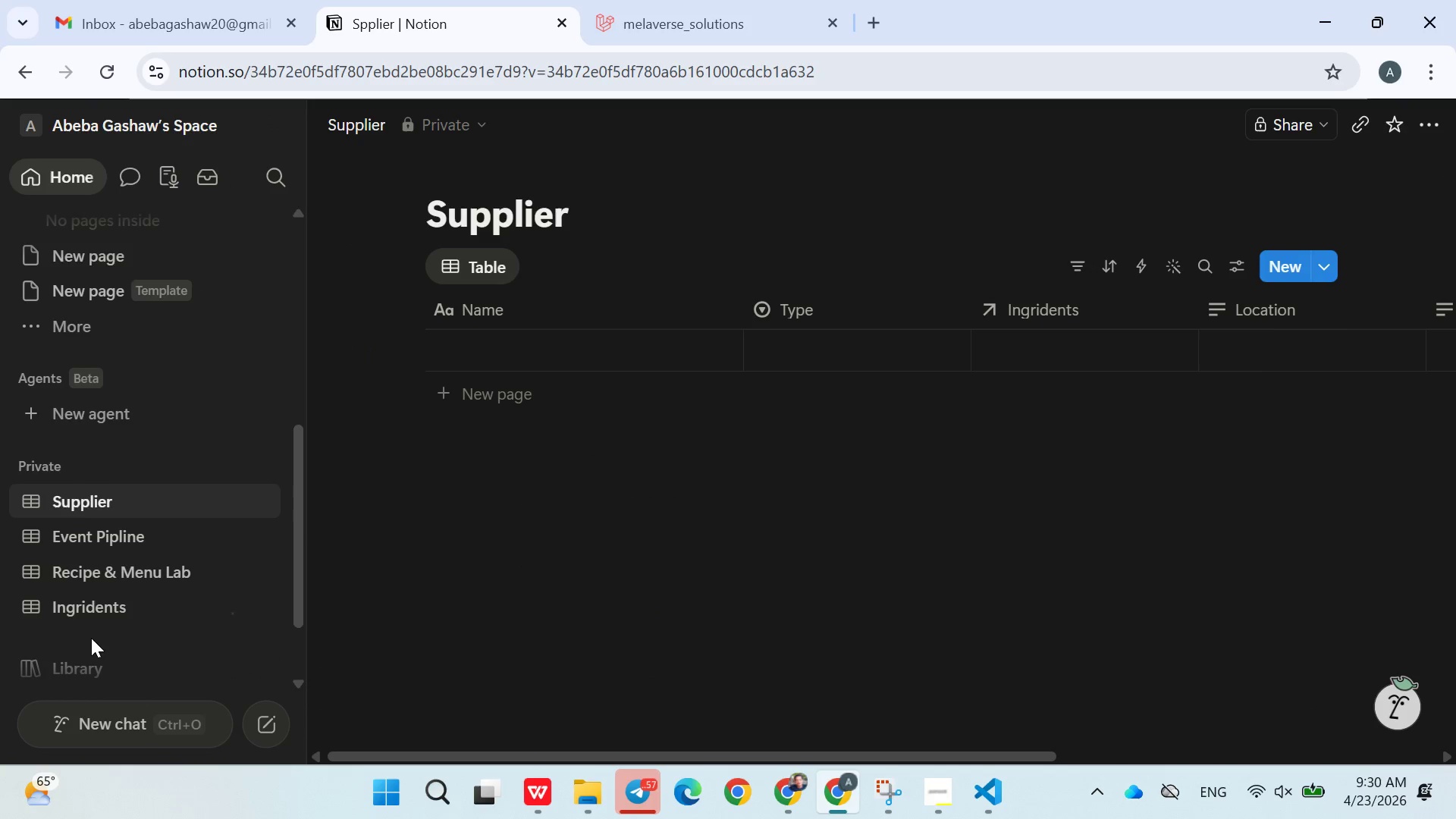 
key(Enter)
 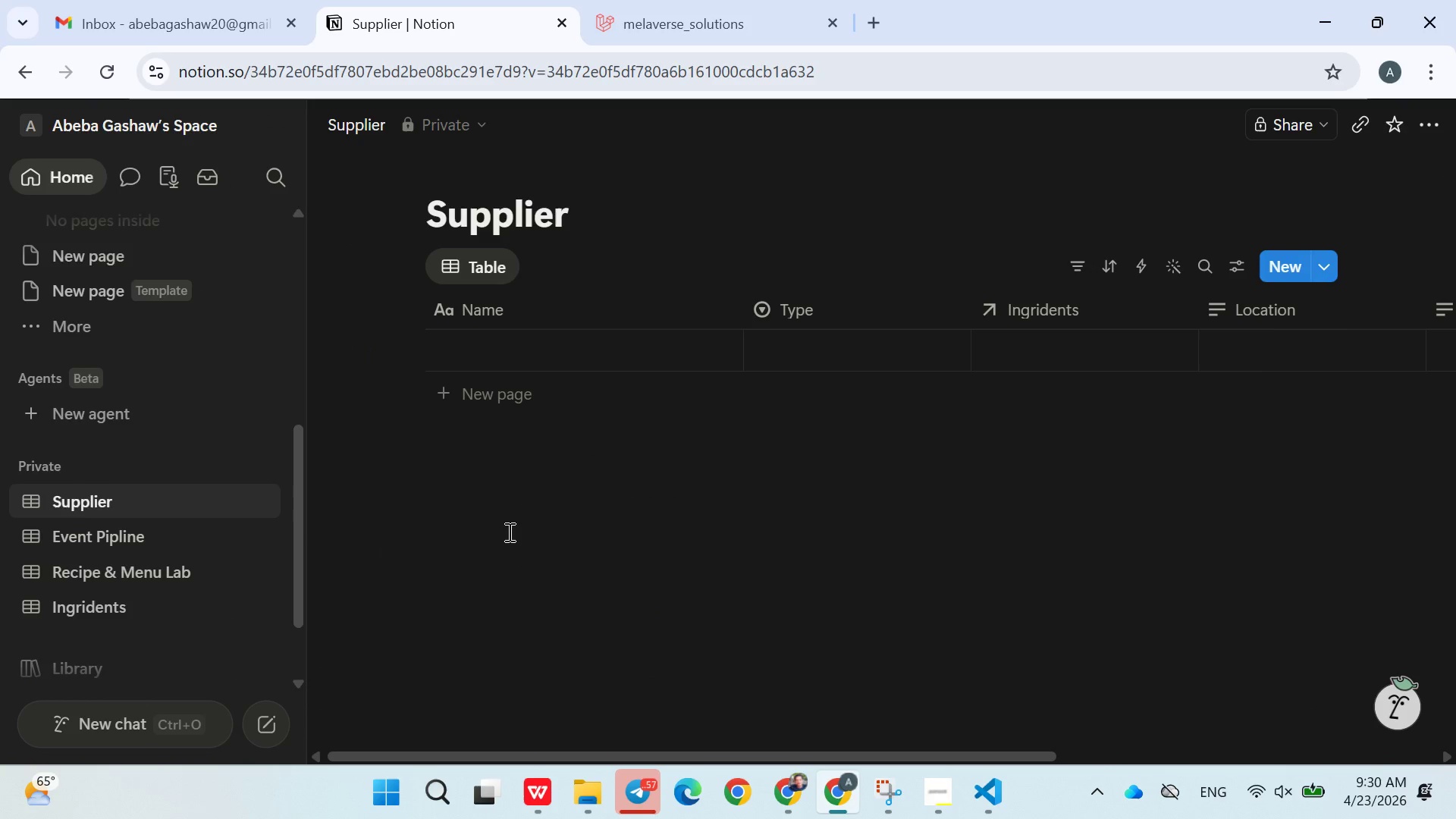 
left_click([566, 512])
 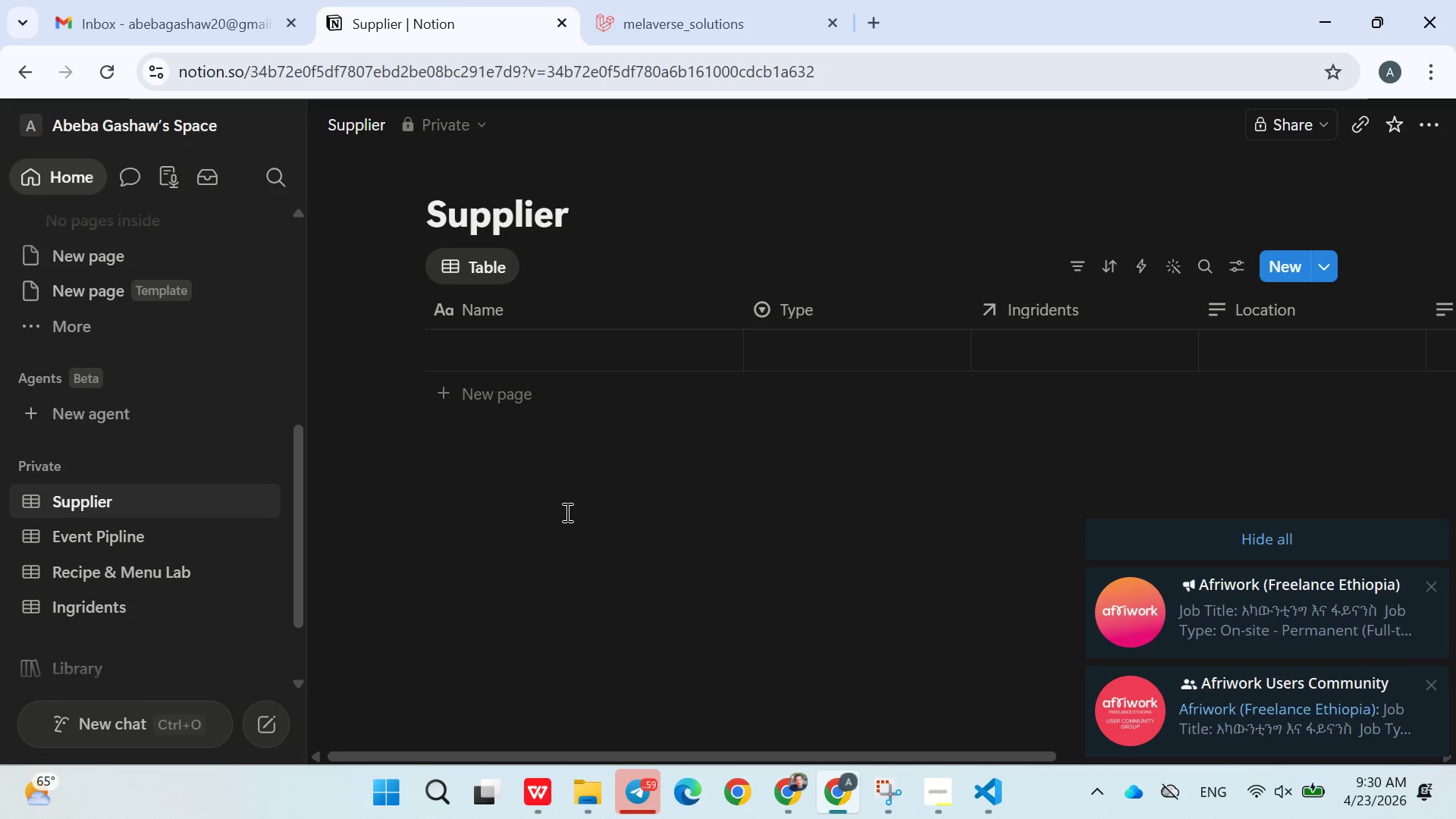 
wait(33.05)
 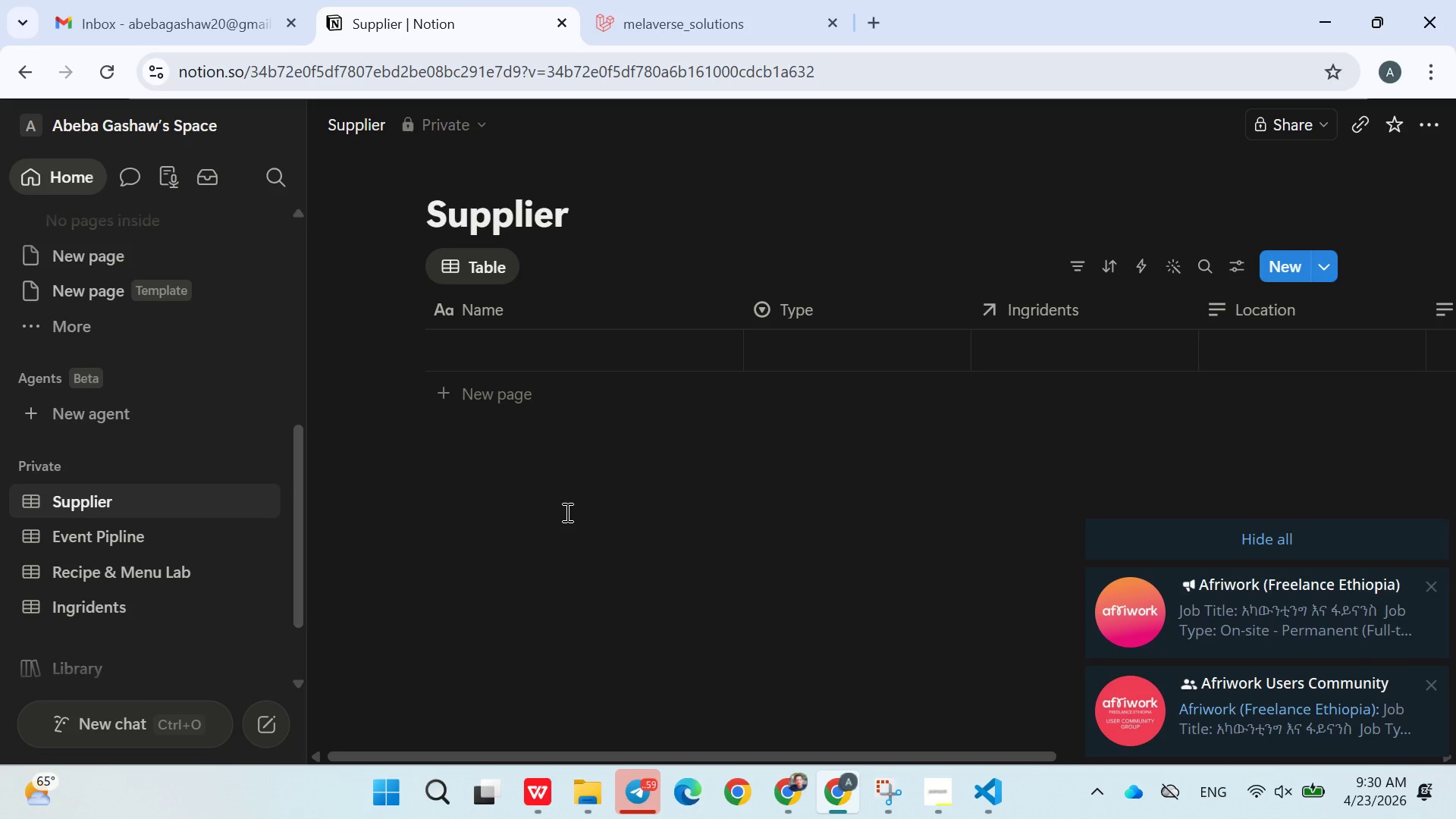 
left_click([128, 584])
 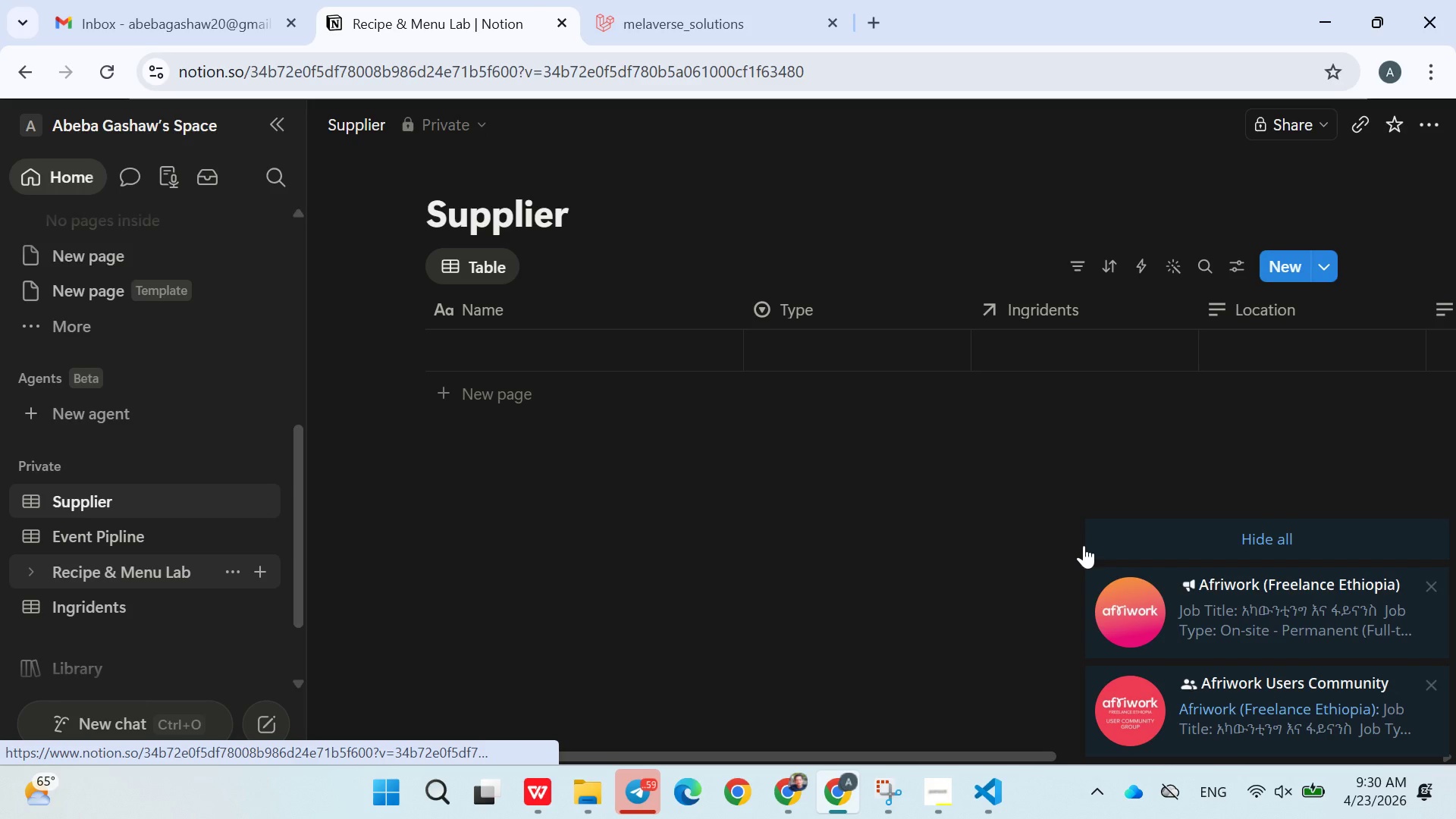 
left_click([1109, 539])
 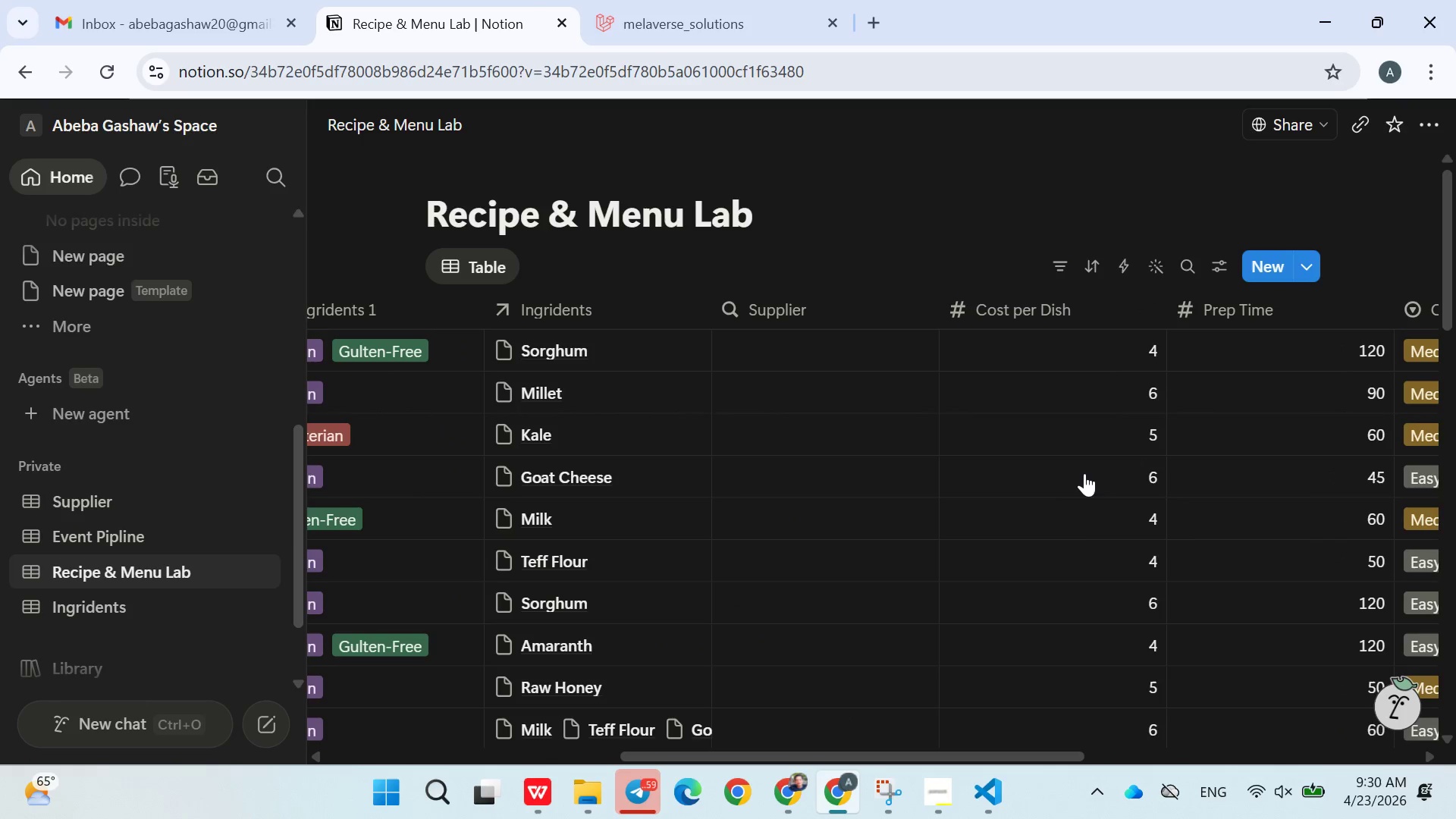 
left_click([836, 346])
 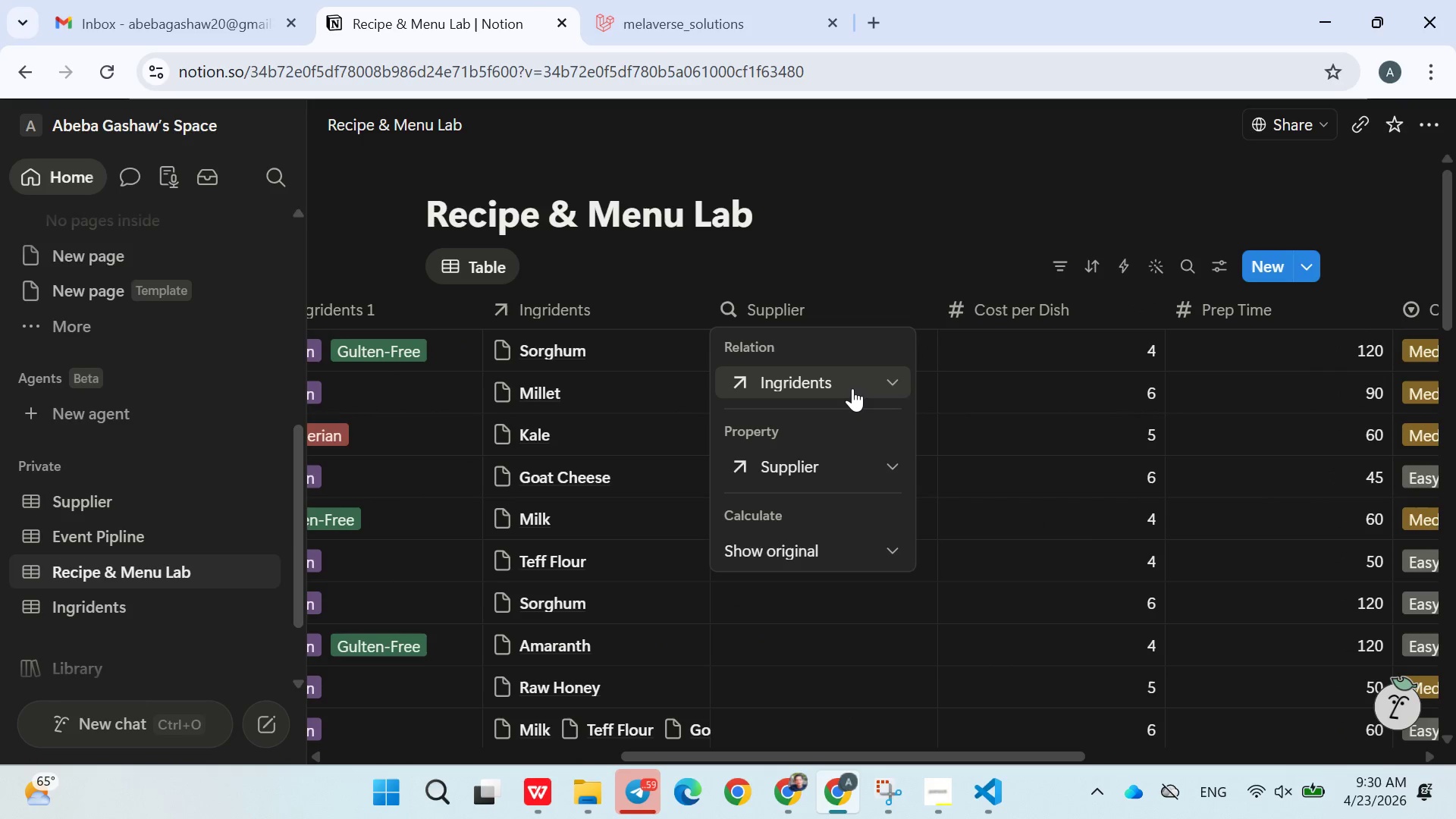 
left_click([839, 472])
 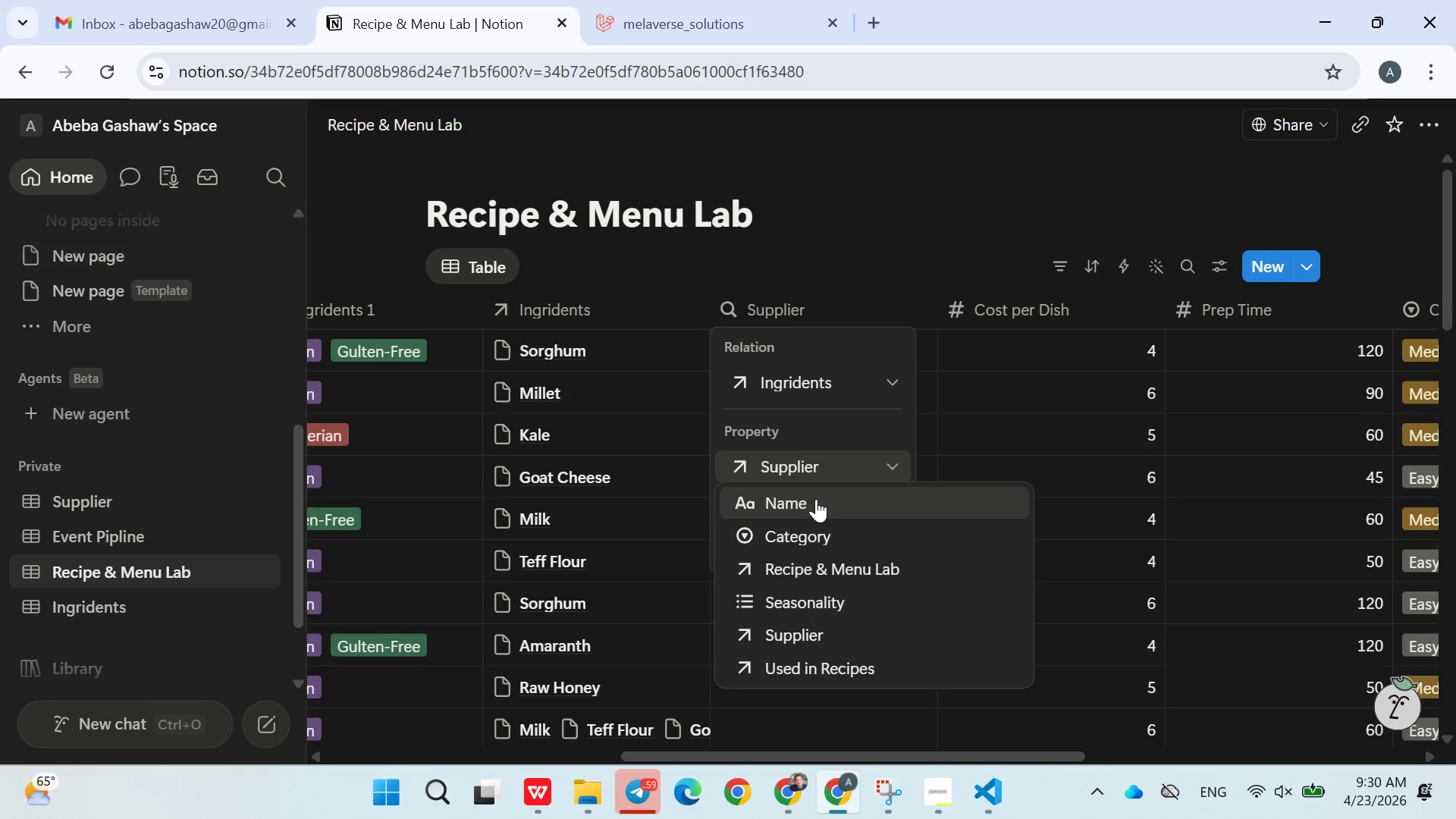 
left_click([816, 499])
 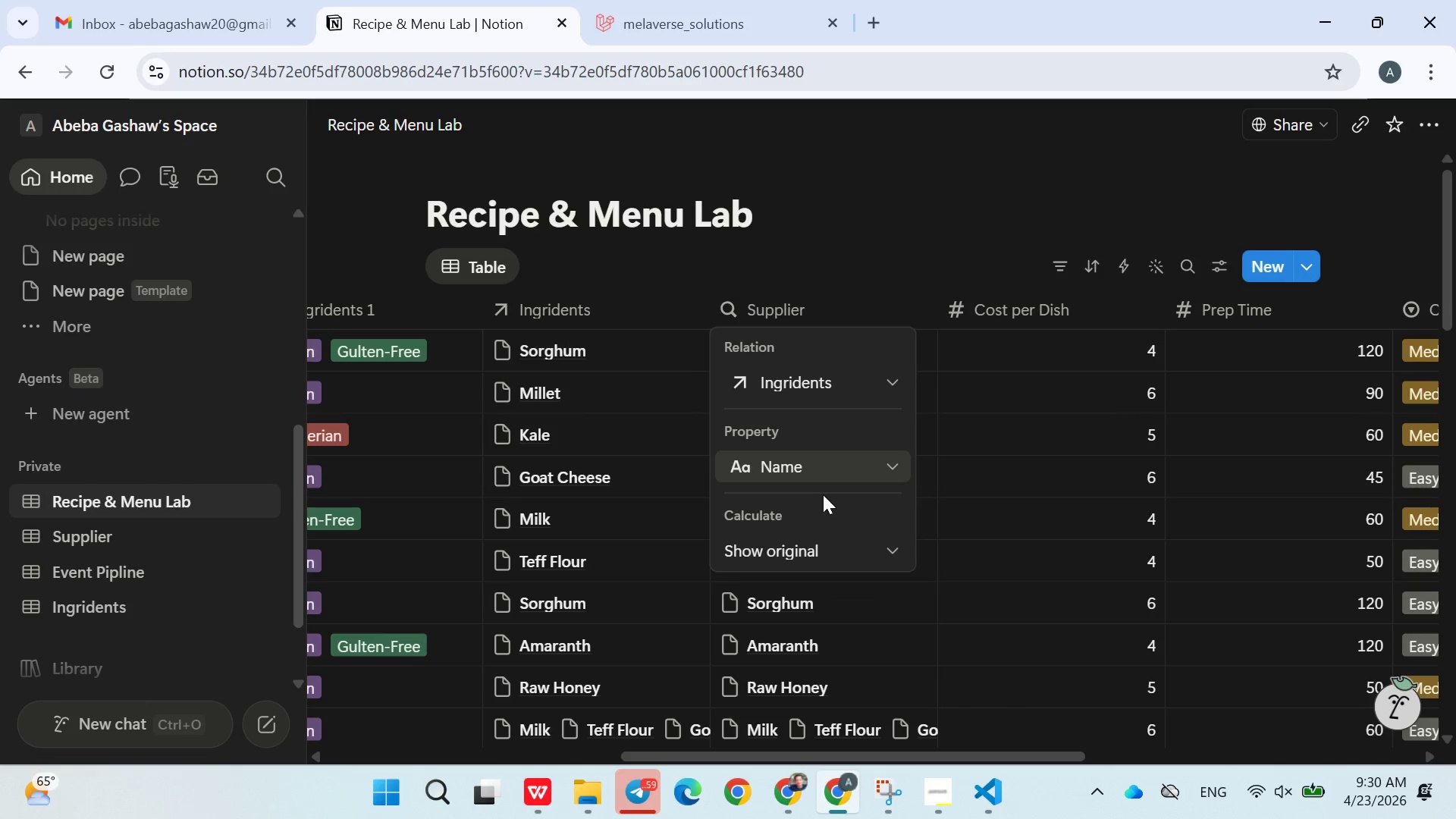 
left_click([841, 479])
 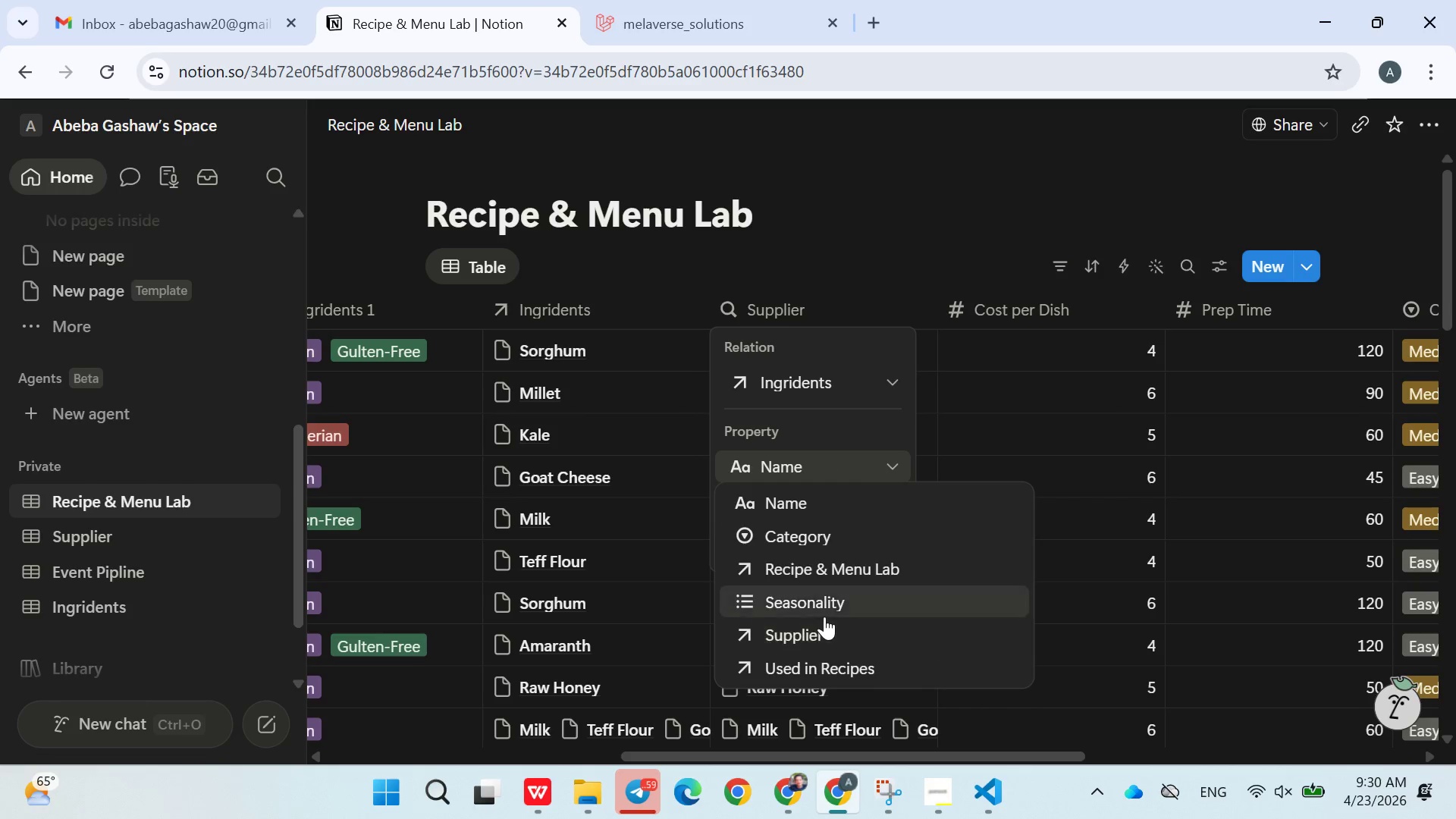 
left_click([821, 627])
 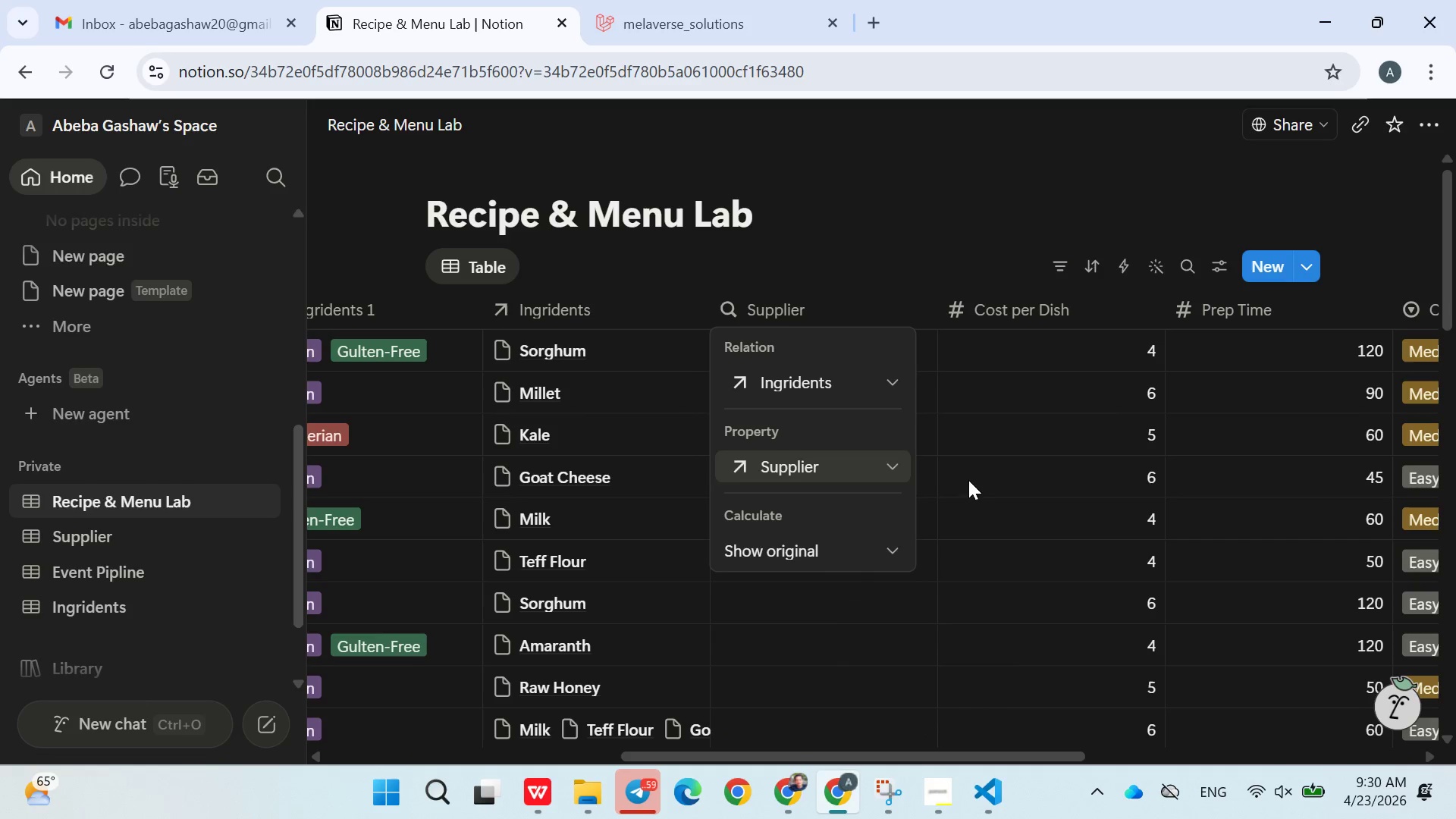 
left_click([840, 548])
 